 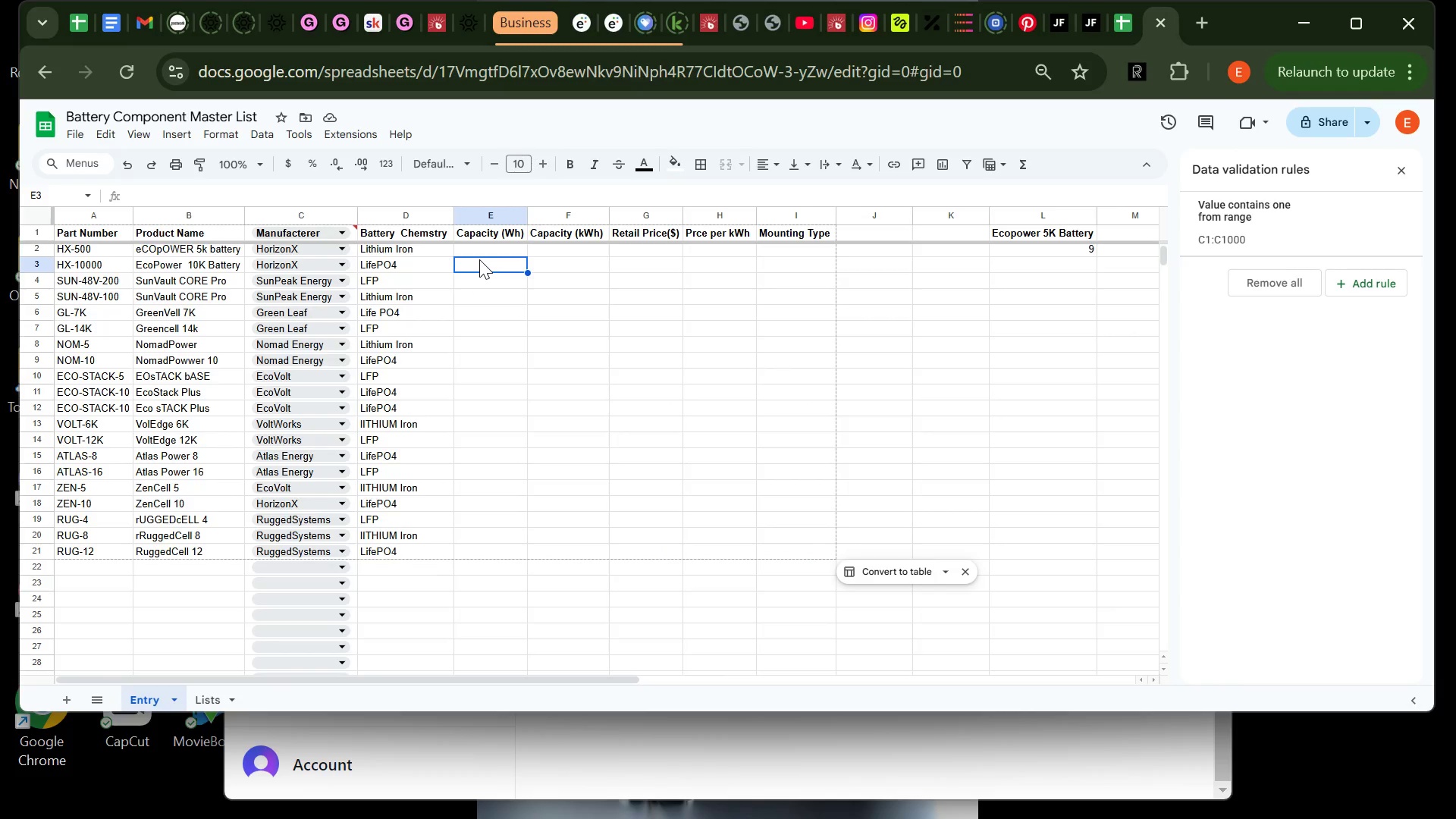 
left_click([502, 258])
 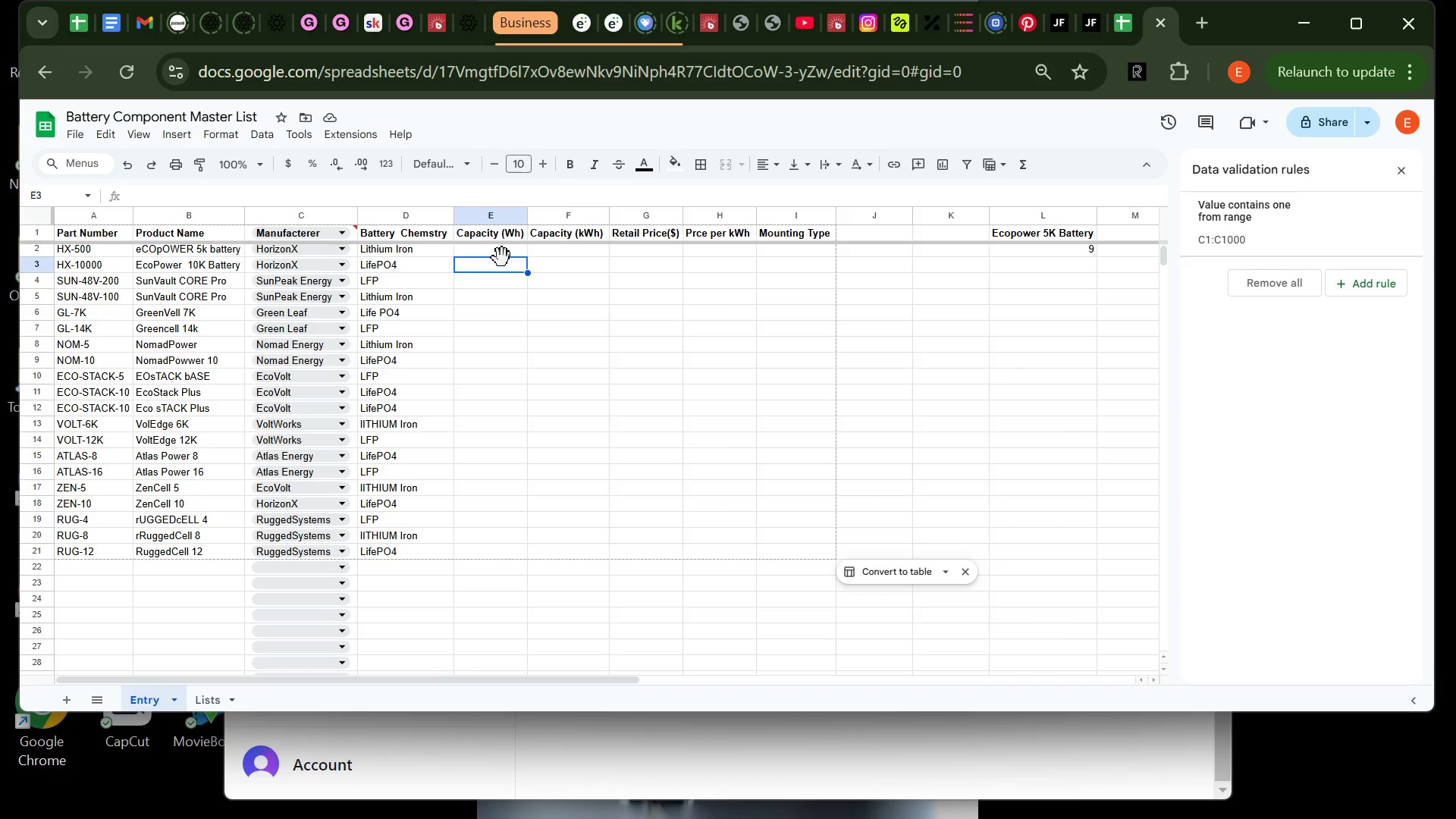 
key(ArrowUp)
 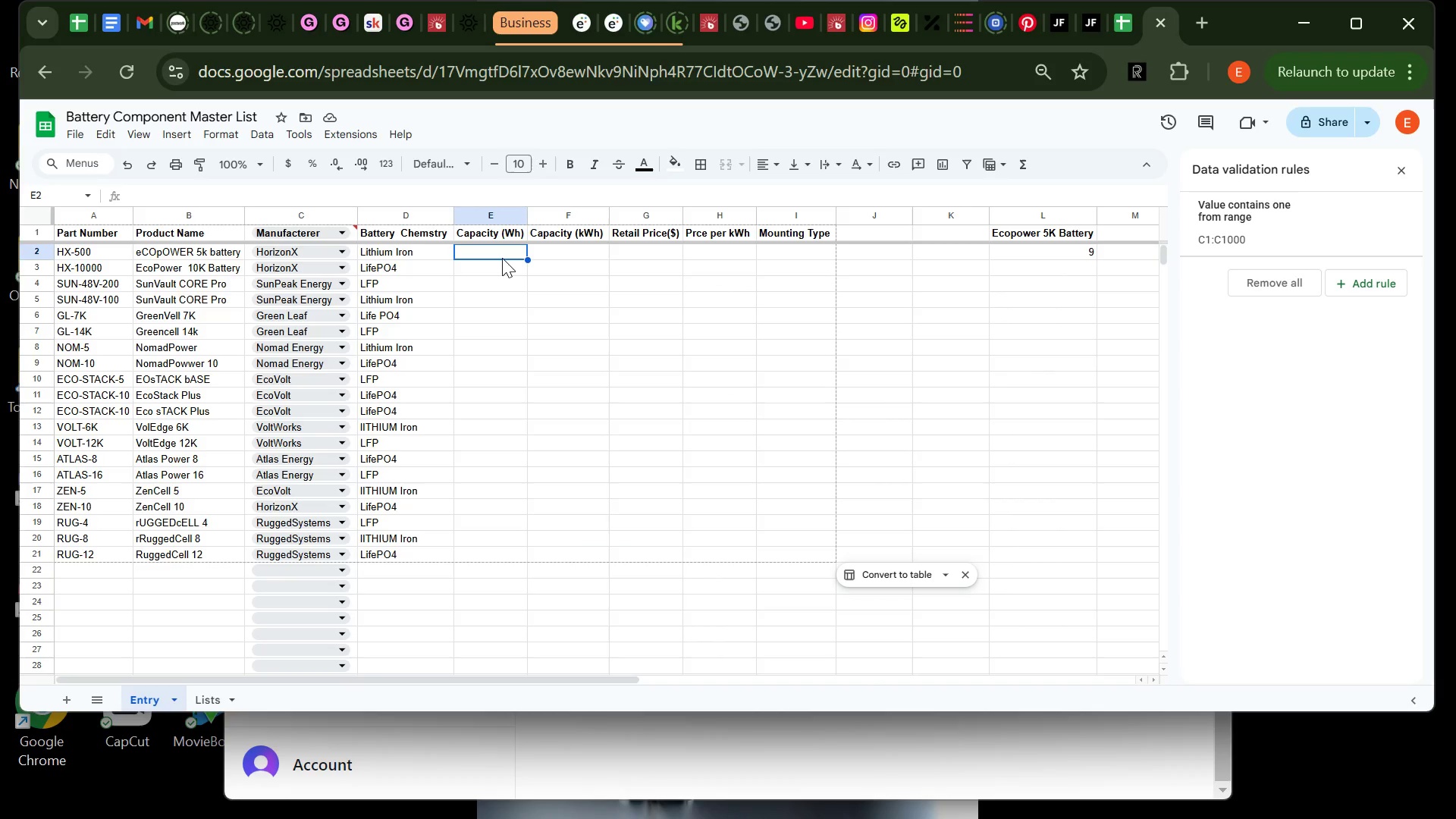 
type(5000)
 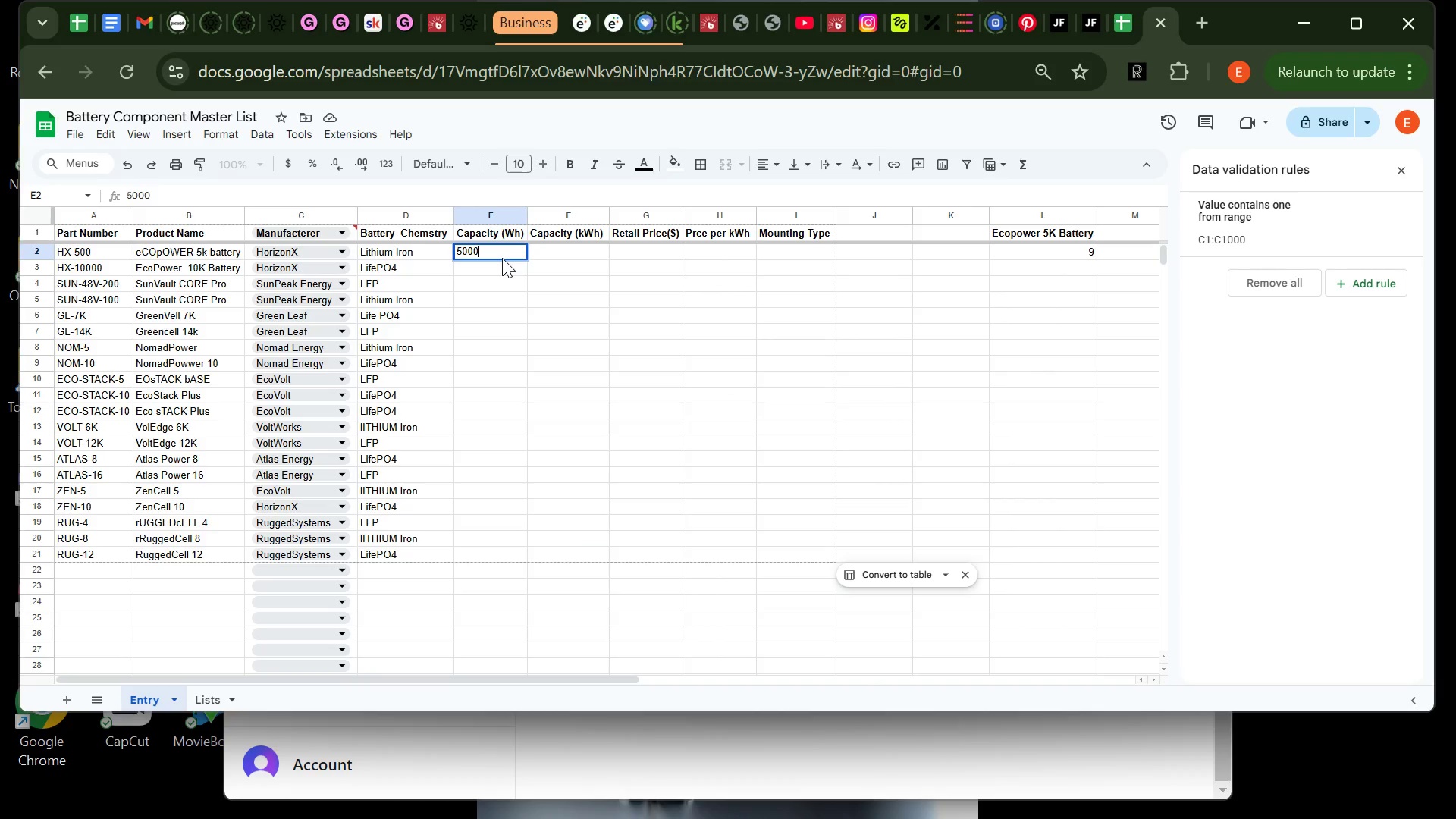 
key(Enter)
 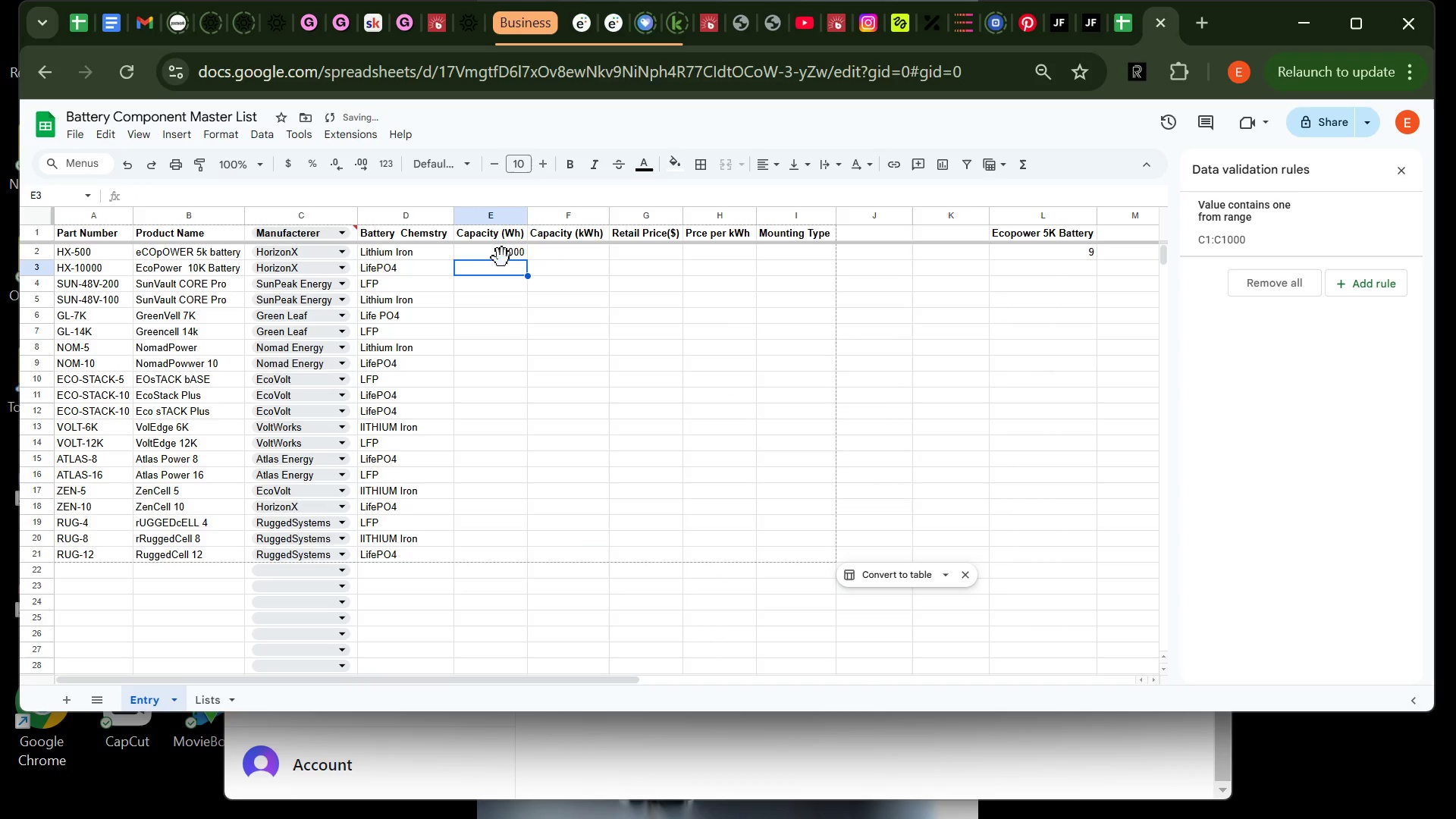 
type(10000)
 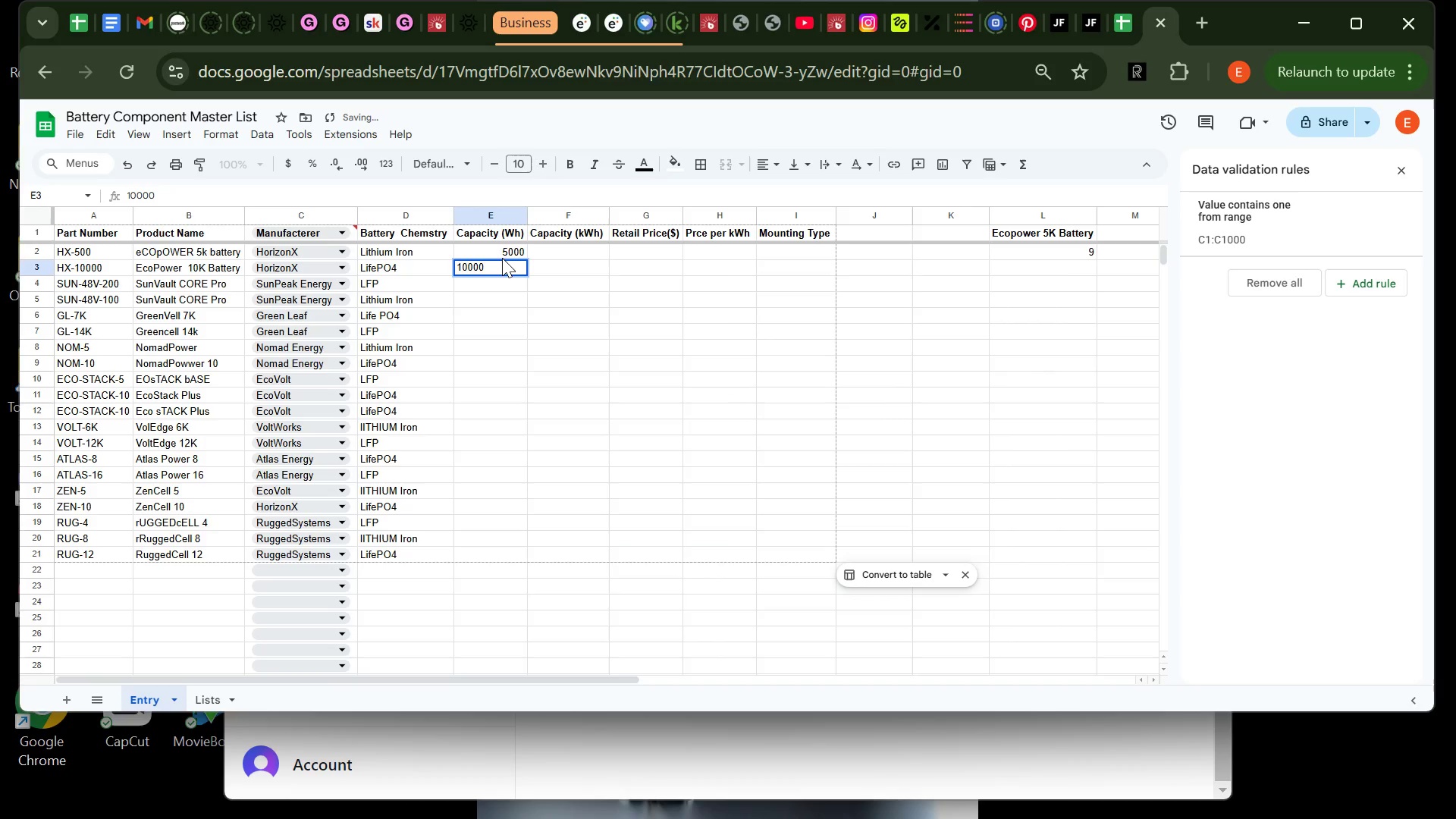 
key(Enter)
 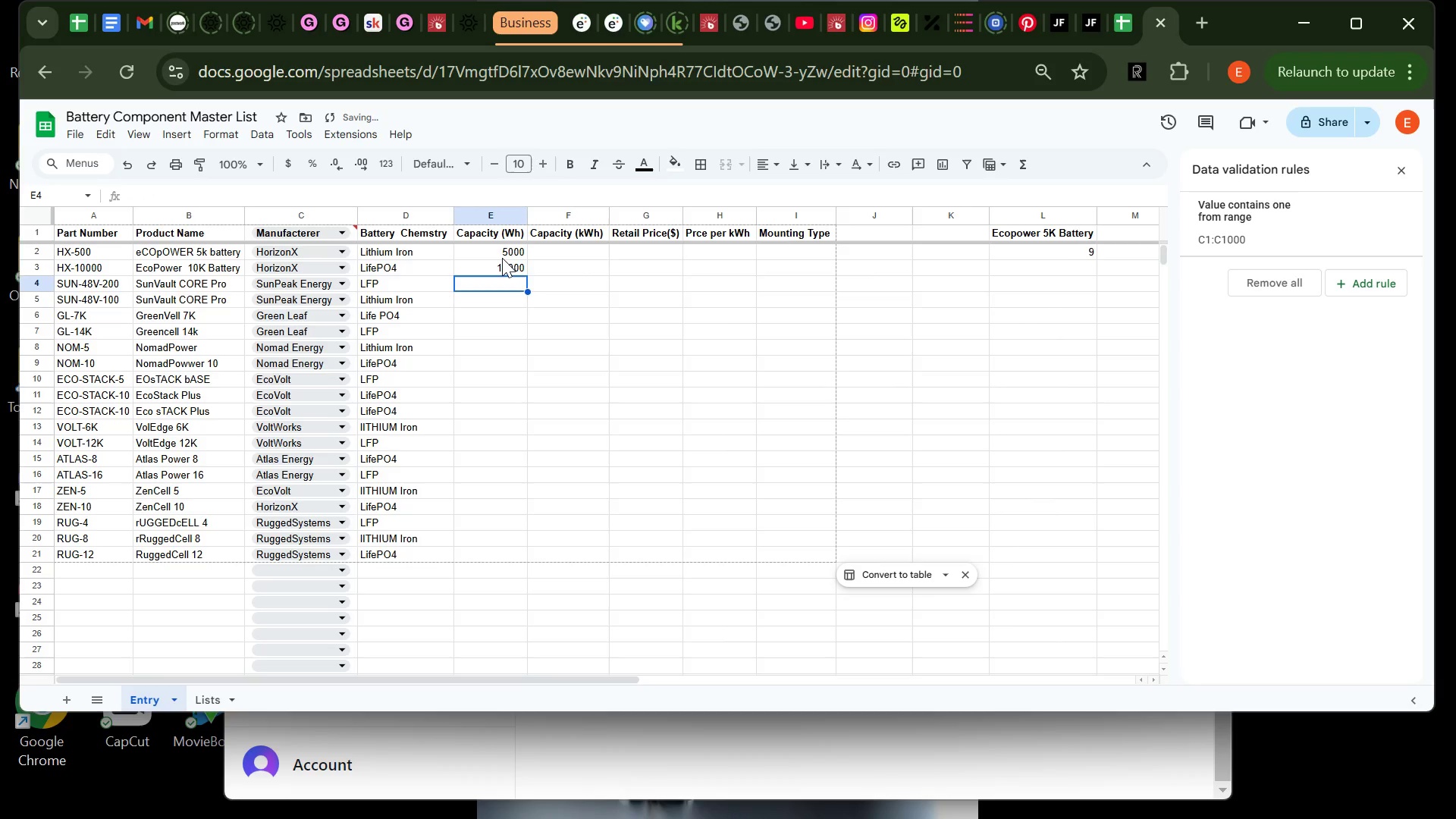 
type(4800)
 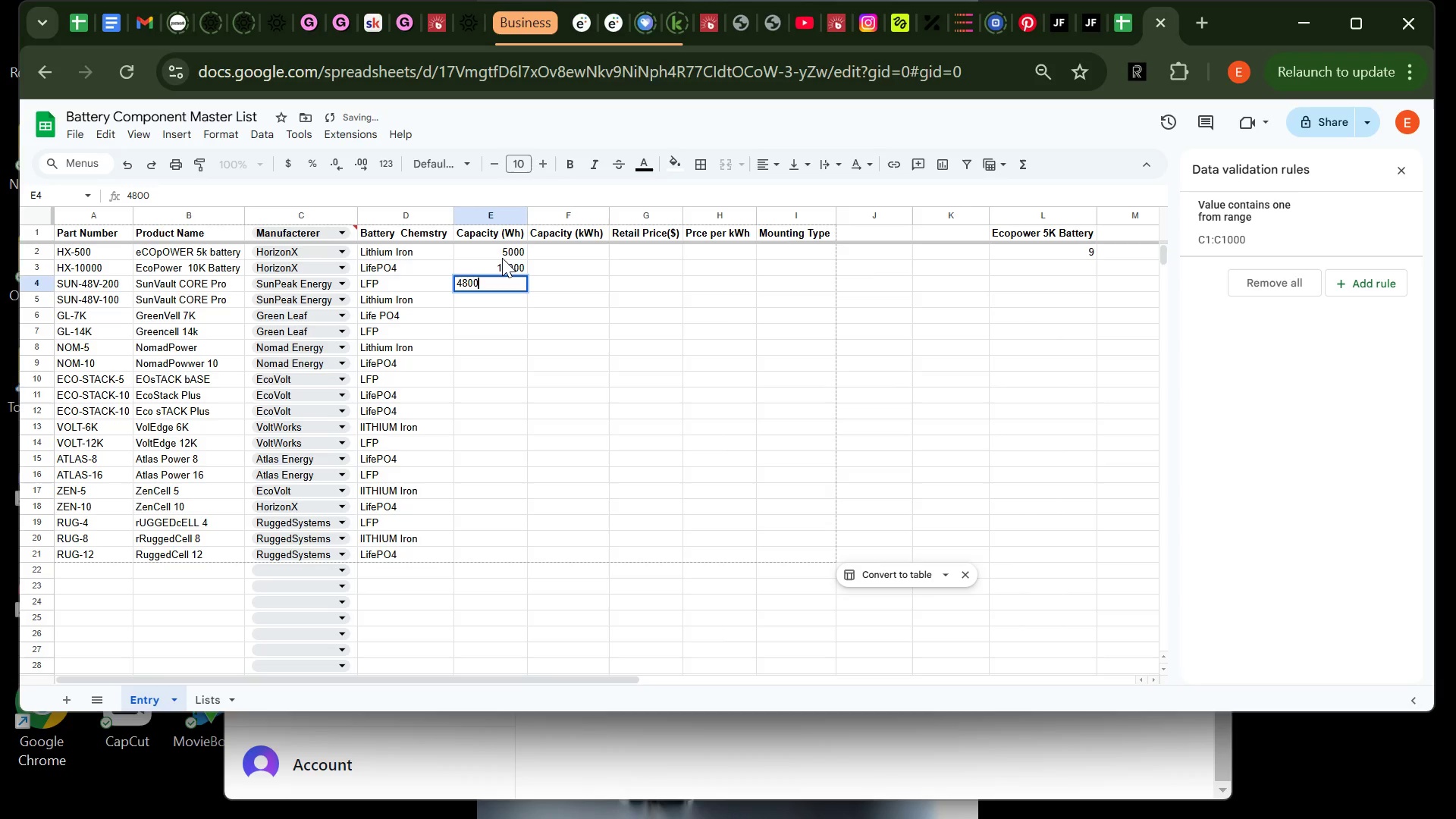 
key(Enter)
 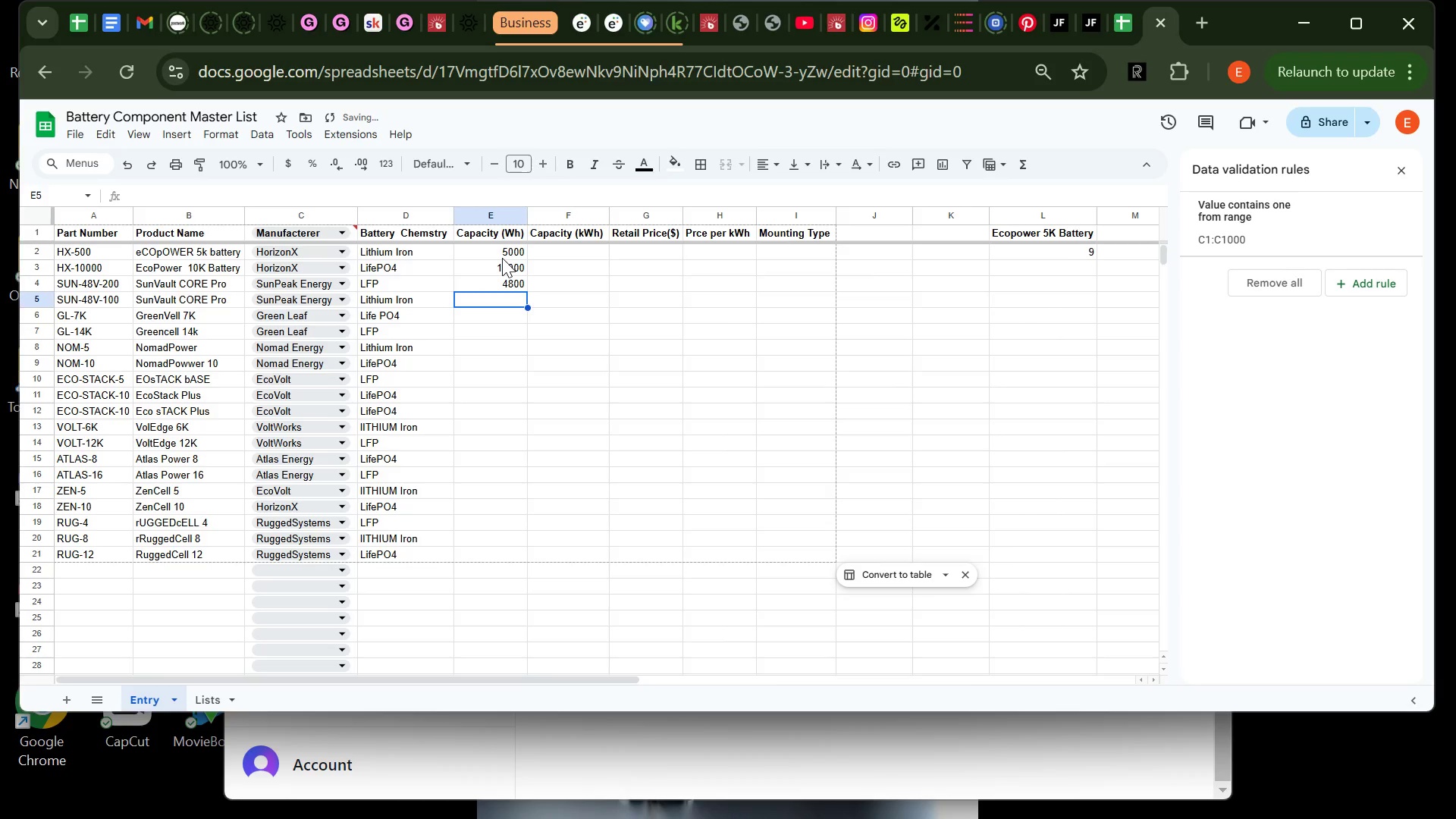 
type(9600)
 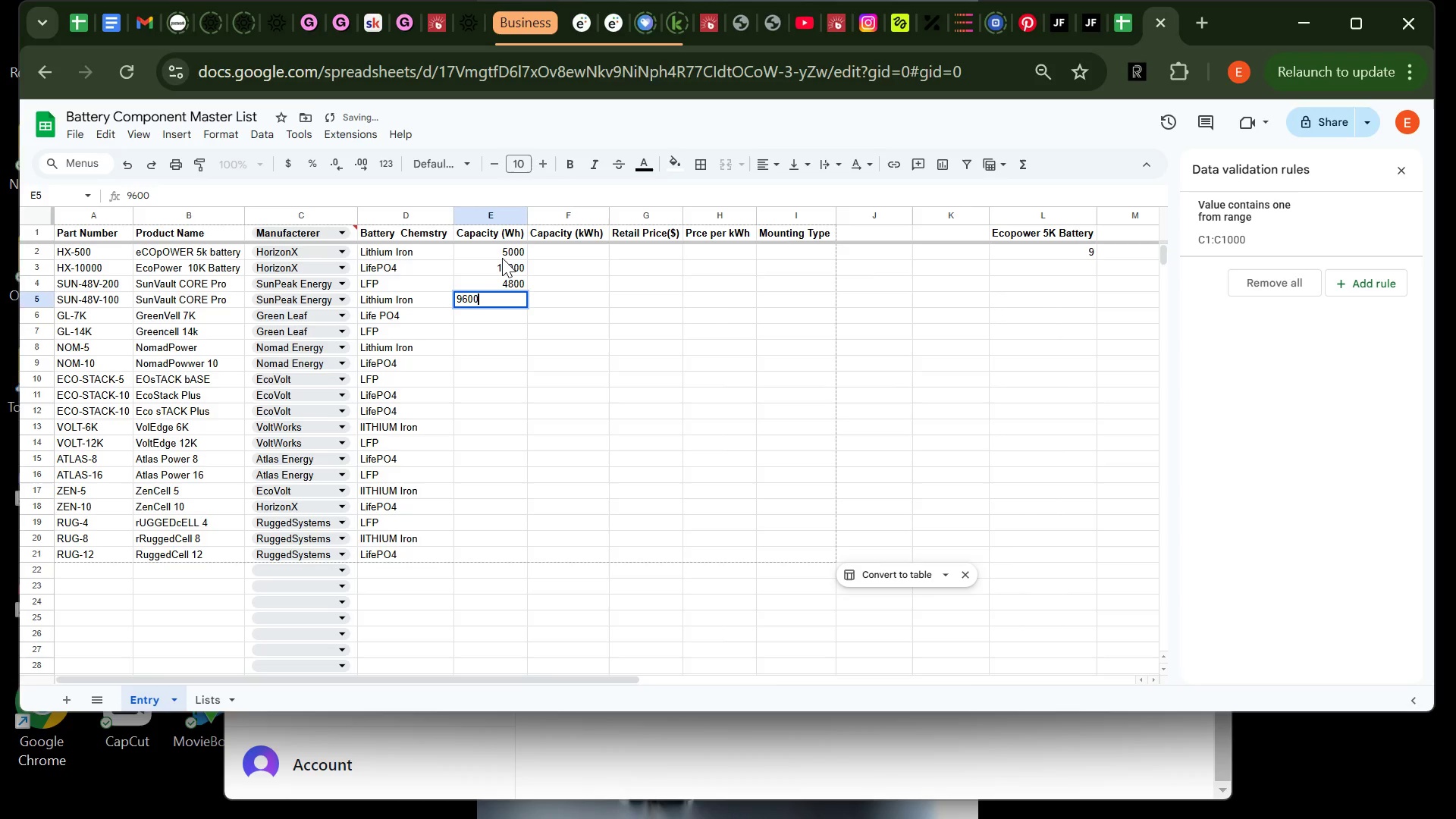 
key(Enter)
 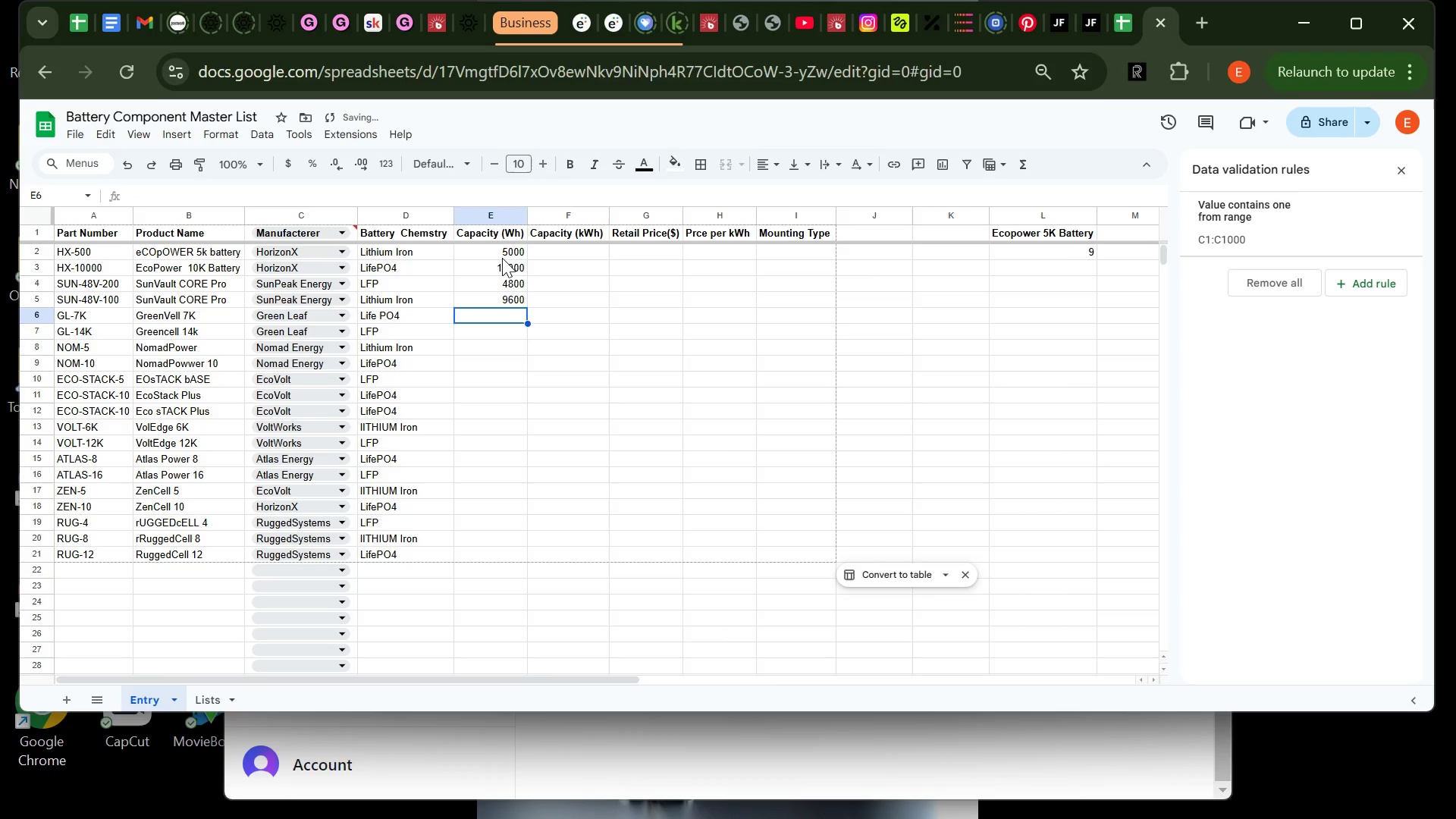 
type(7000)
 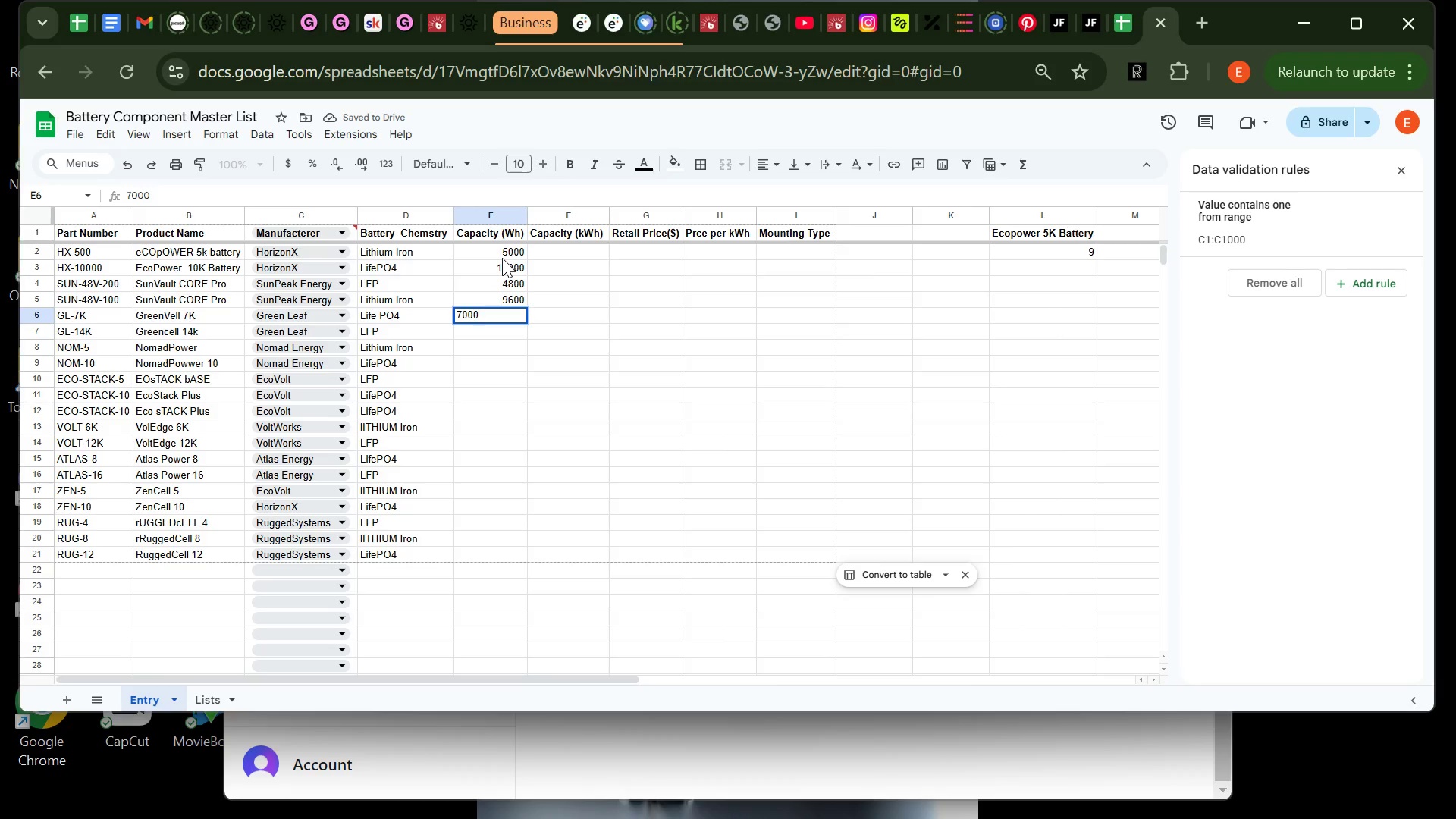 
key(Enter)
 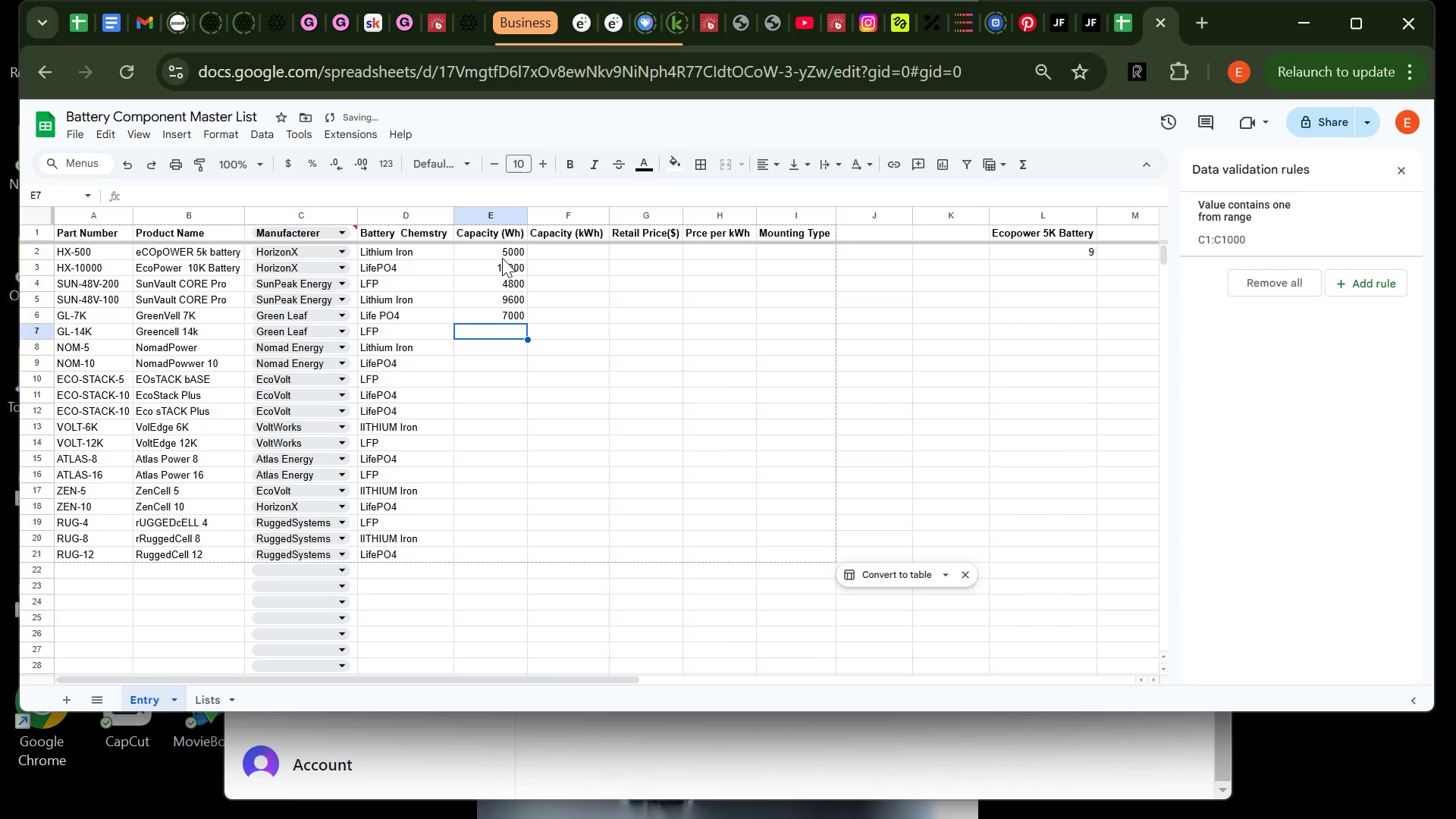 
type(14000)
 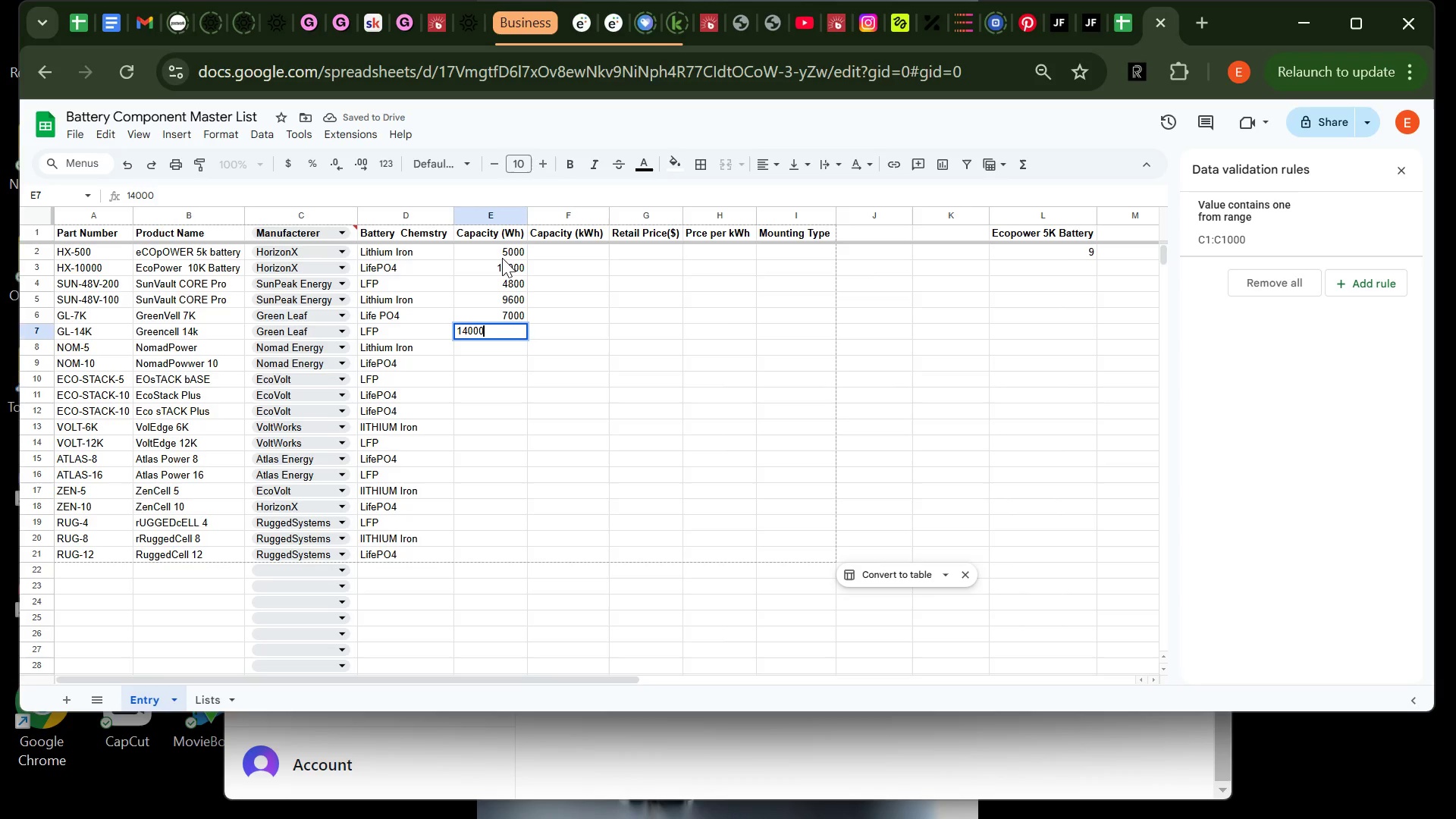 
key(Enter)
 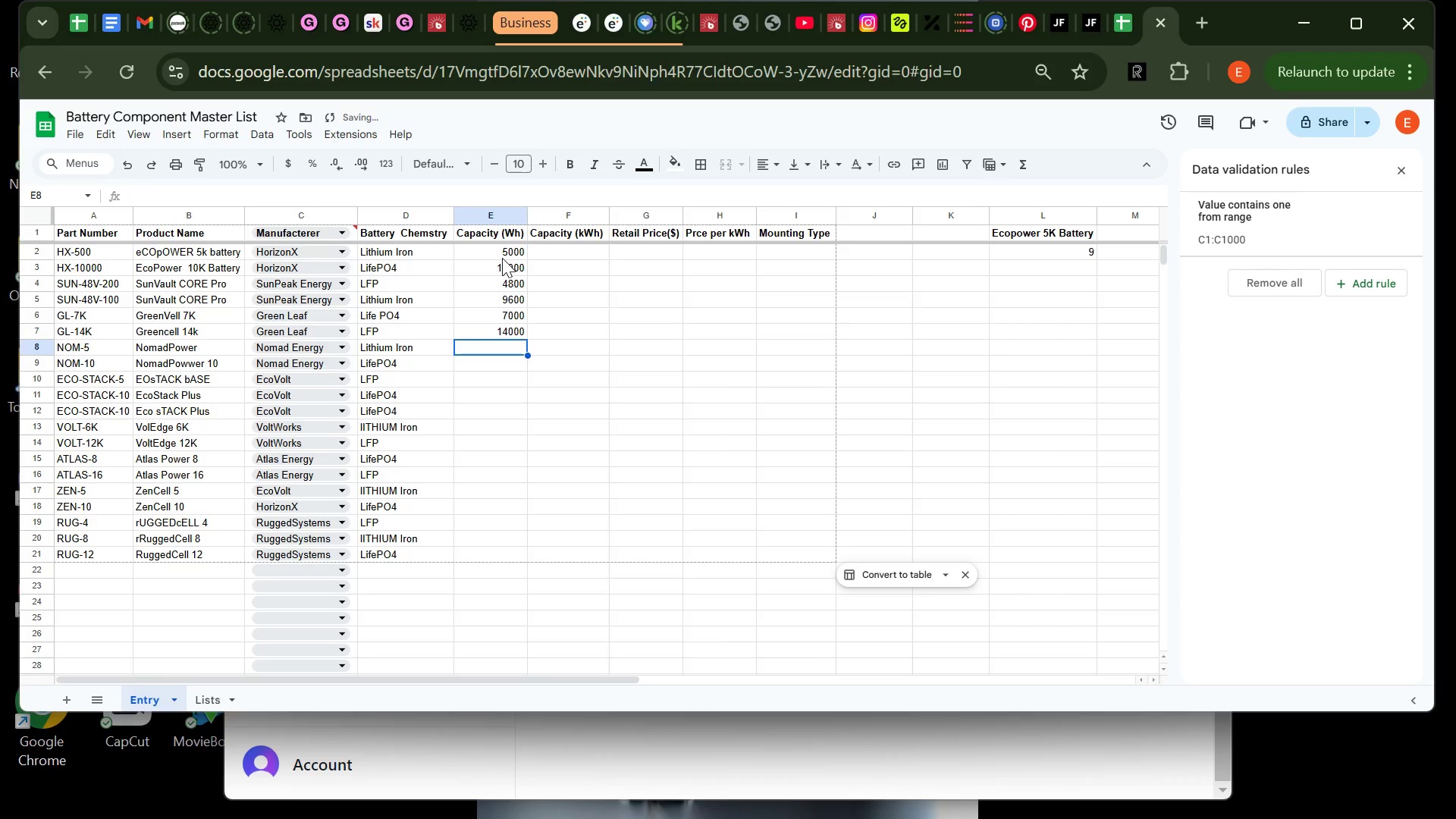 
type(5120)
 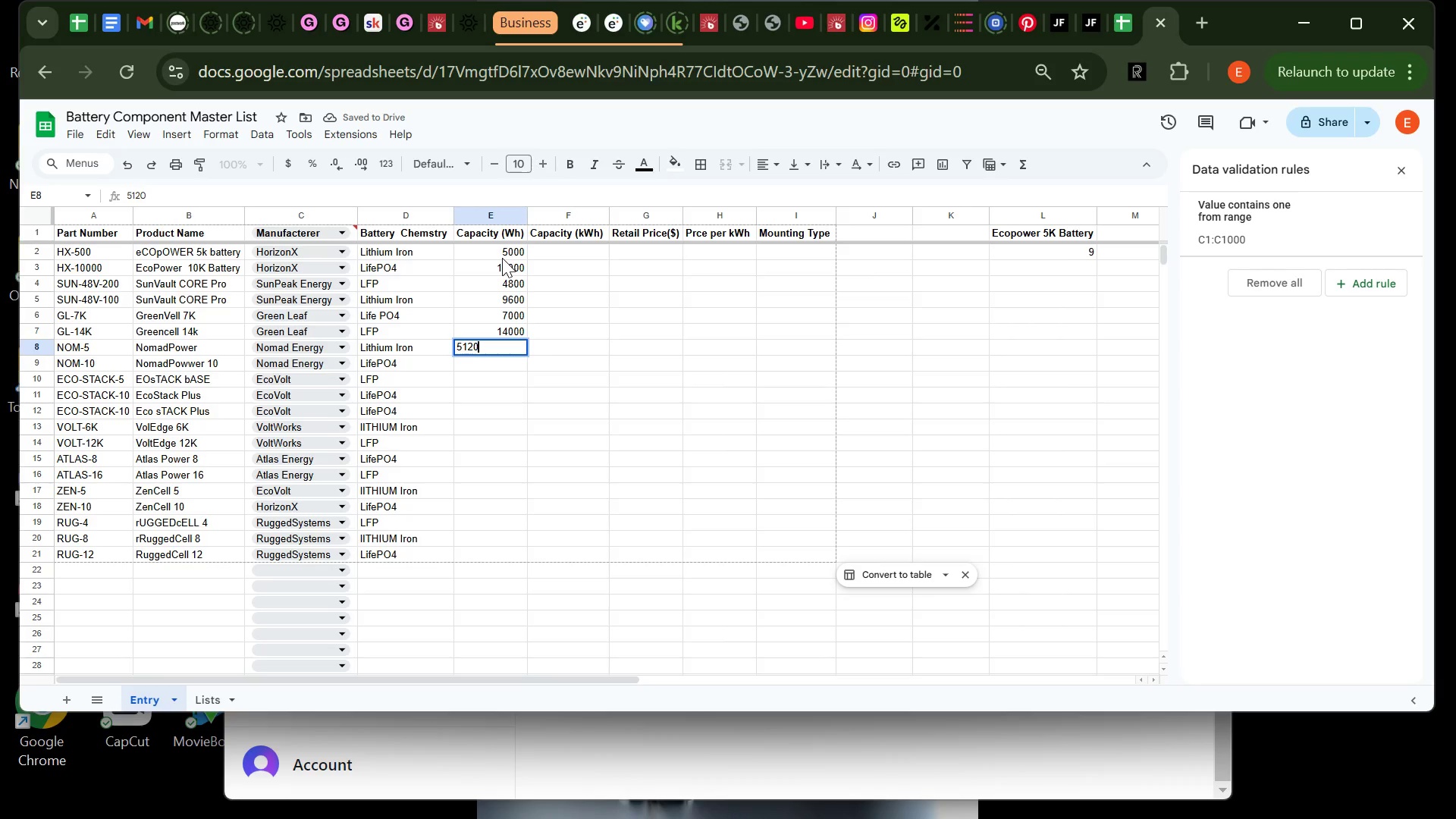 
key(Enter)
 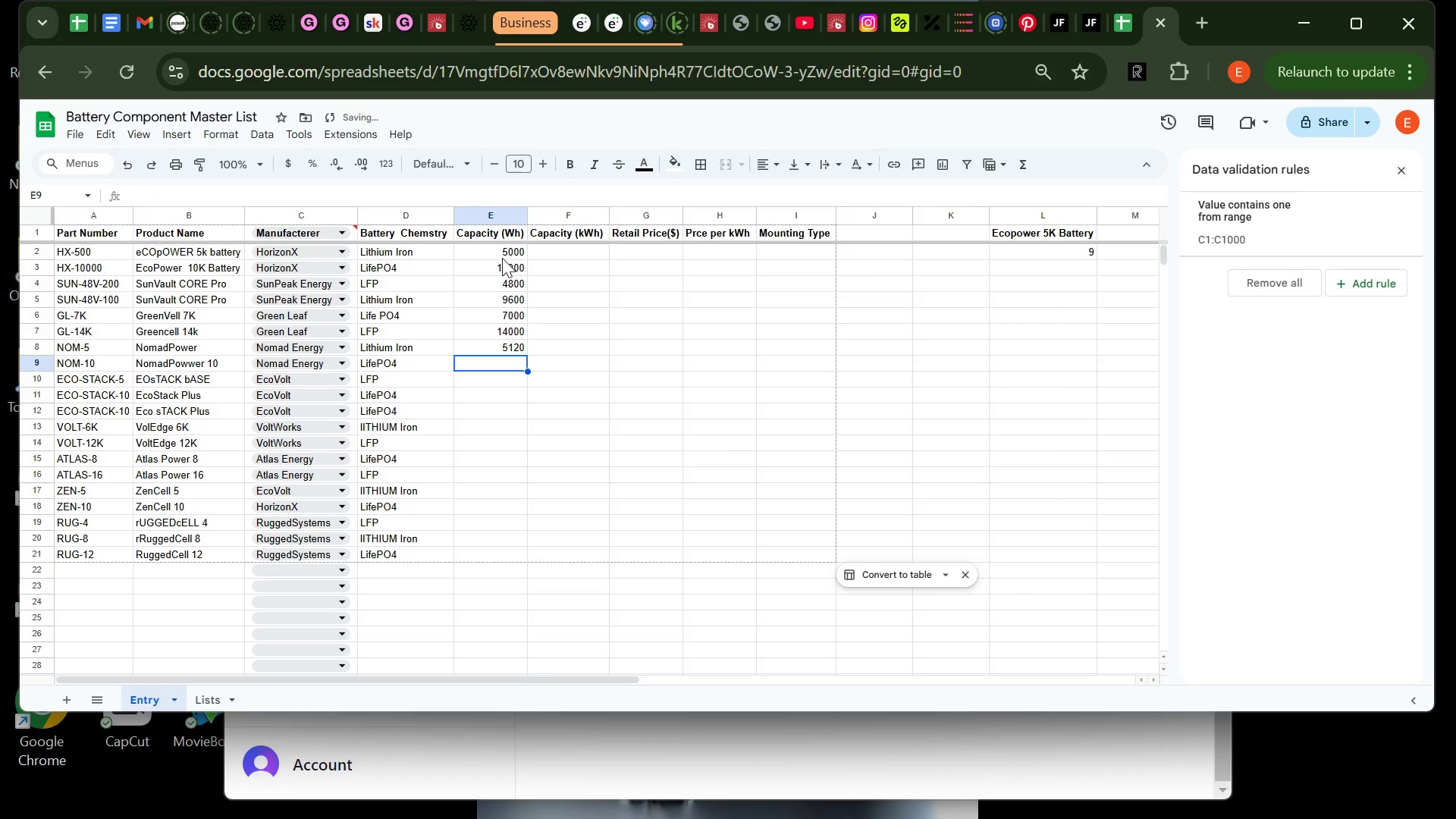 
type(10240)
 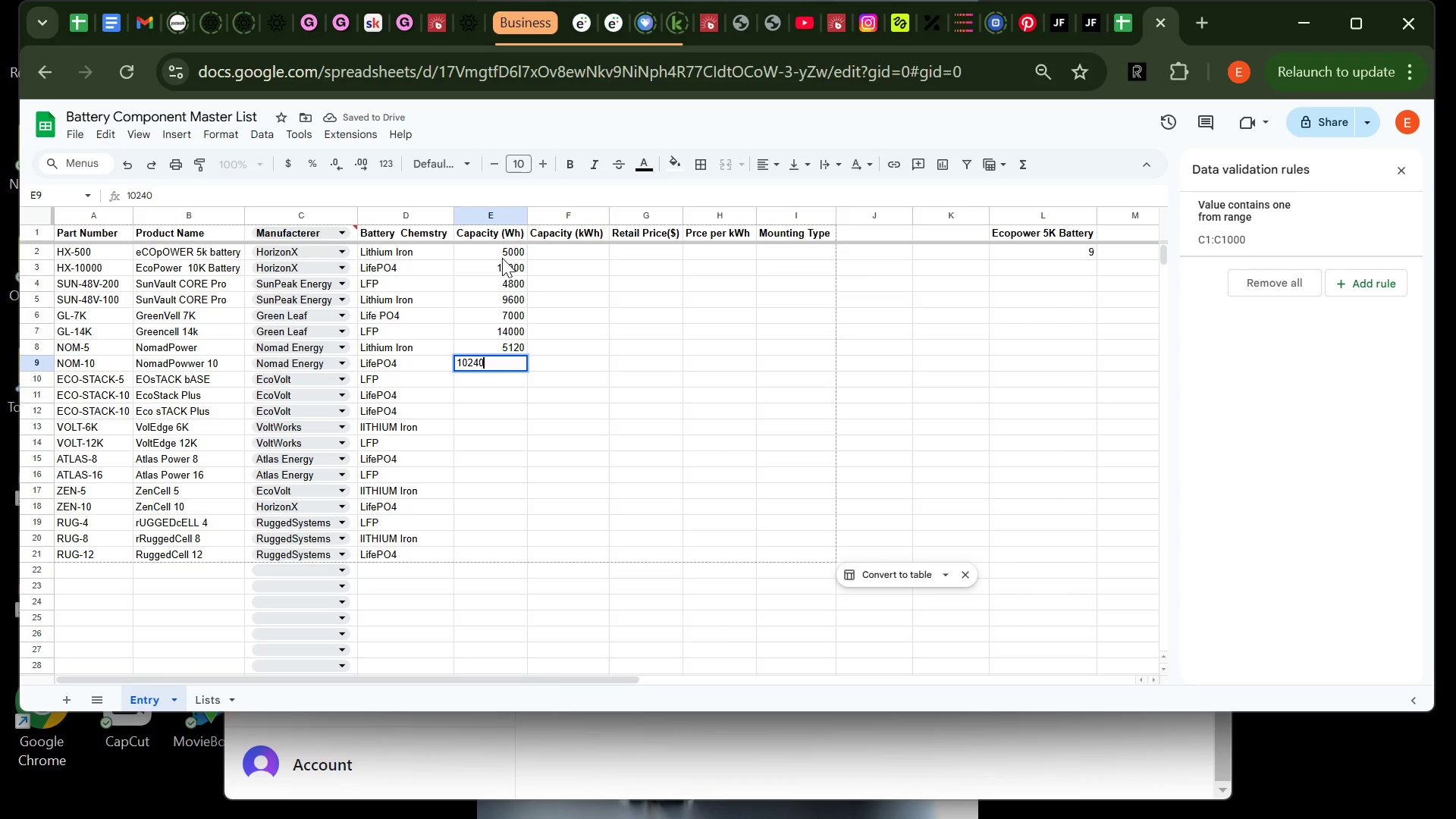 
key(Enter)
 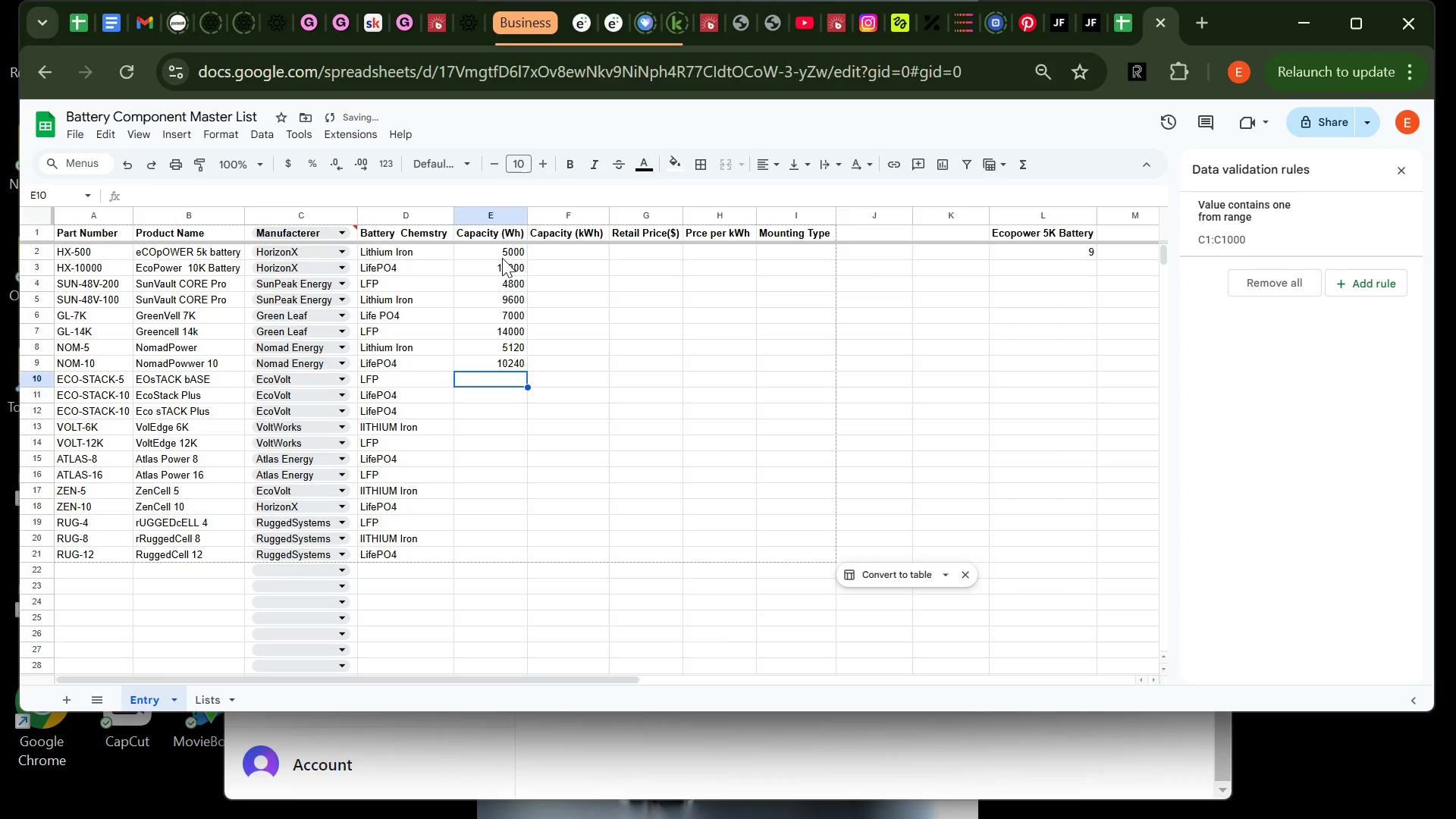 
type(5000)
 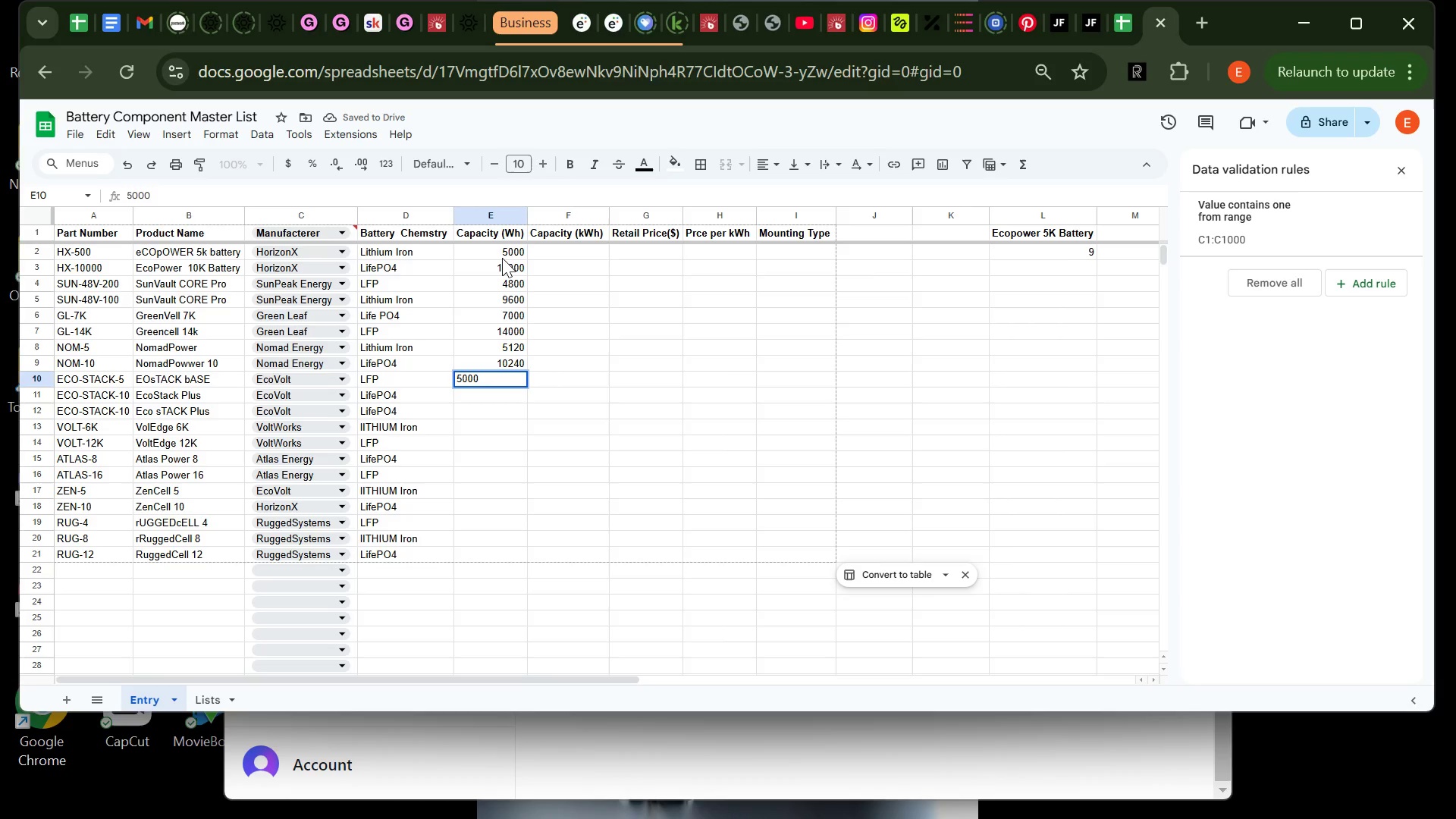 
key(Enter)
 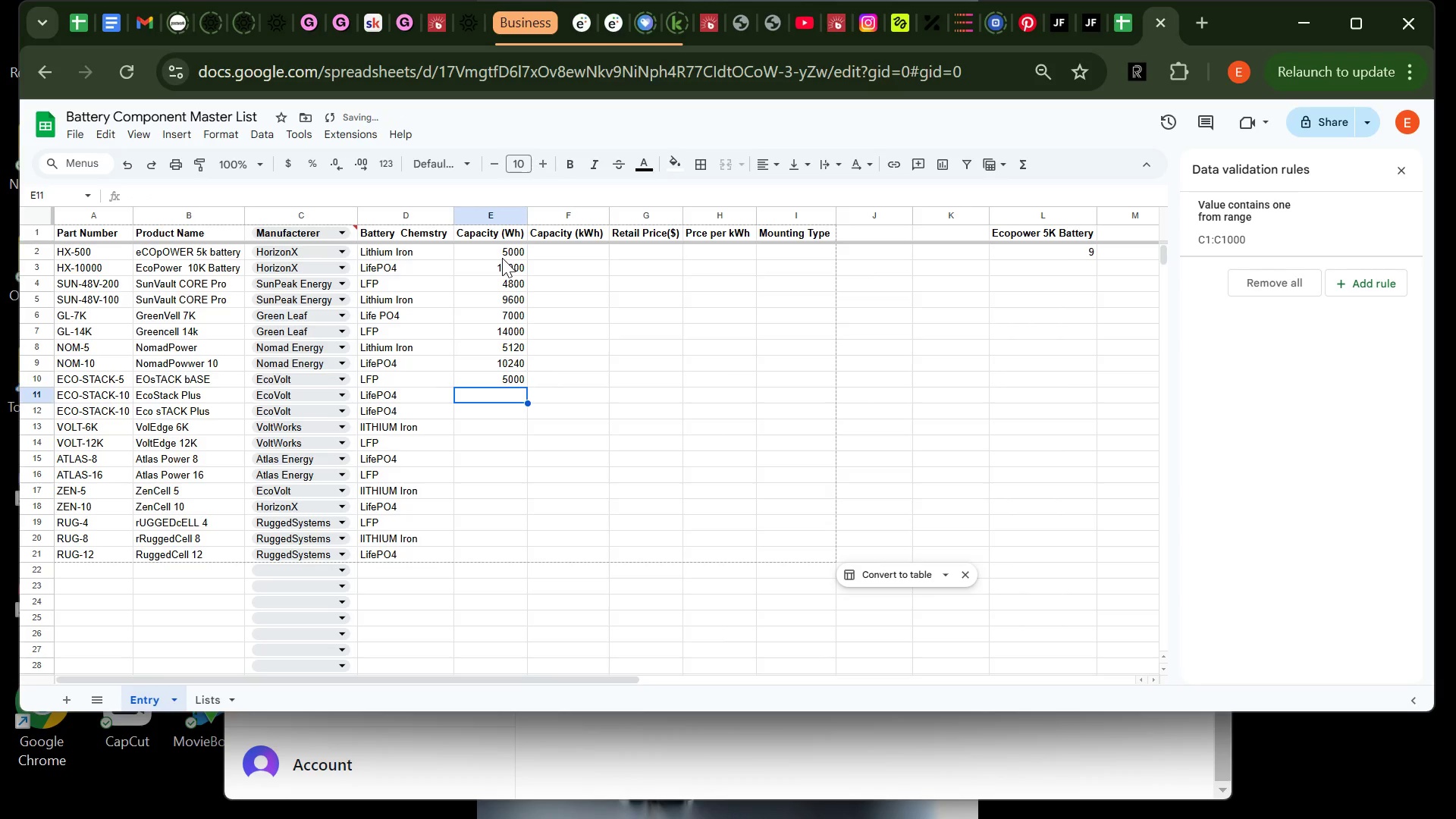 
type(10000)
 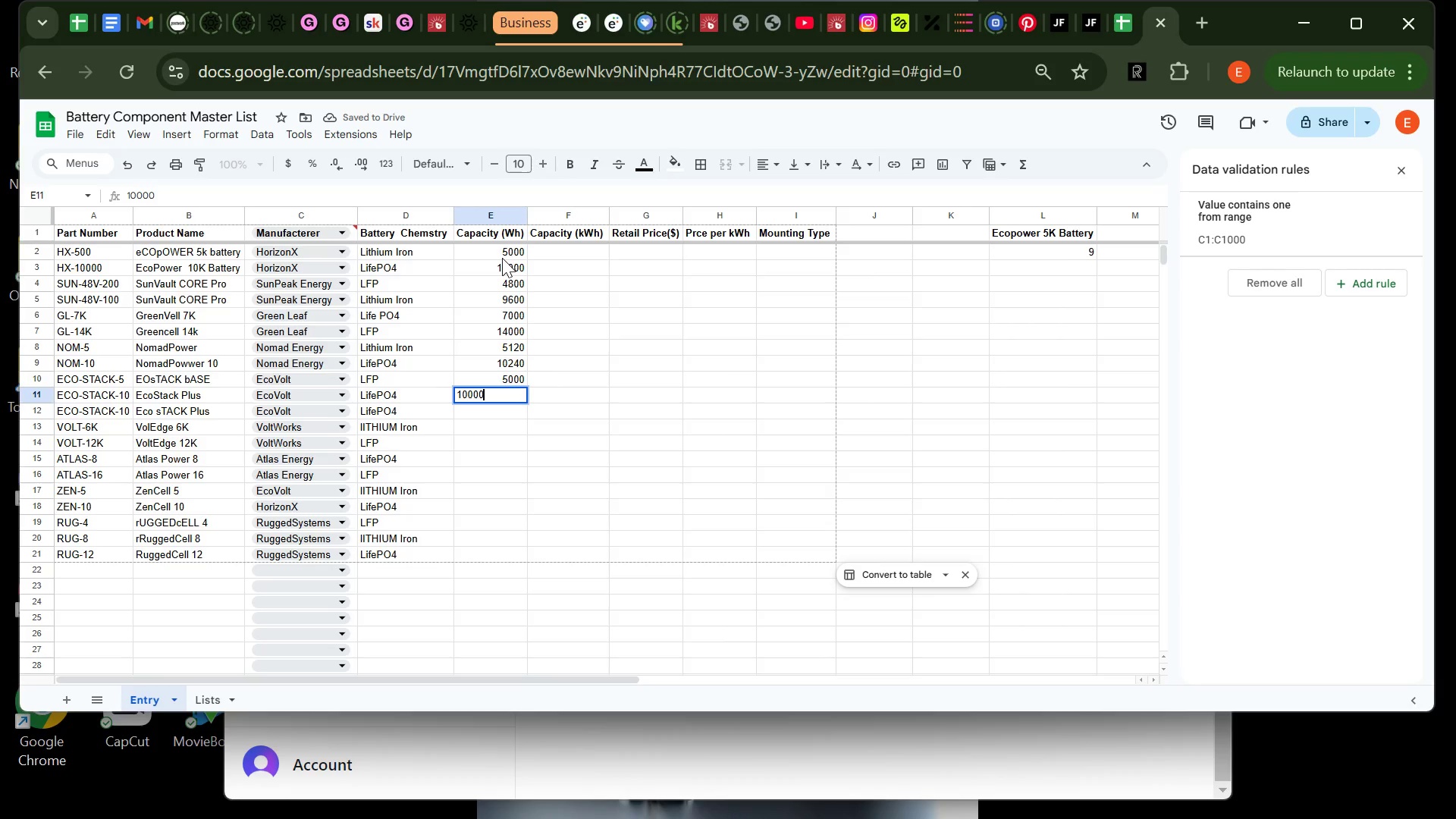 
key(Enter)
 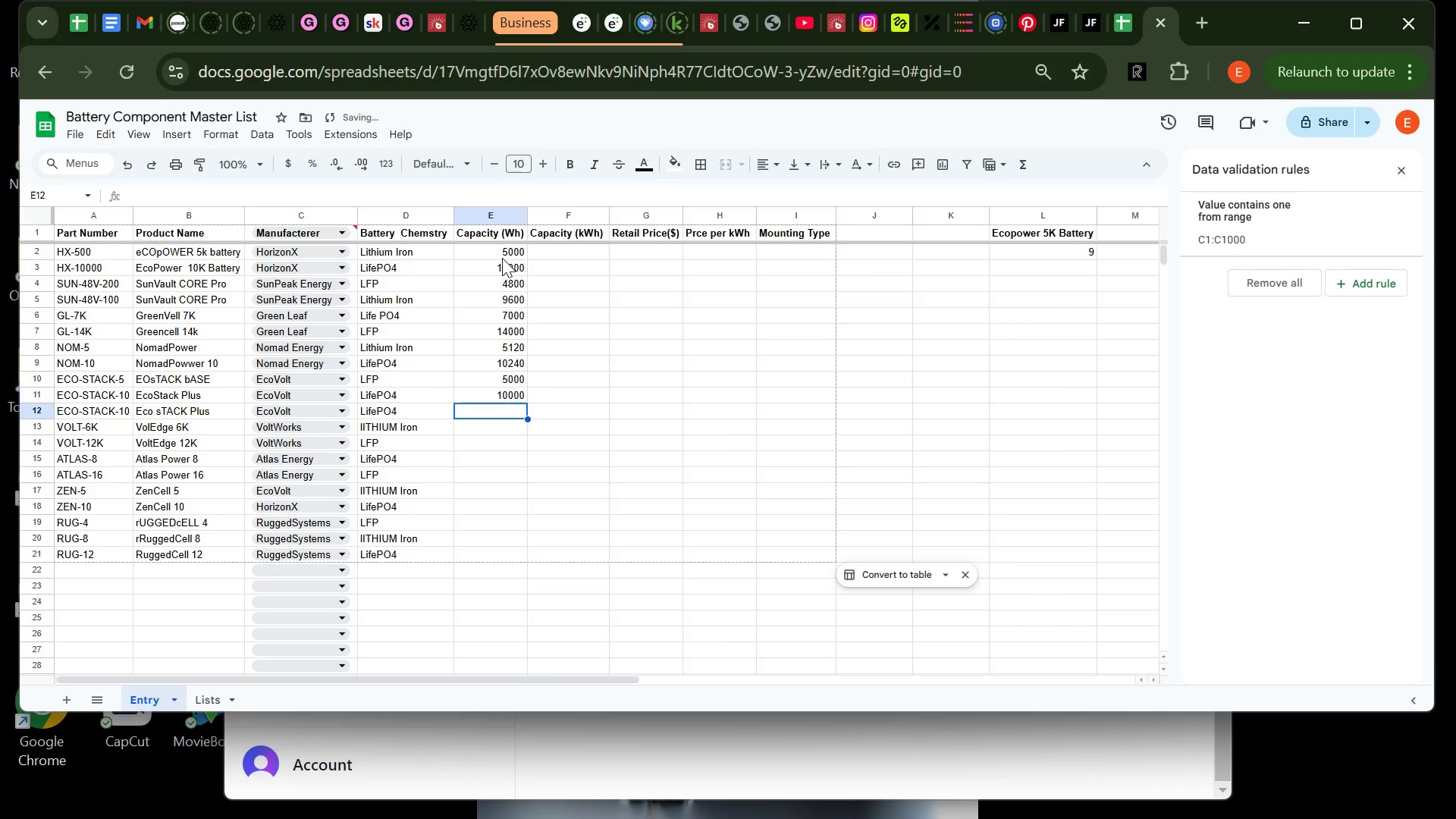 
type(6000)
 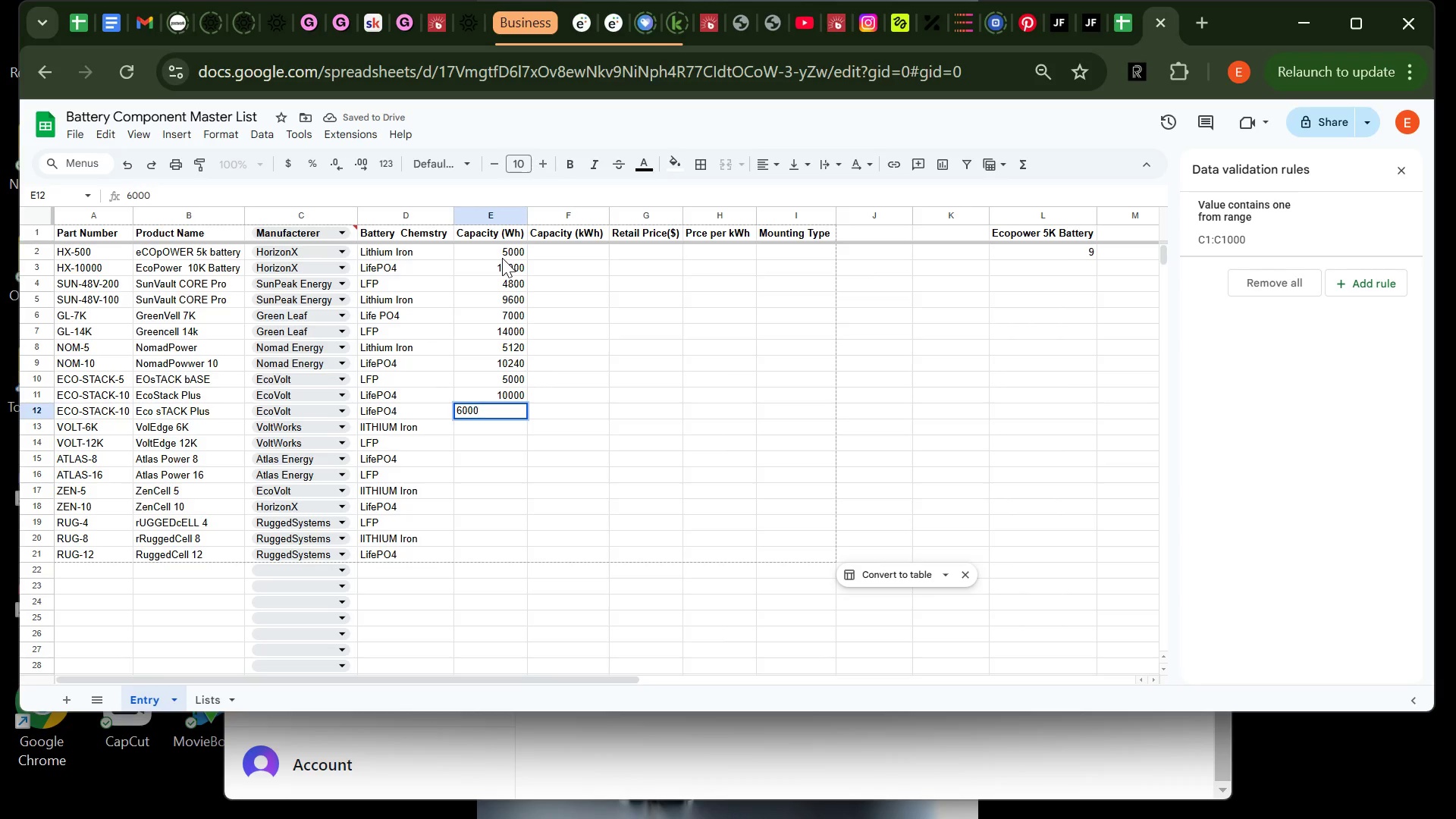 
key(Enter)
 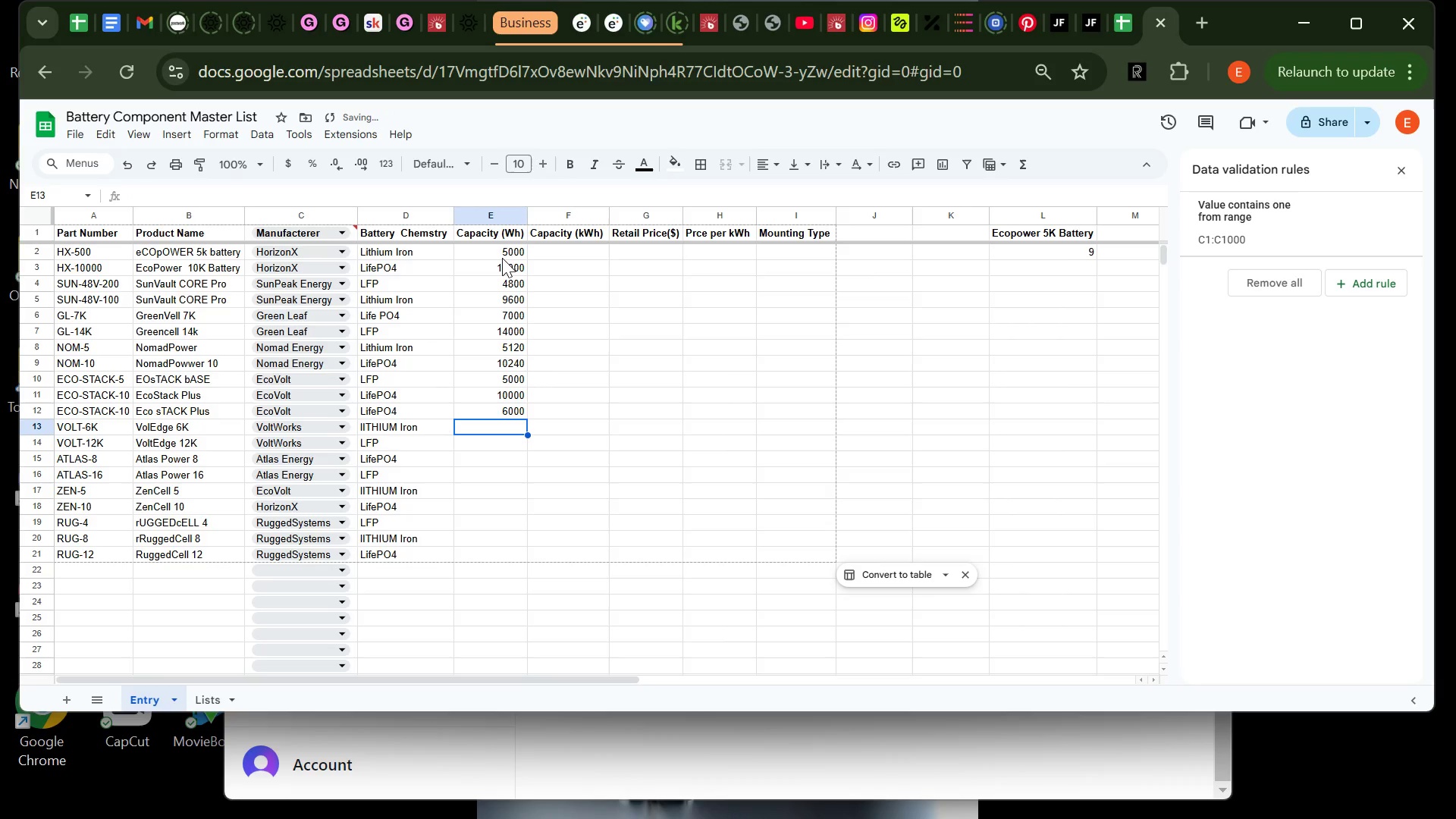 
type(12000)
 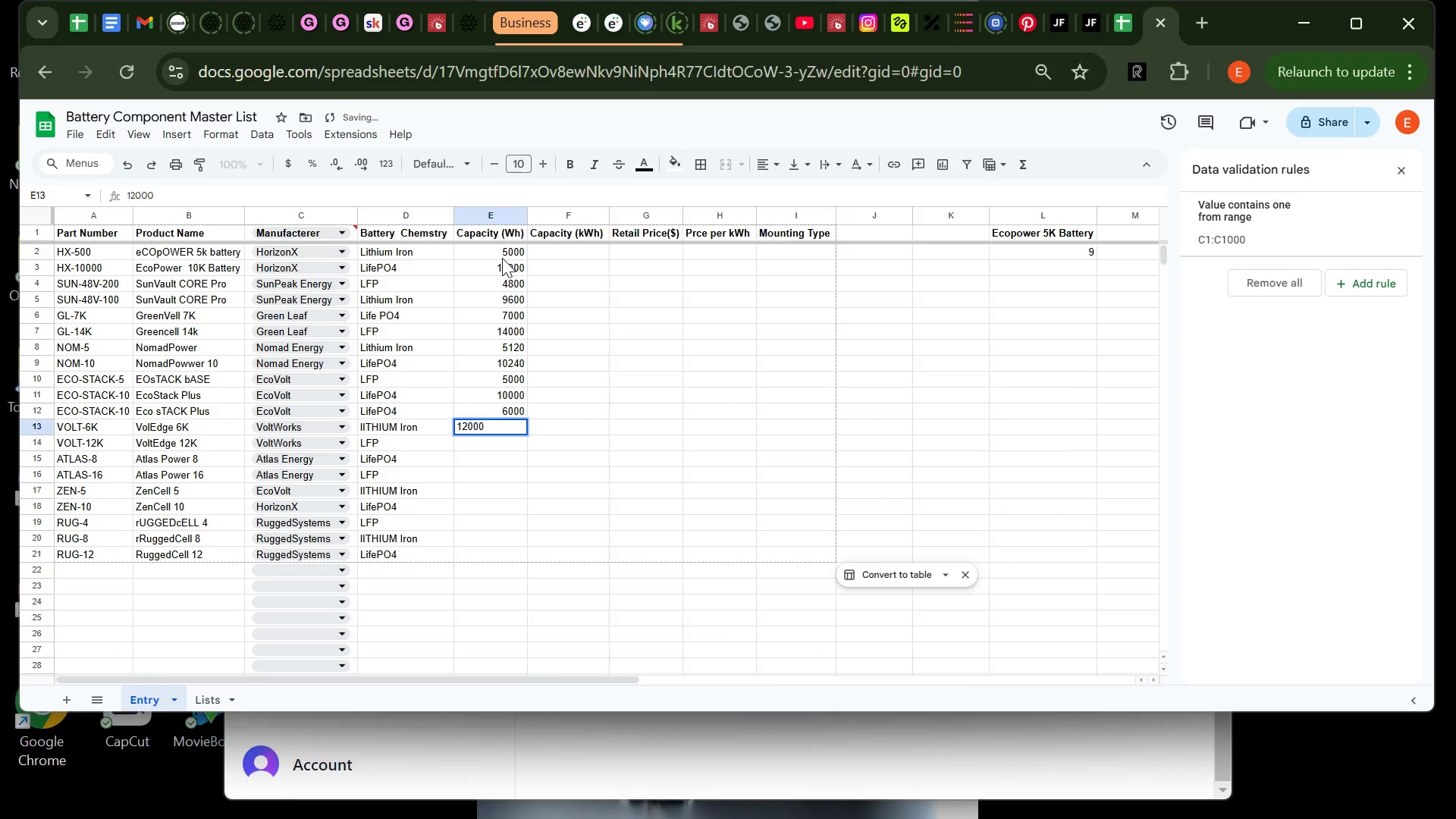 
key(Enter)
 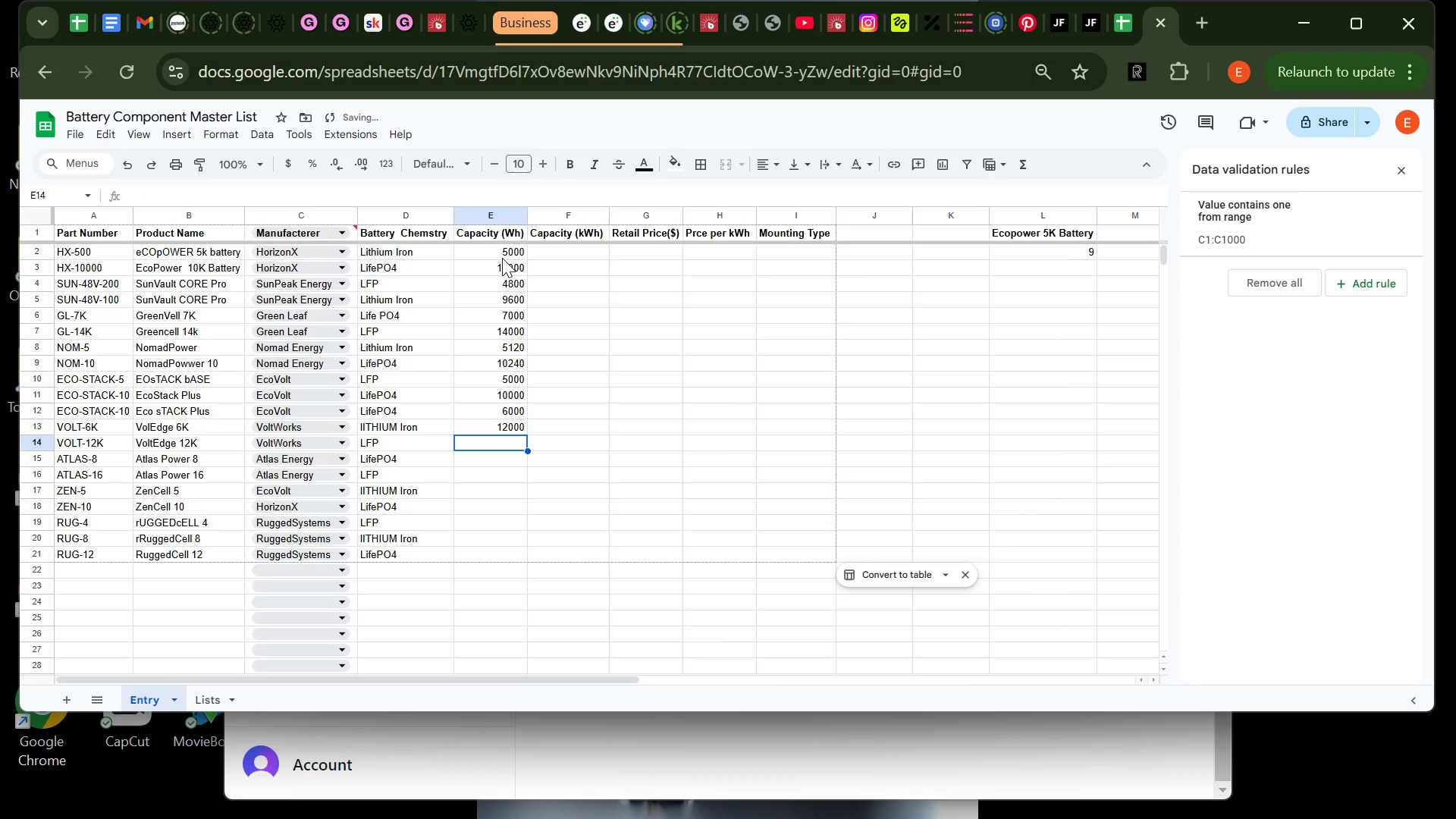 
type(8192)
 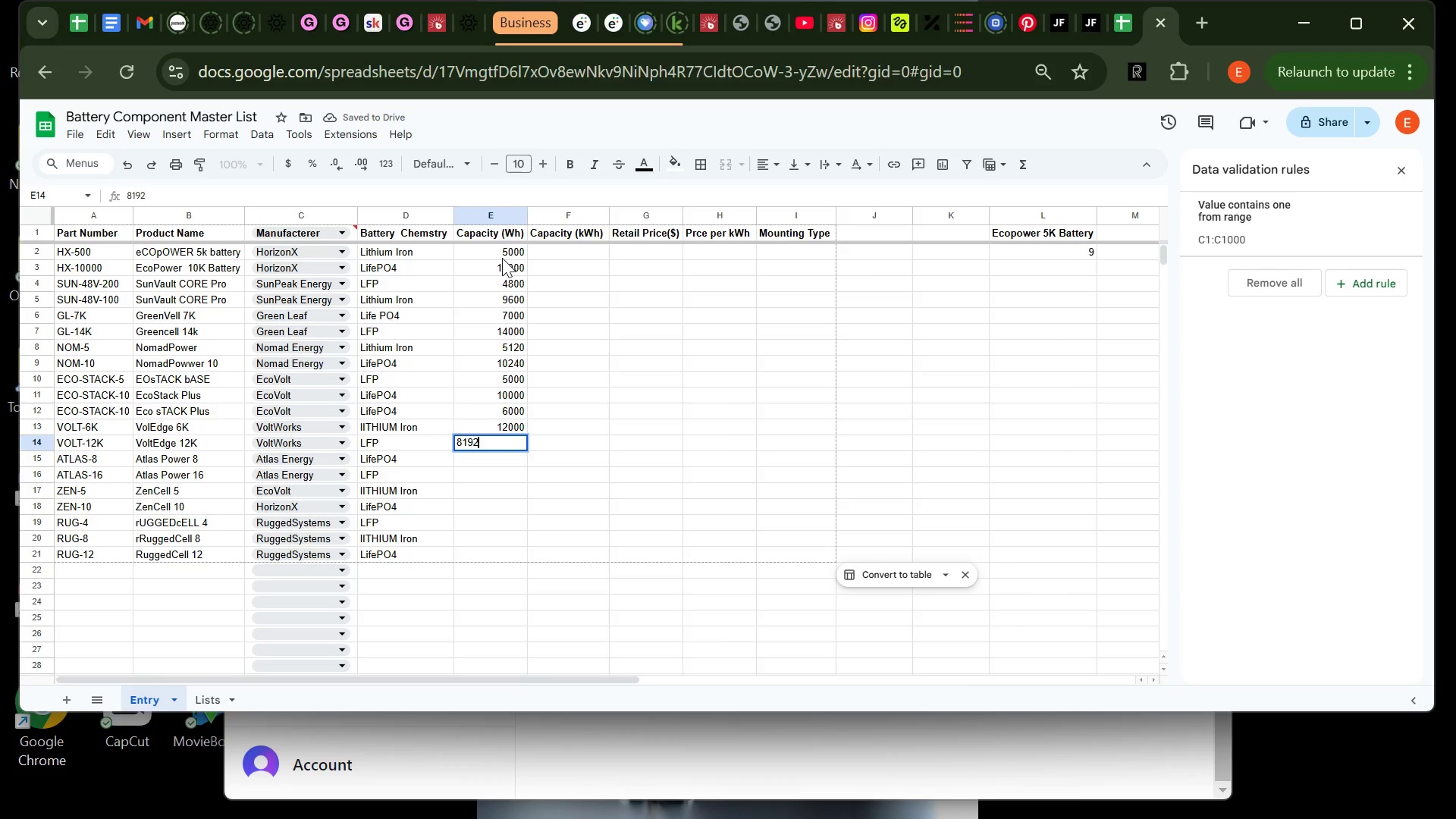 
key(Enter)
 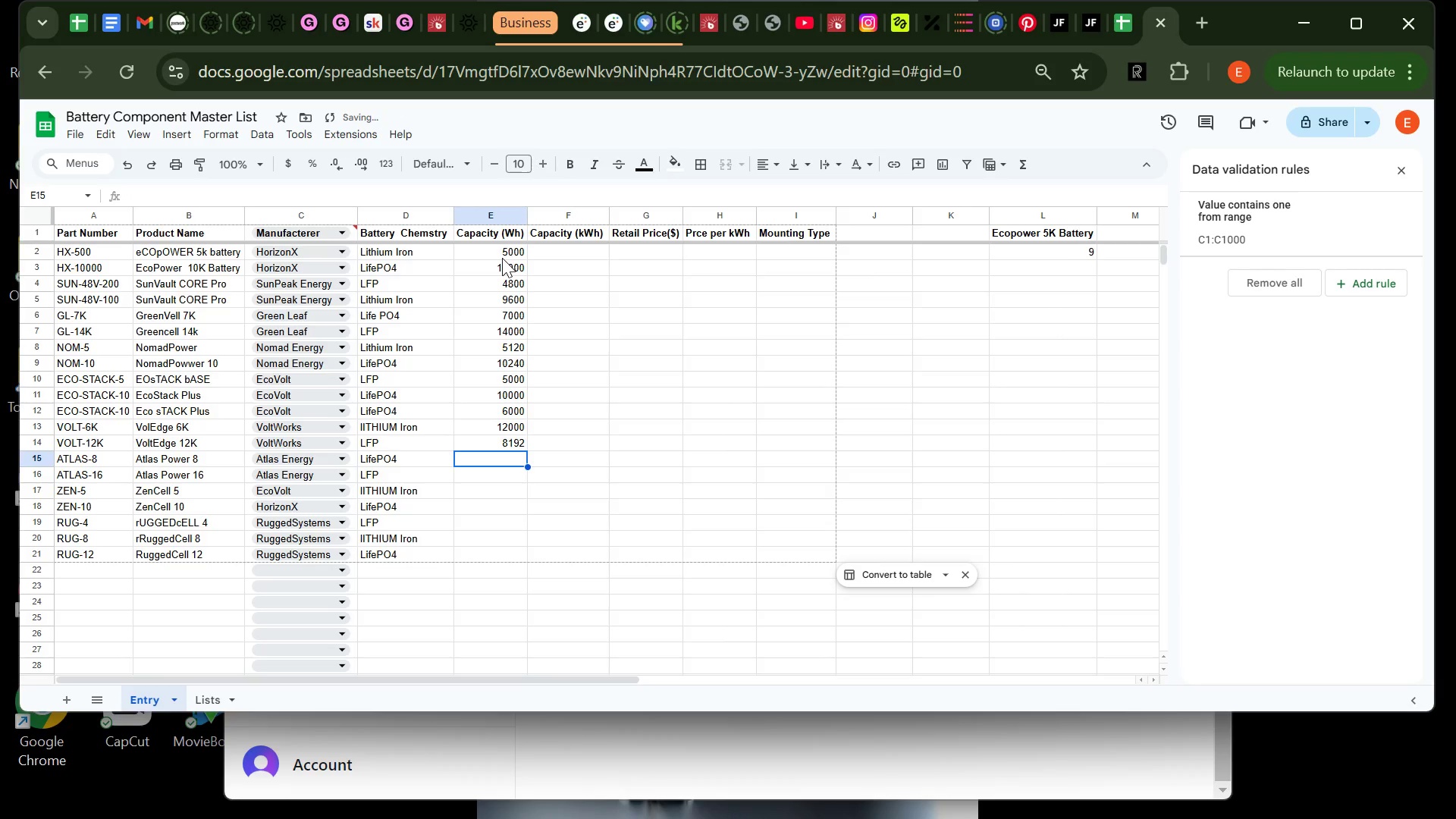 
type(12000)
 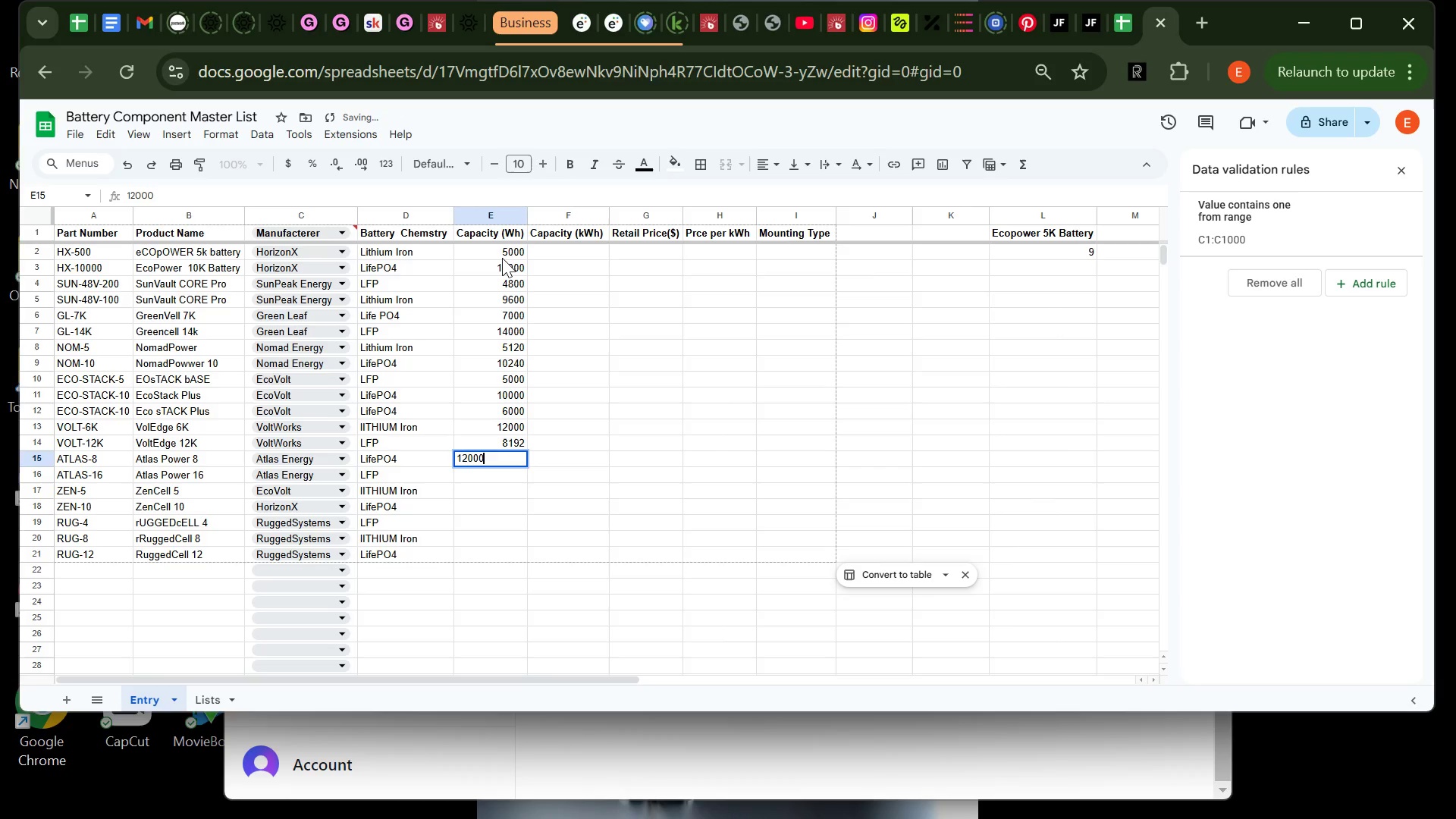 
key(Enter)
 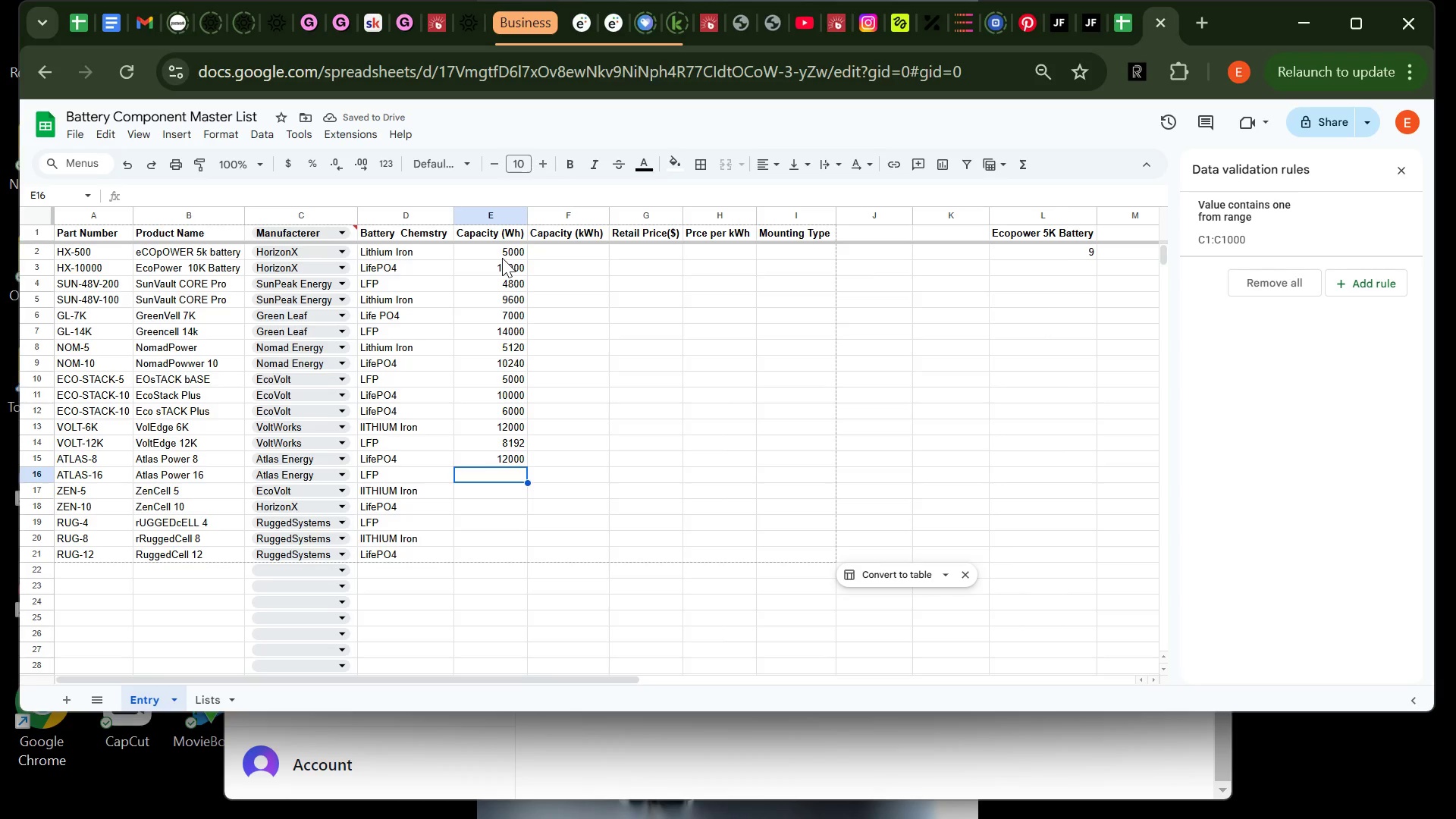 
wait(12.42)
 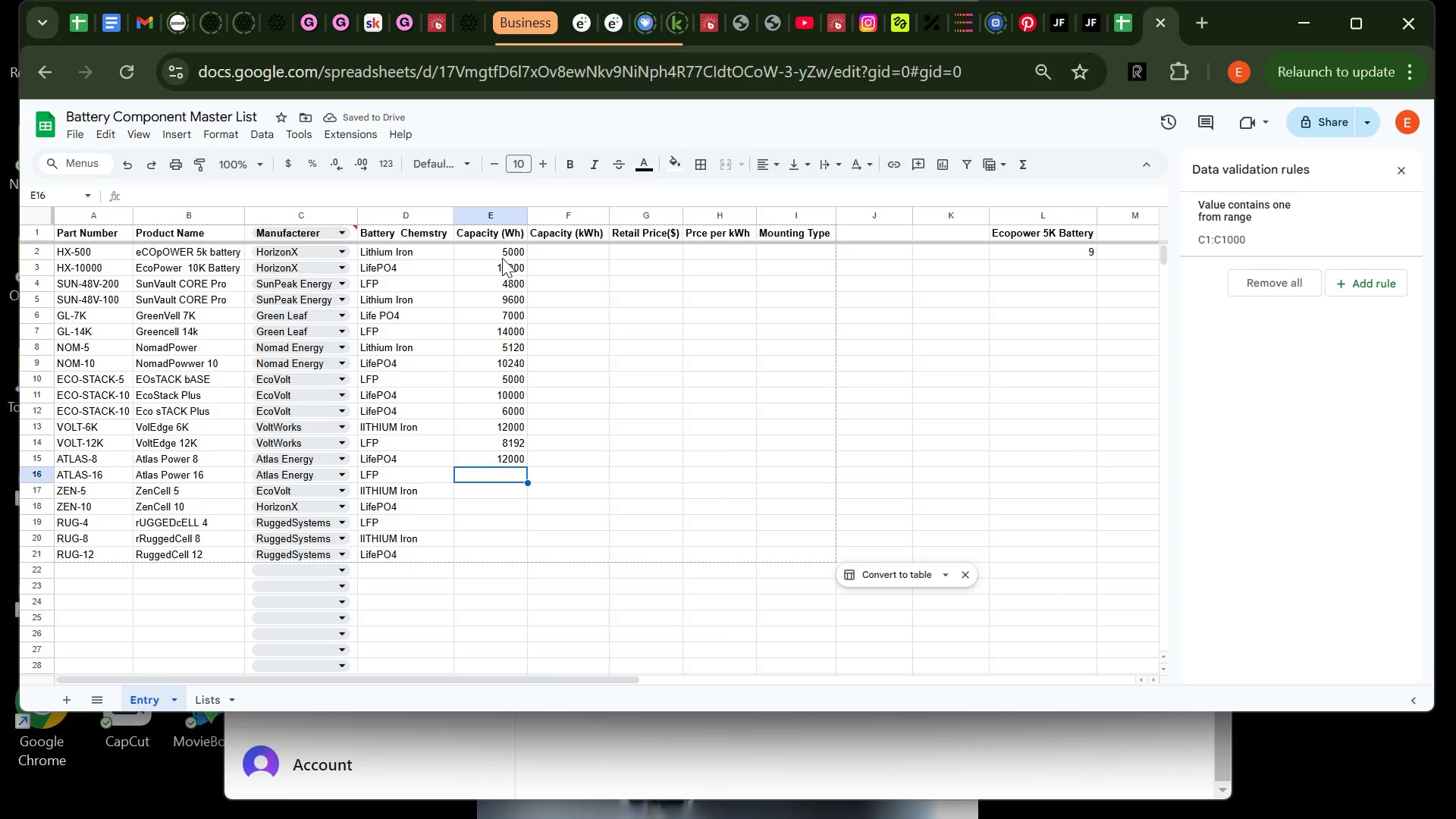 
key(ArrowUp)
 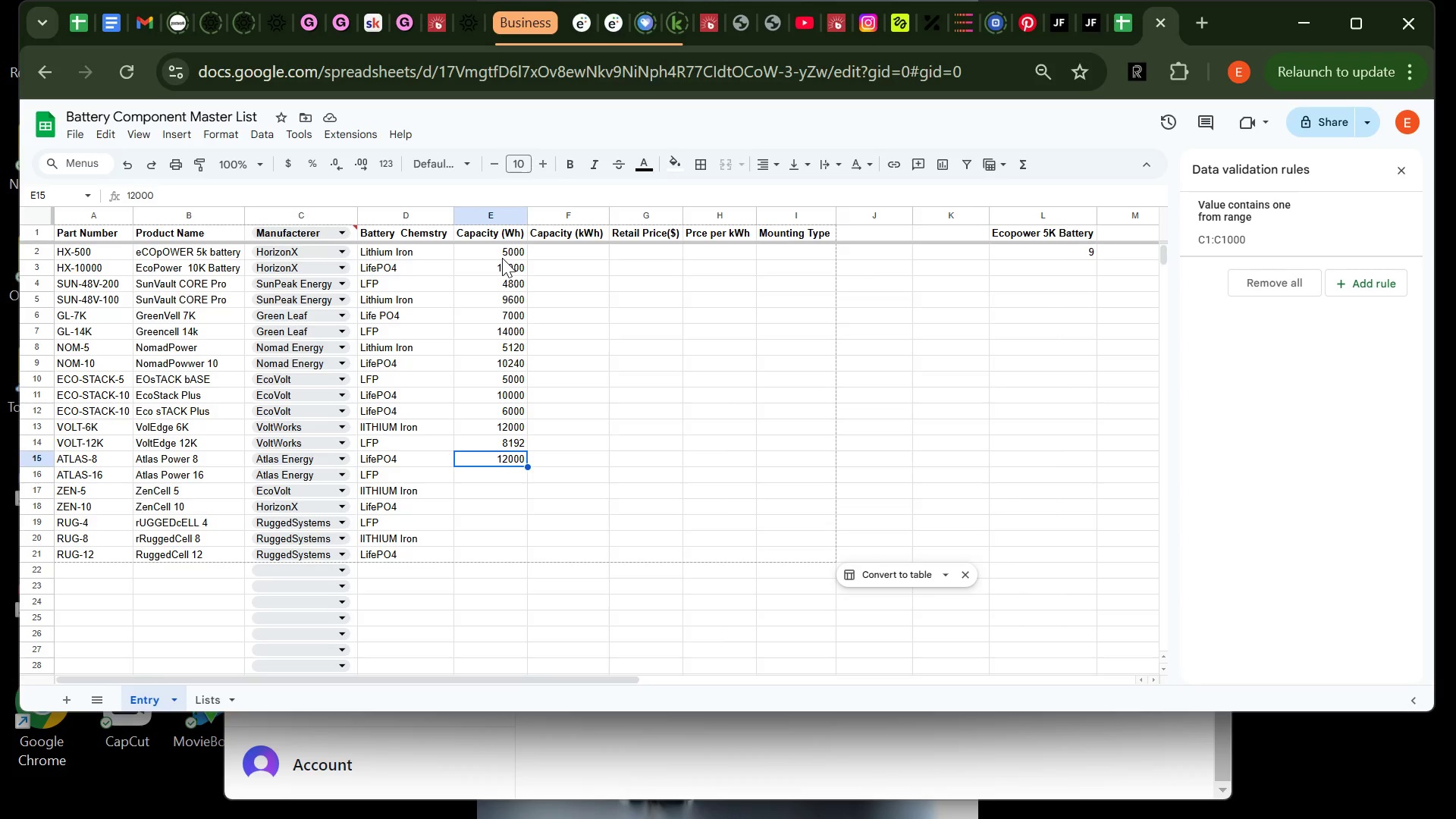 
type(16384)
 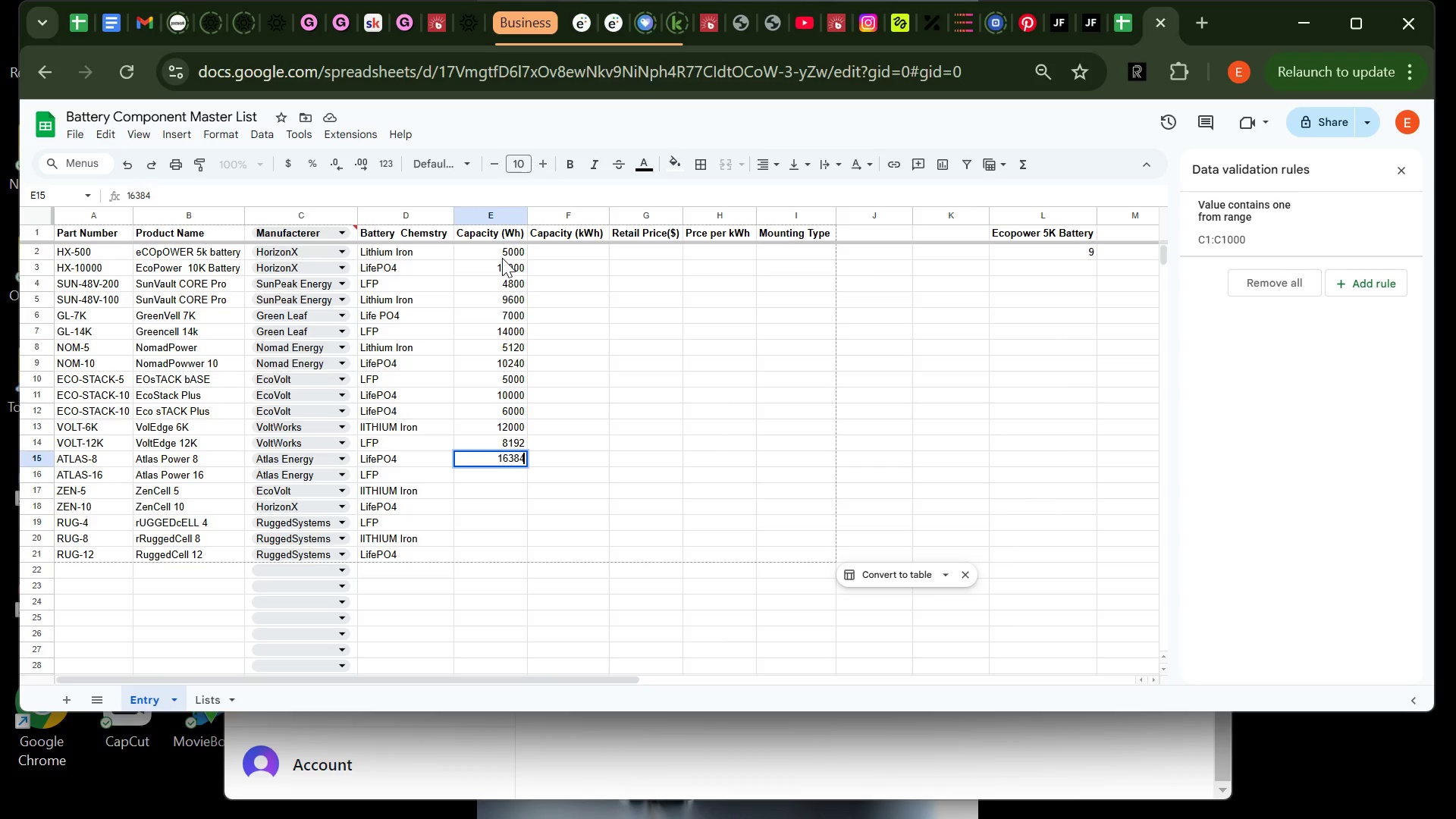 
key(Enter)
 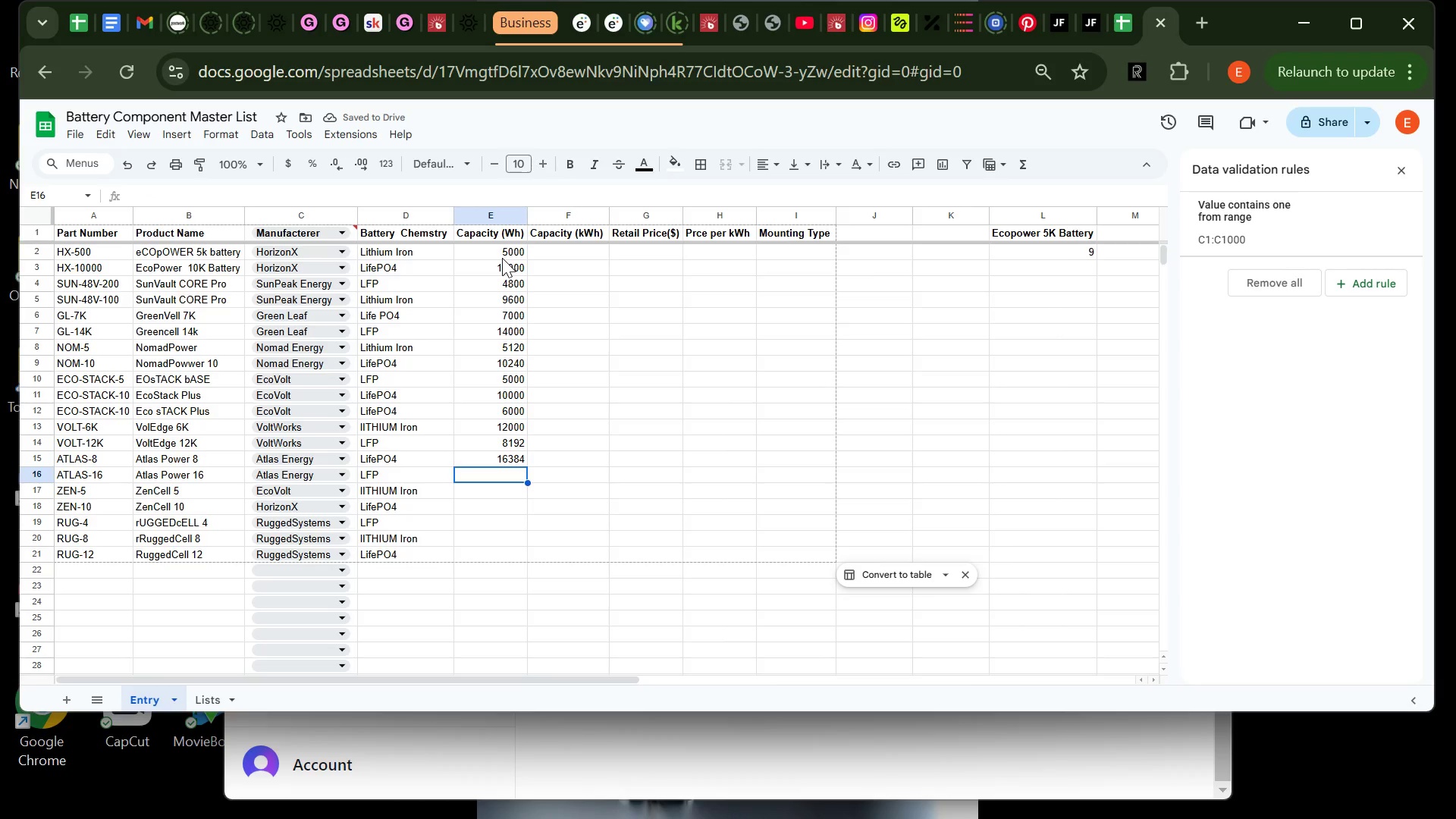 
type(5000)
 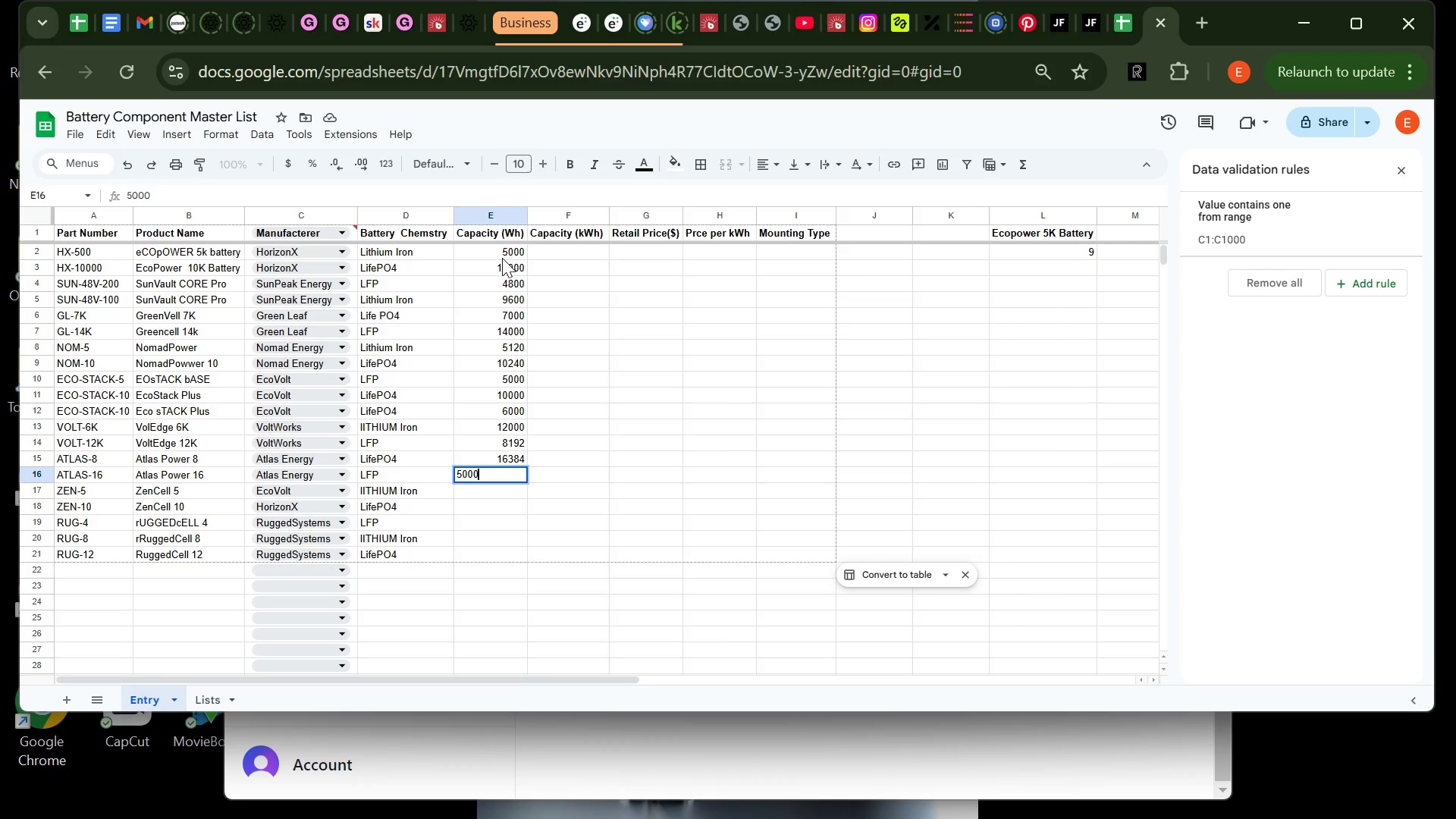 
key(Enter)
 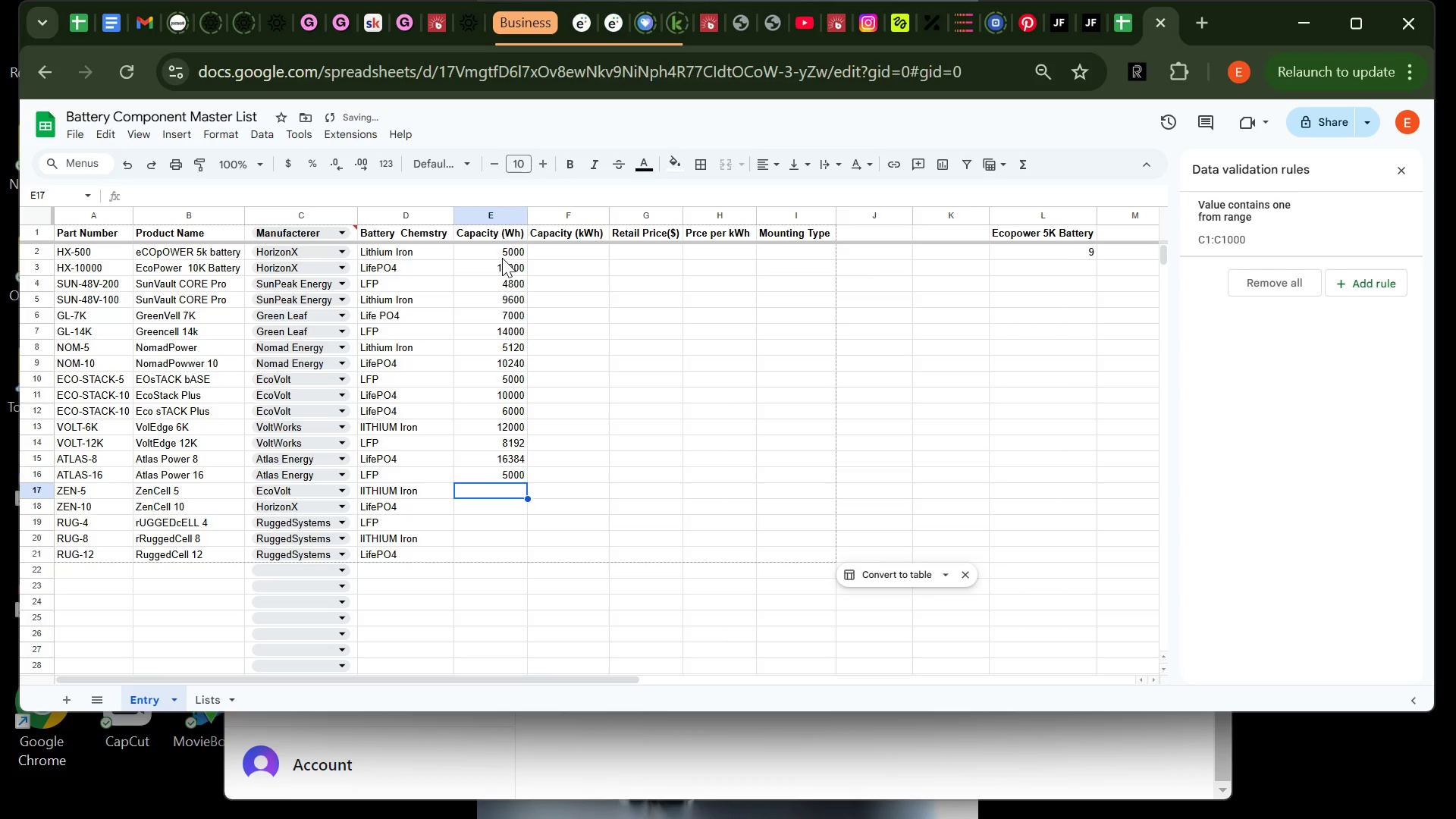 
type(10000)
 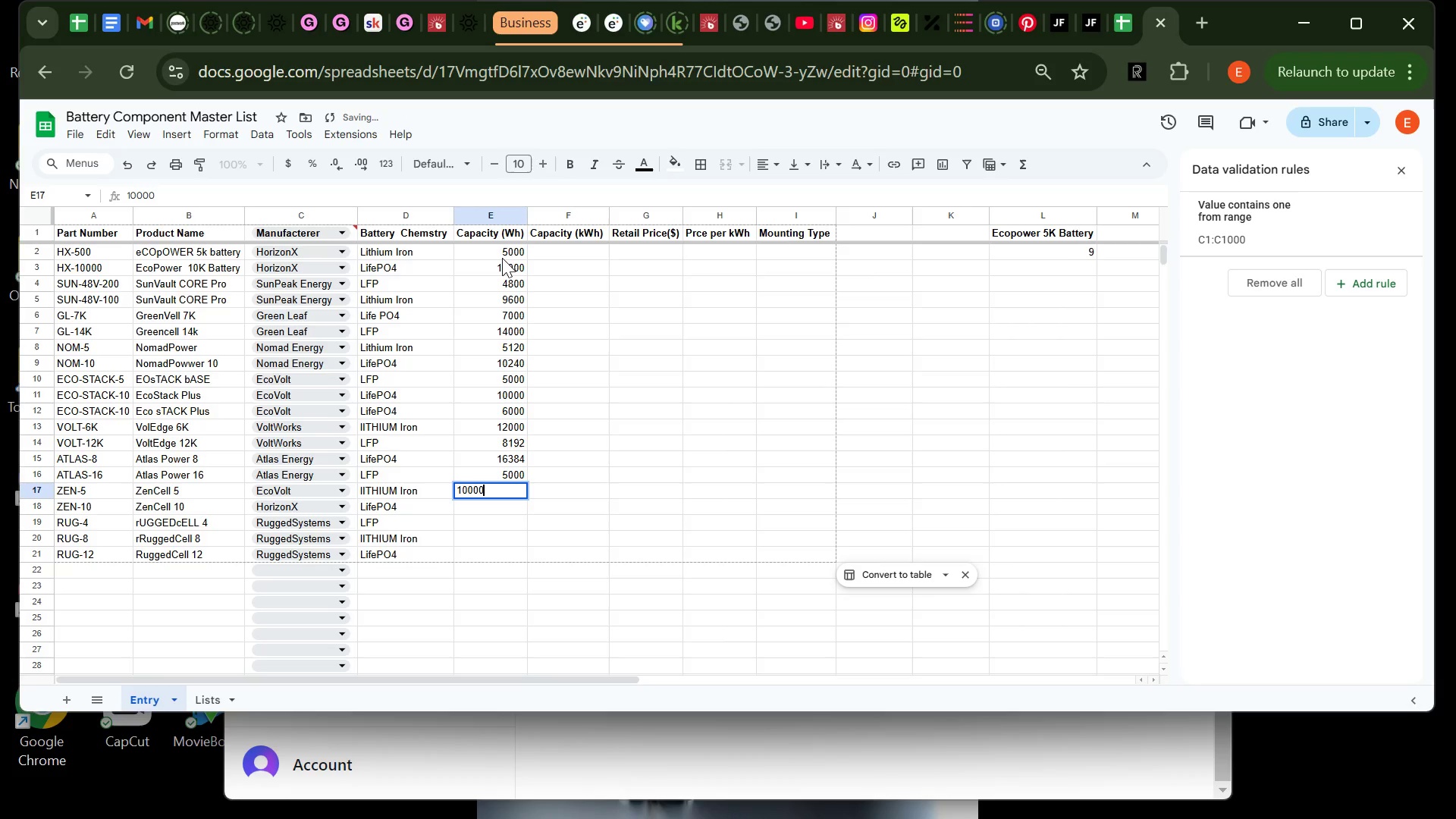 
key(Enter)
 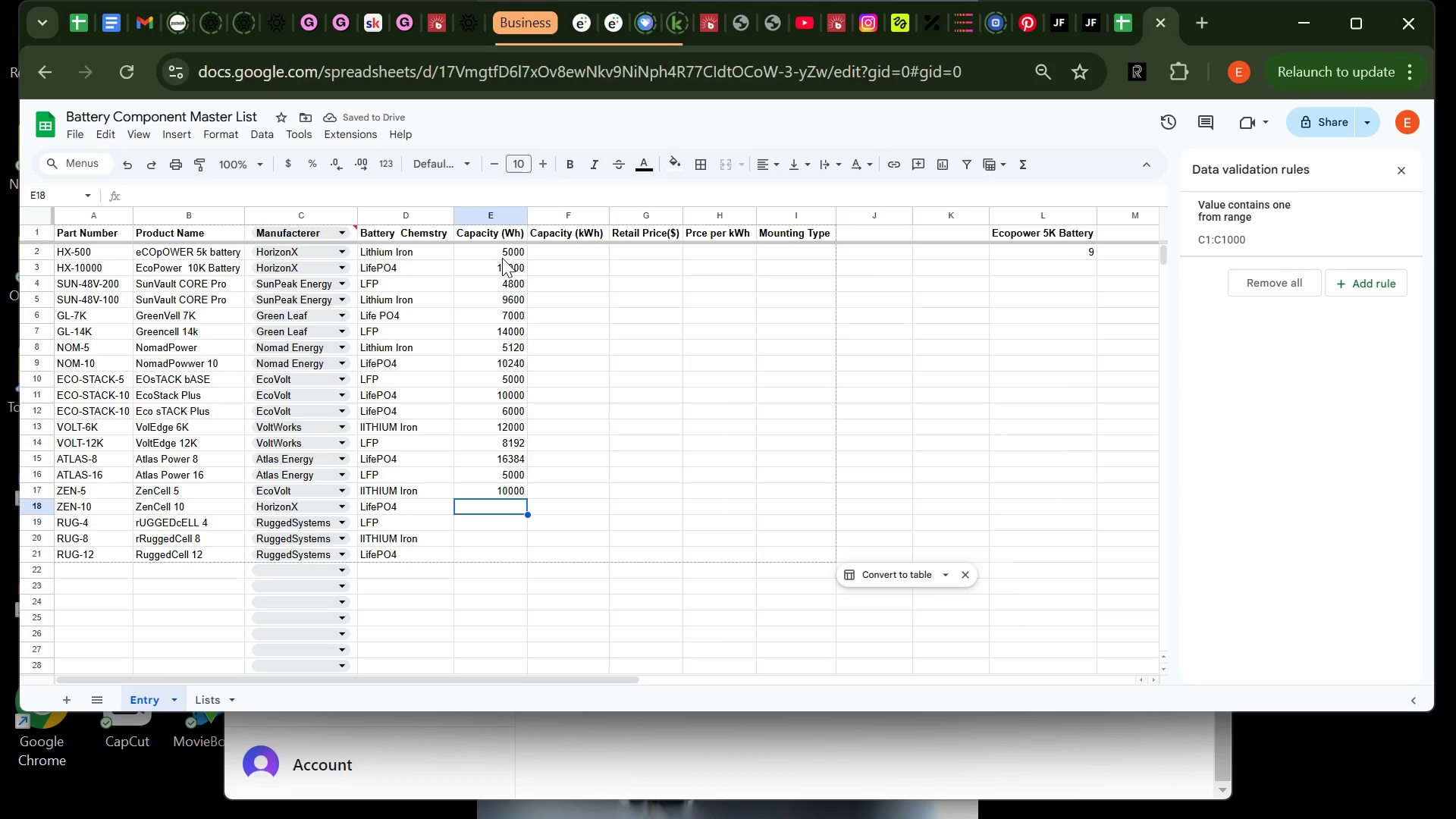 
wait(8.77)
 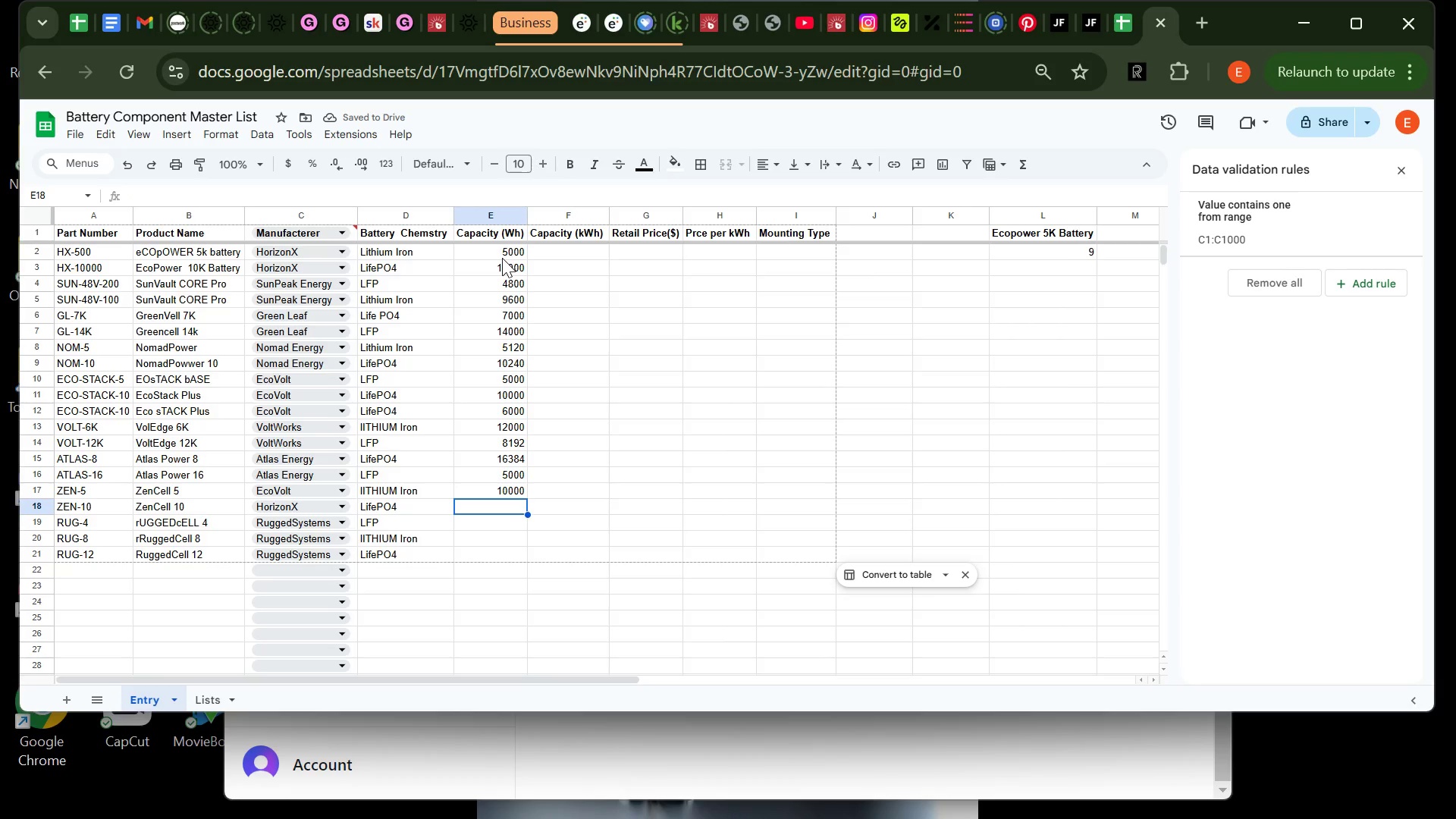 
type(5005)
 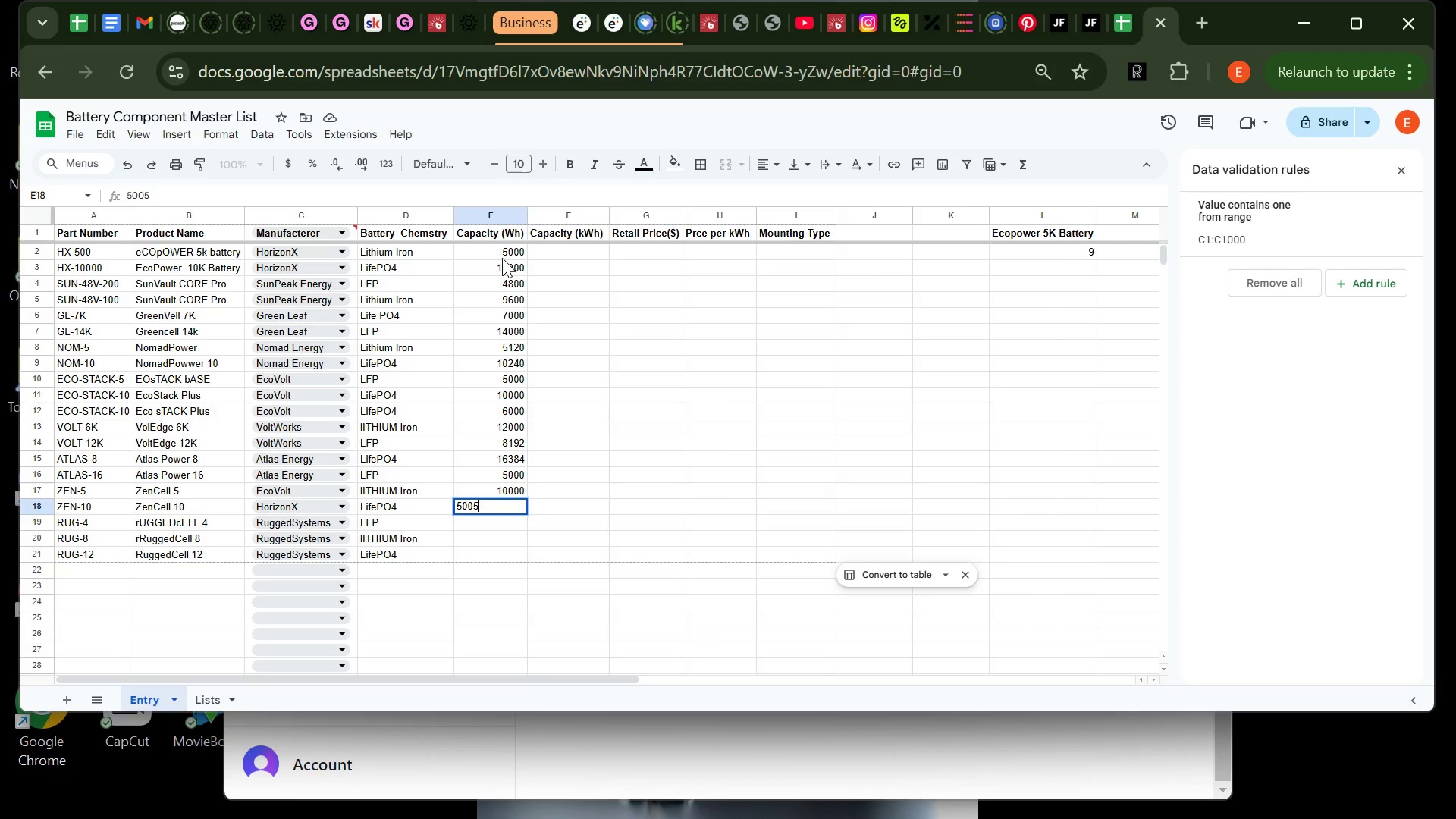 
key(Enter)
 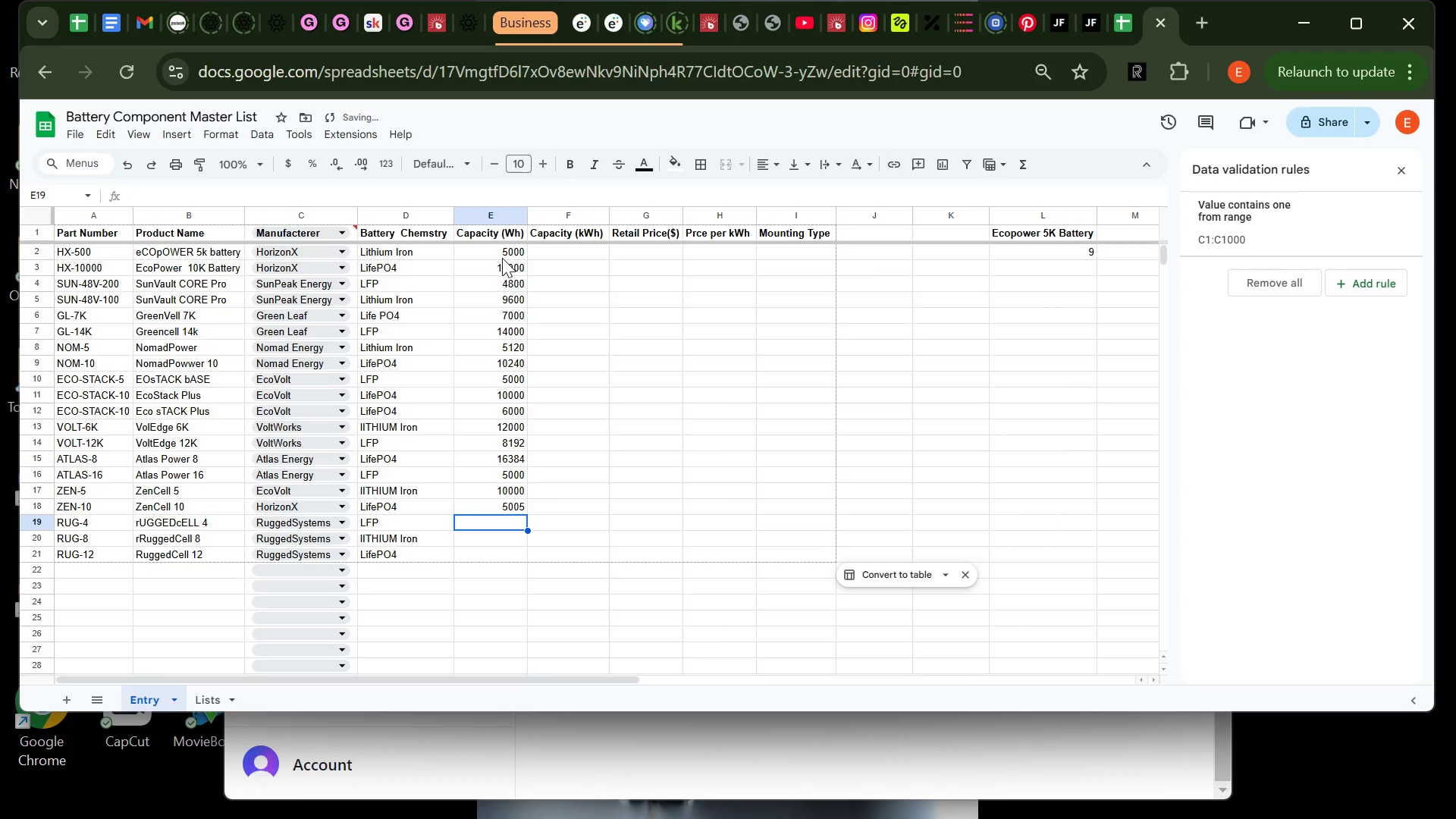 
type(4096)
 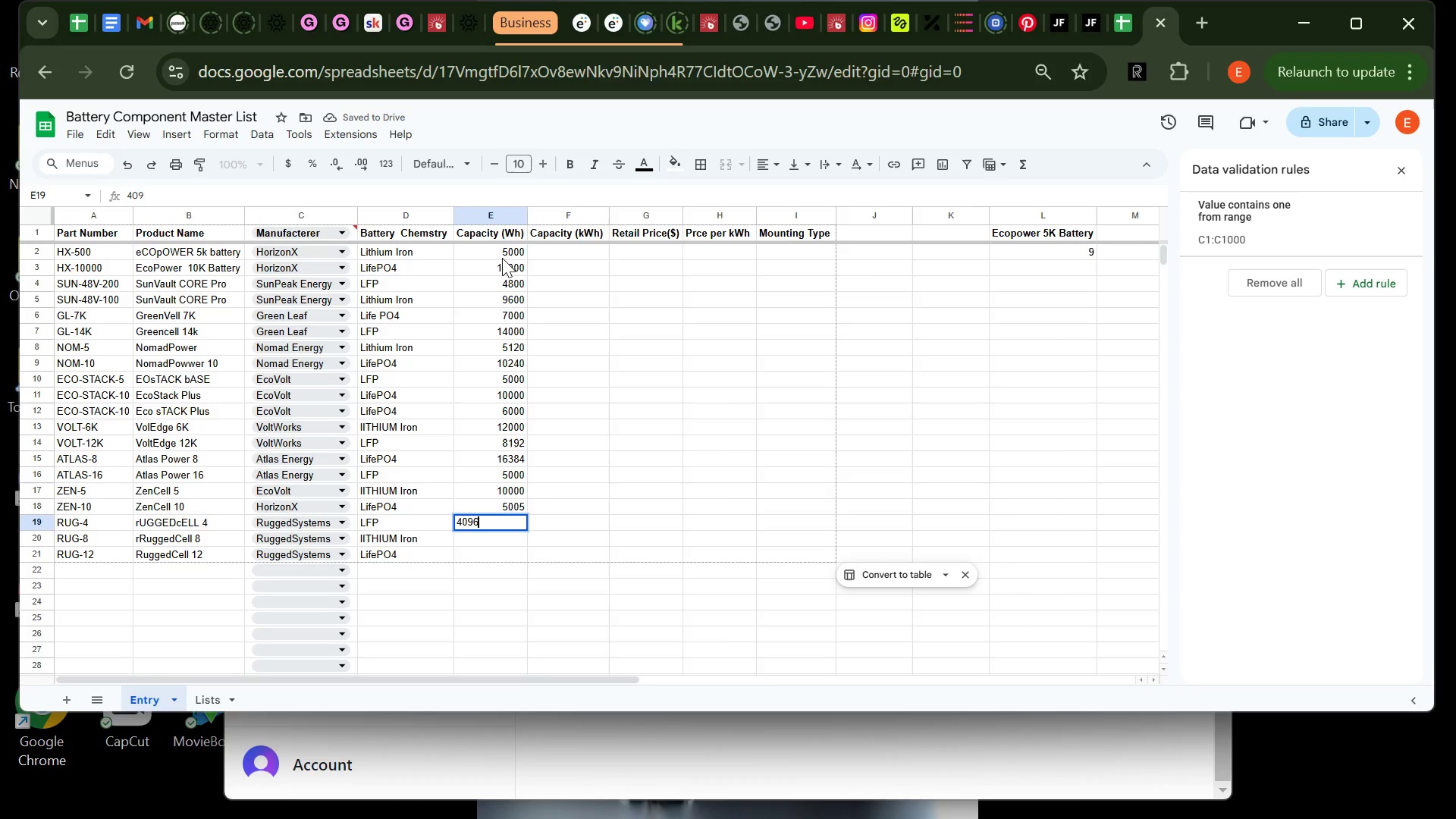 
key(Enter)
 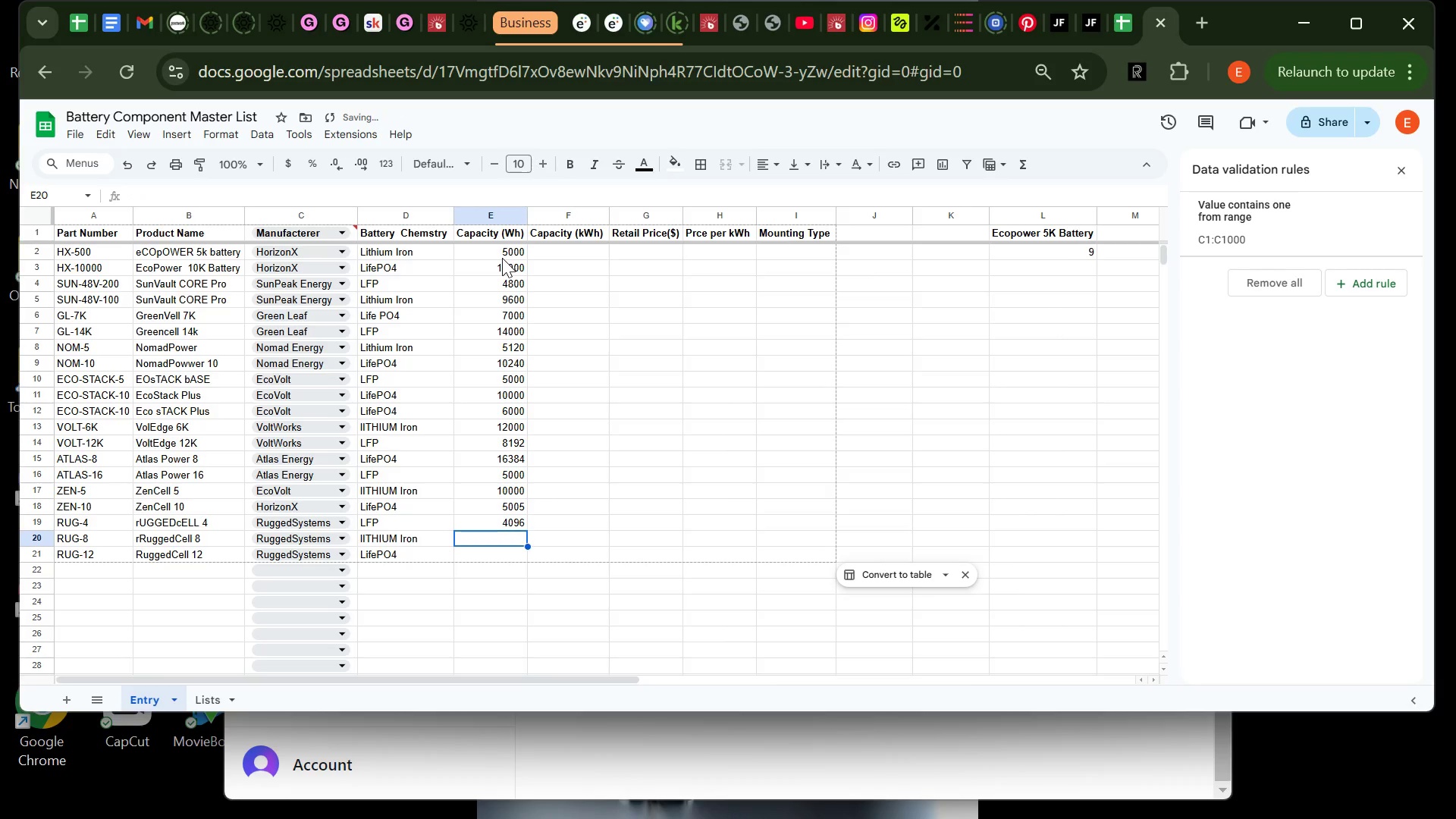 
type(8192)
 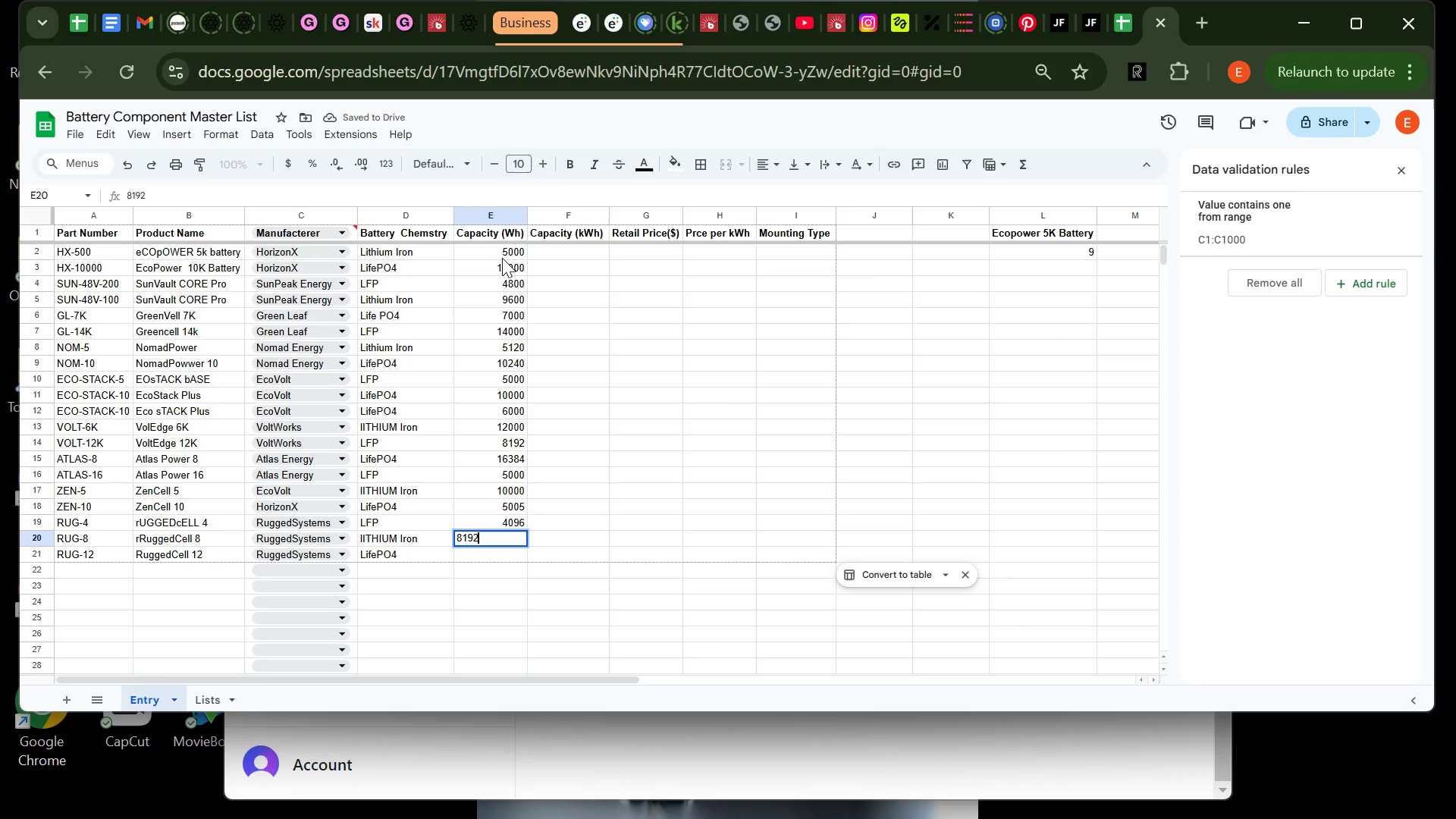 
key(Enter)
 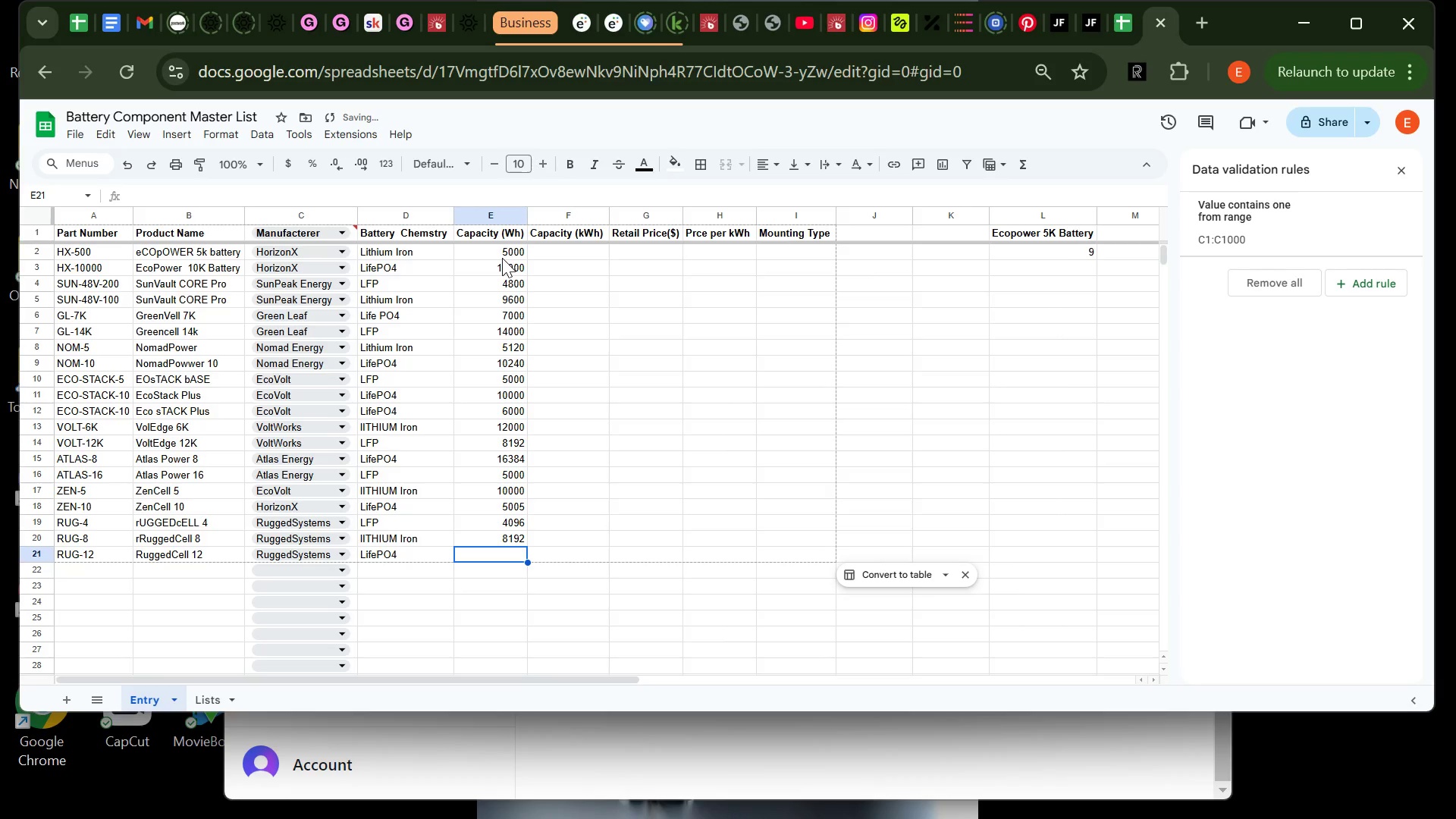 
type(12200)
key(Backspace)
key(Backspace)
type(88)
 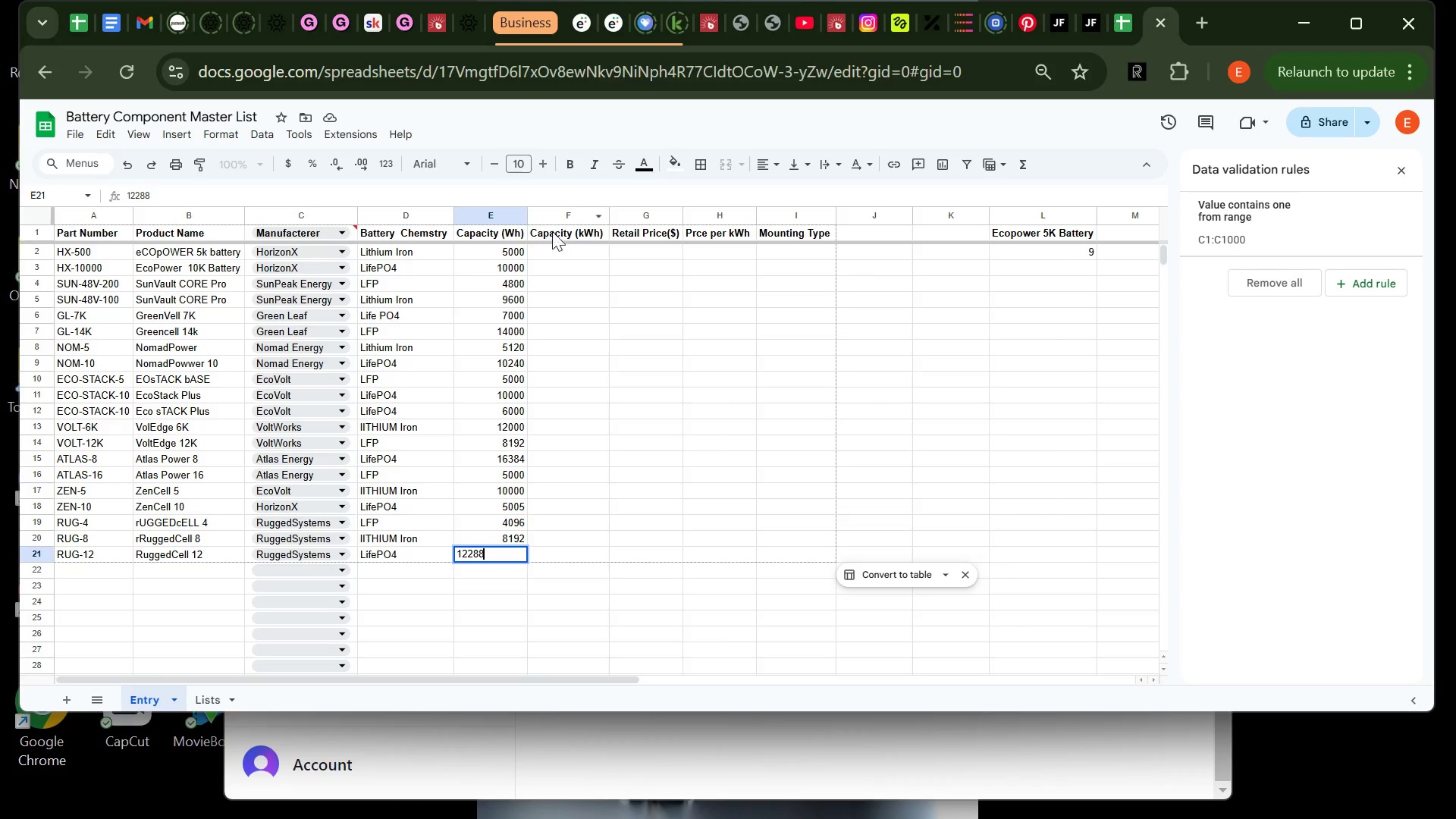 
left_click([561, 249])
 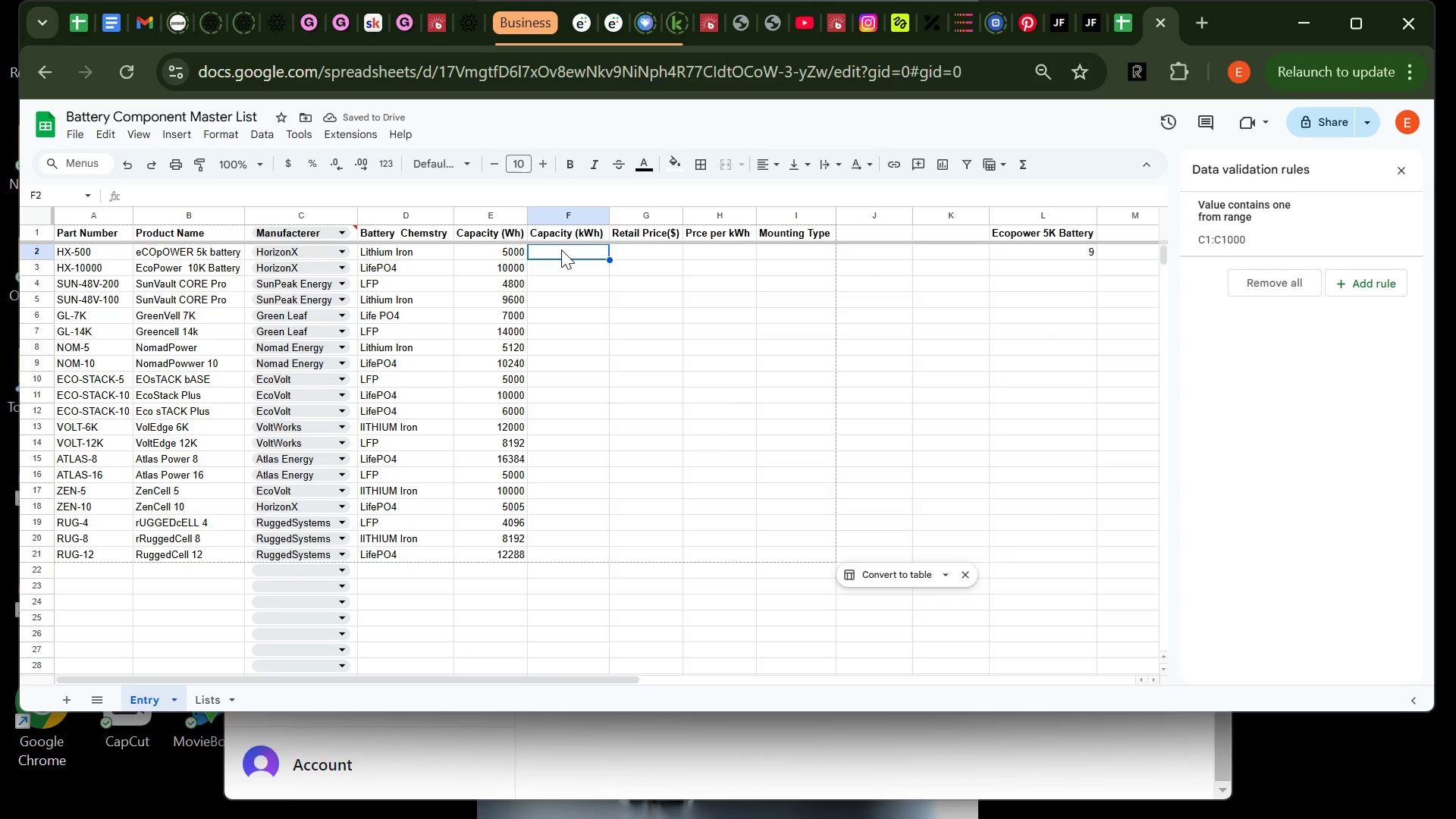 
wait(10.25)
 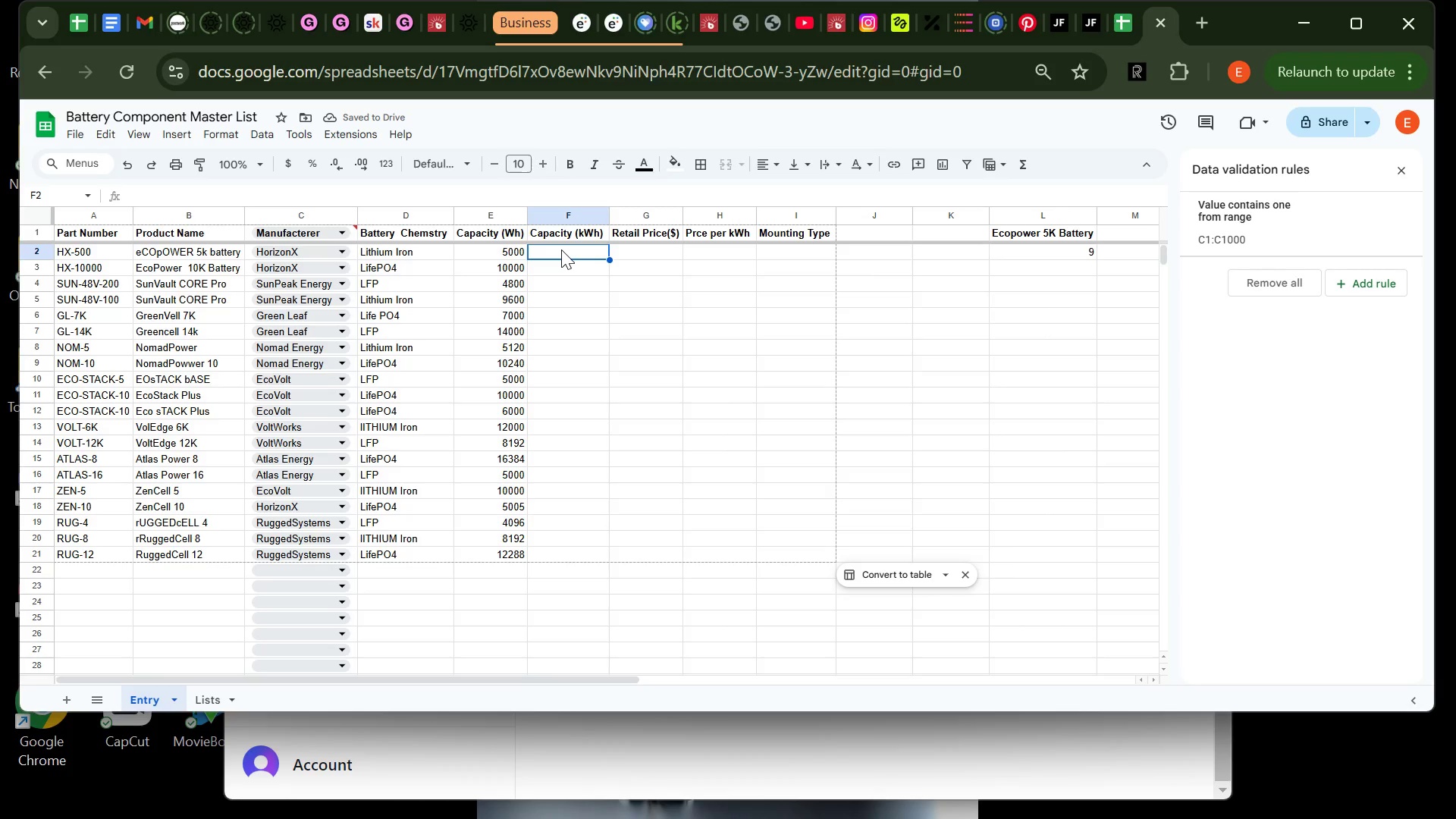 
left_click([648, 263])
 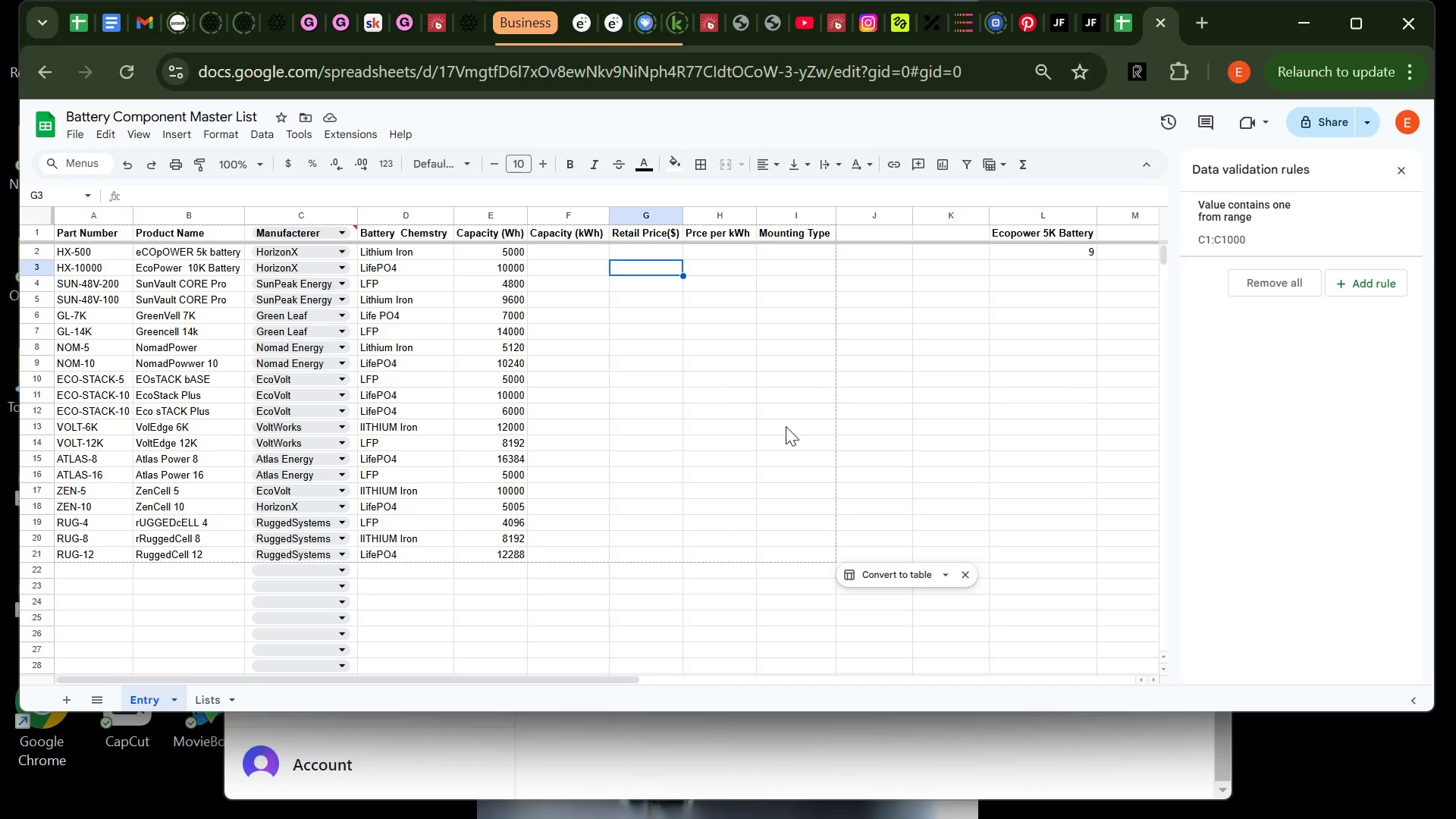 
wait(13.3)
 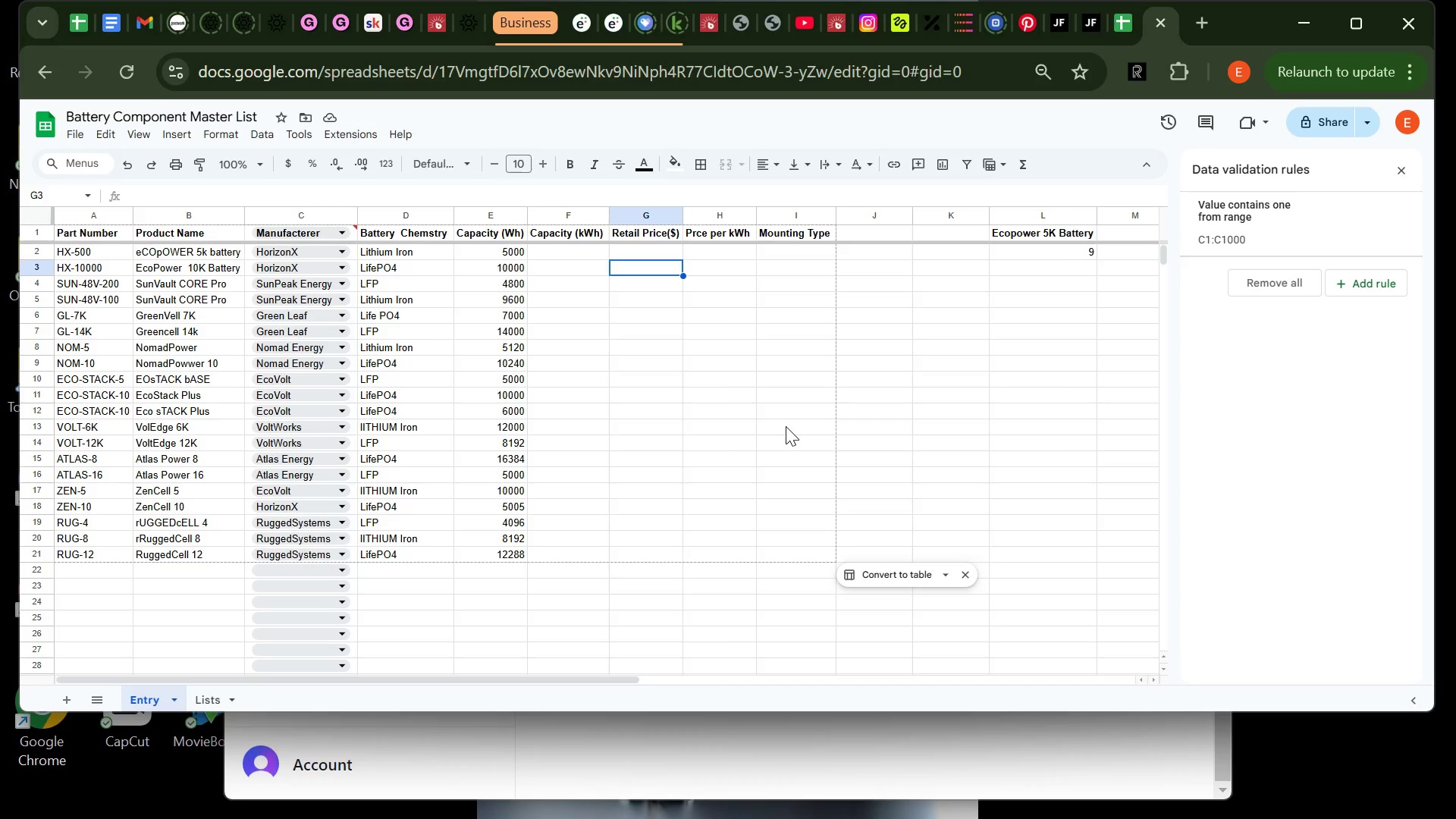 
left_click([635, 249])
 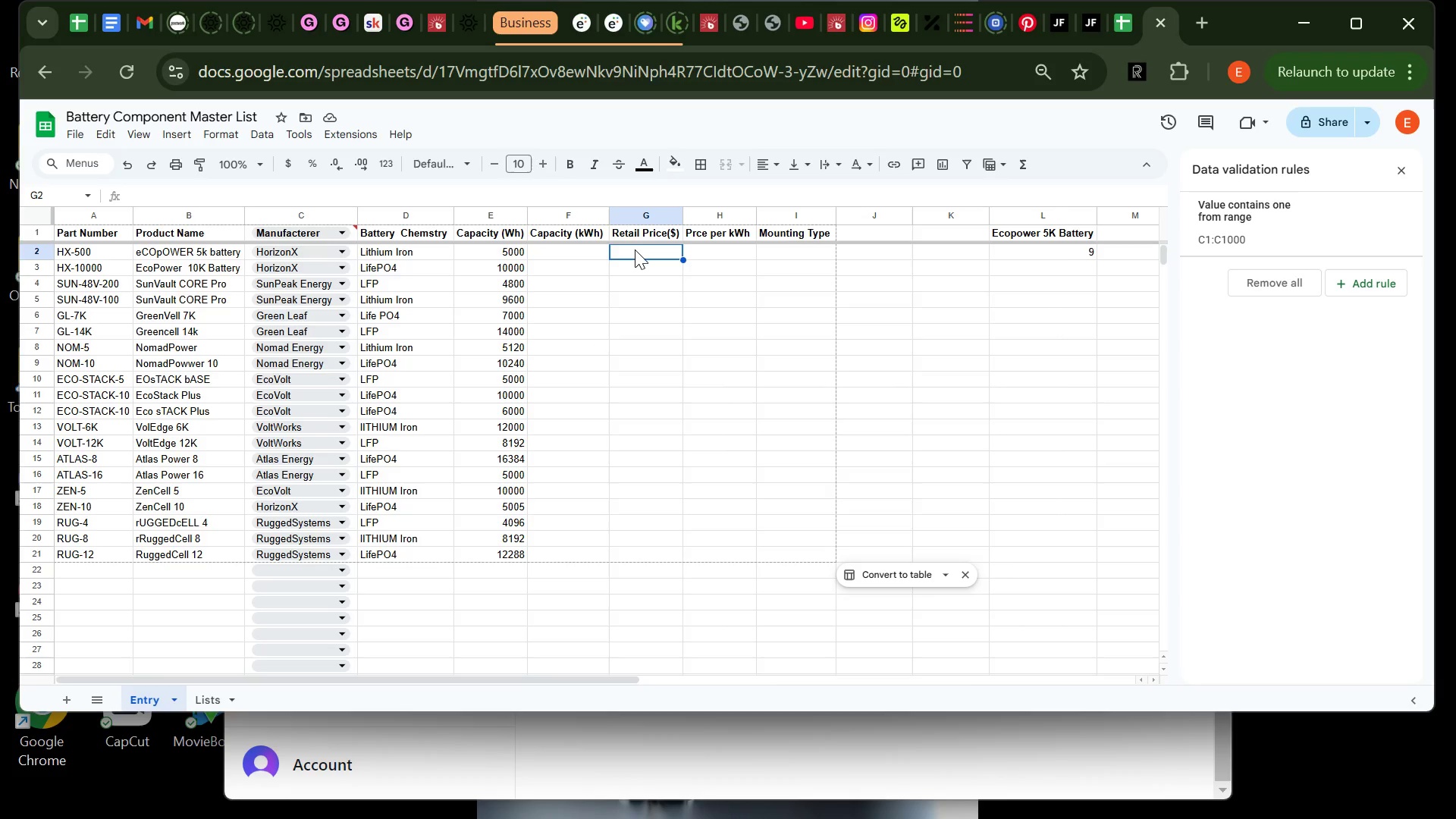 
type(3450)
 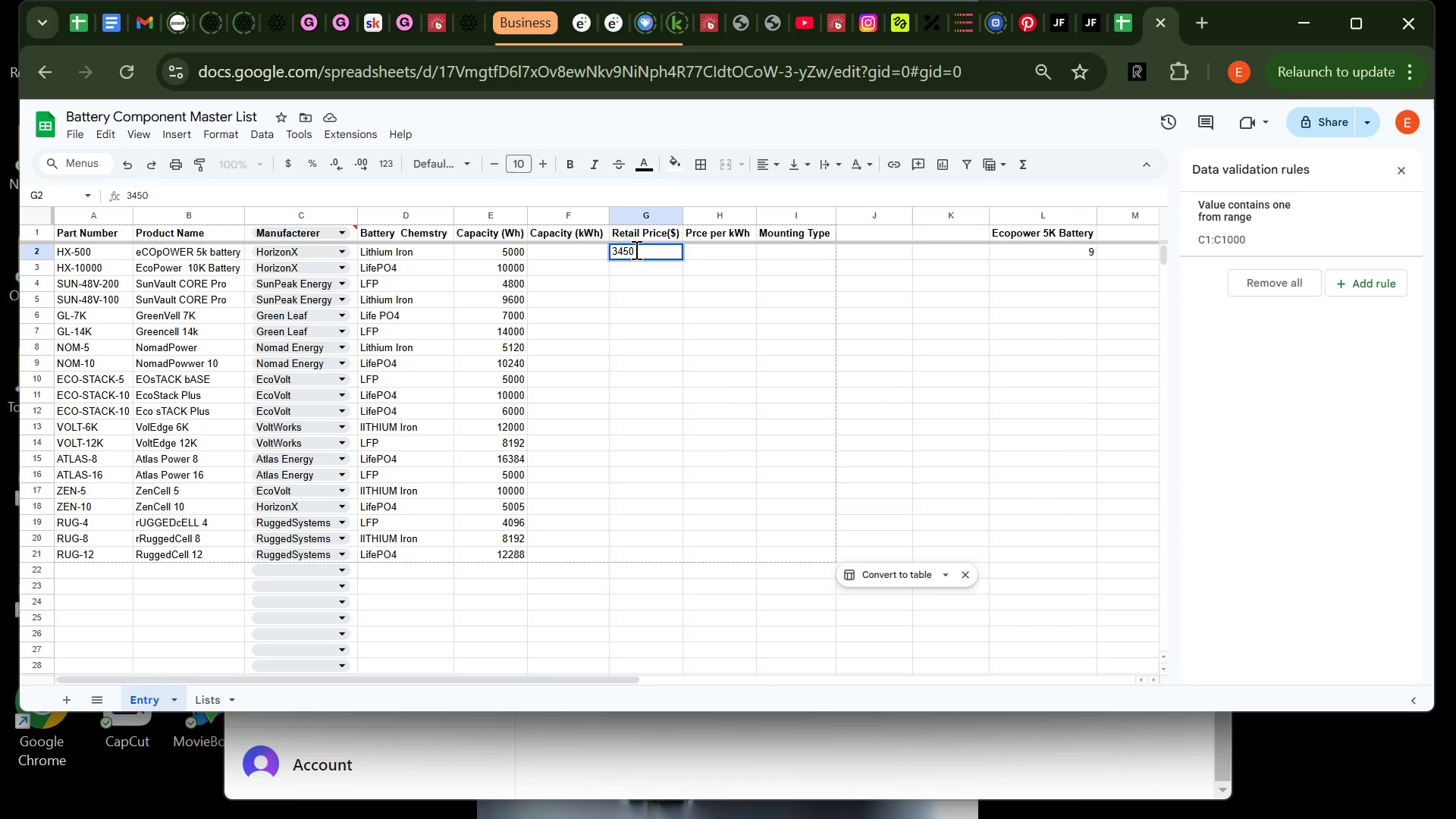 
key(Enter)
 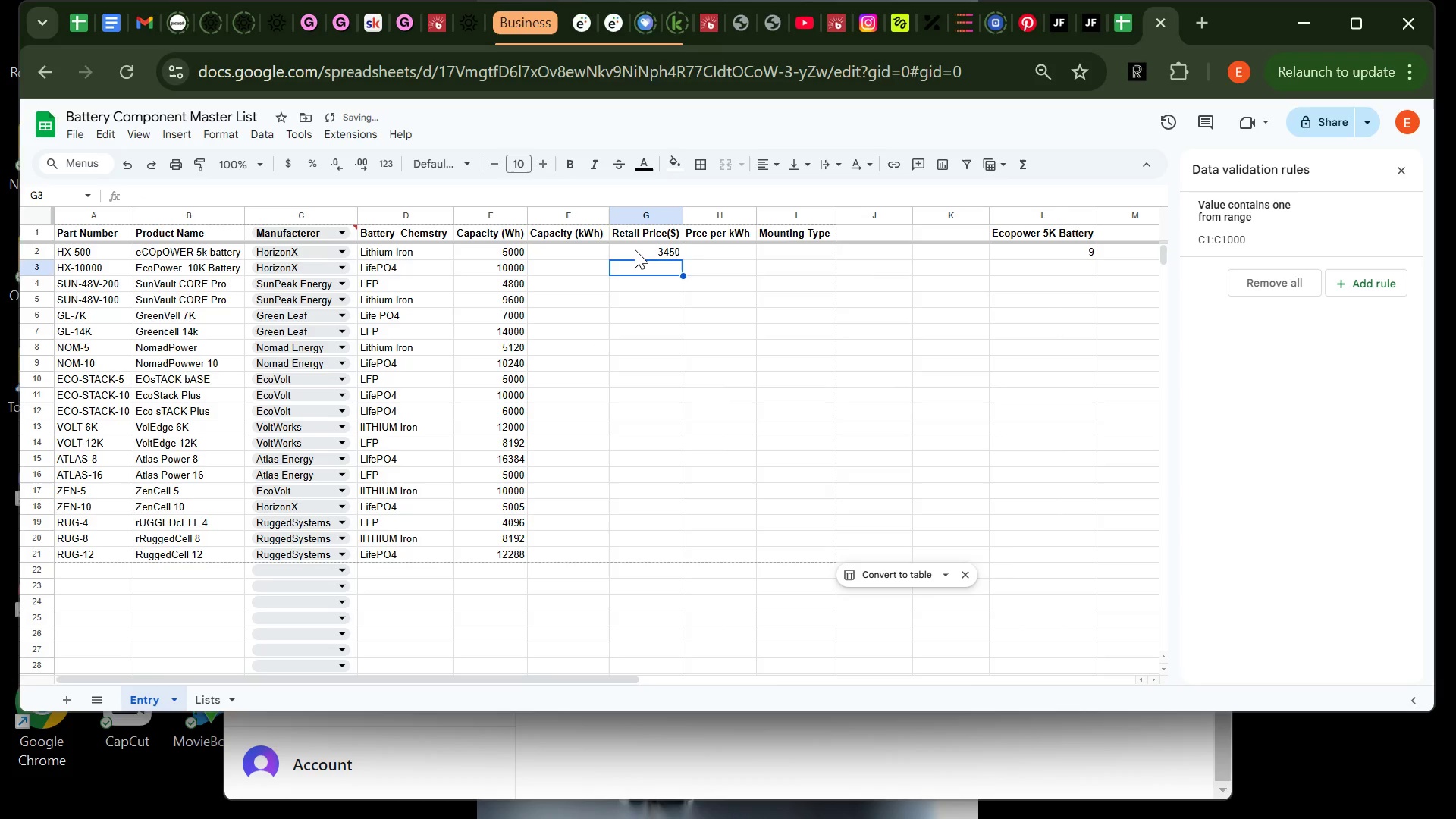 
type(6400)
 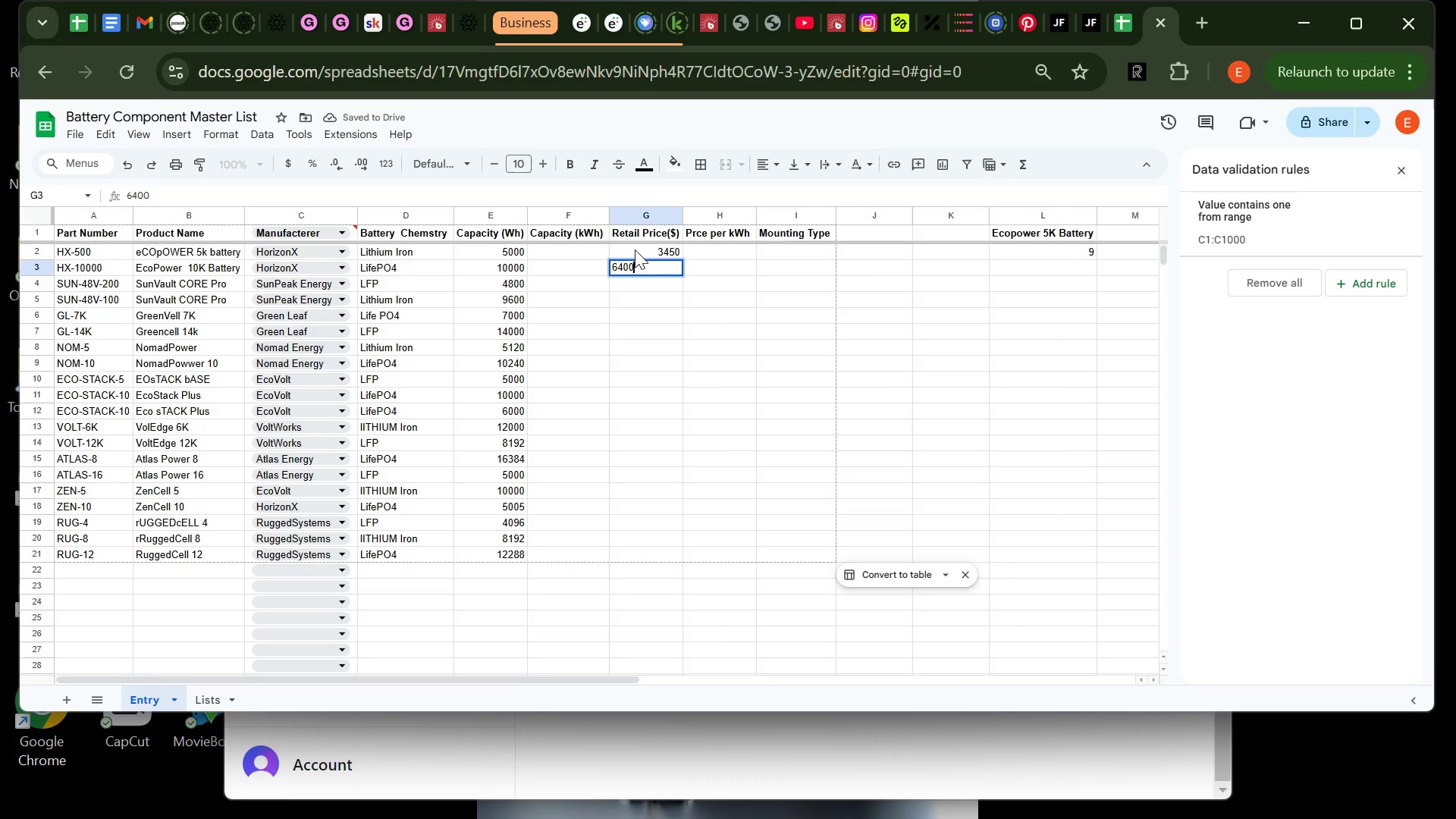 
key(Enter)
 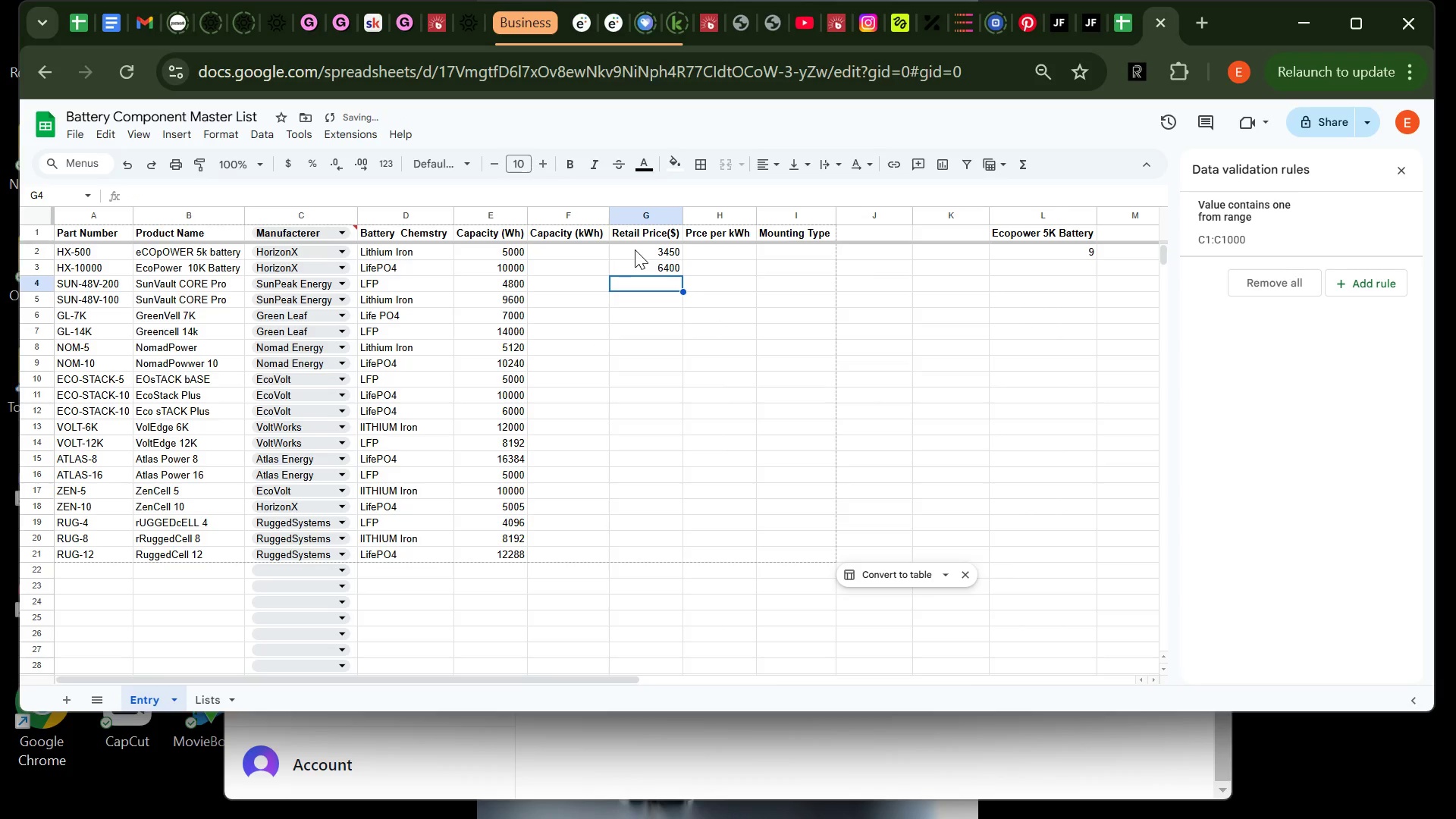 
type(3100)
 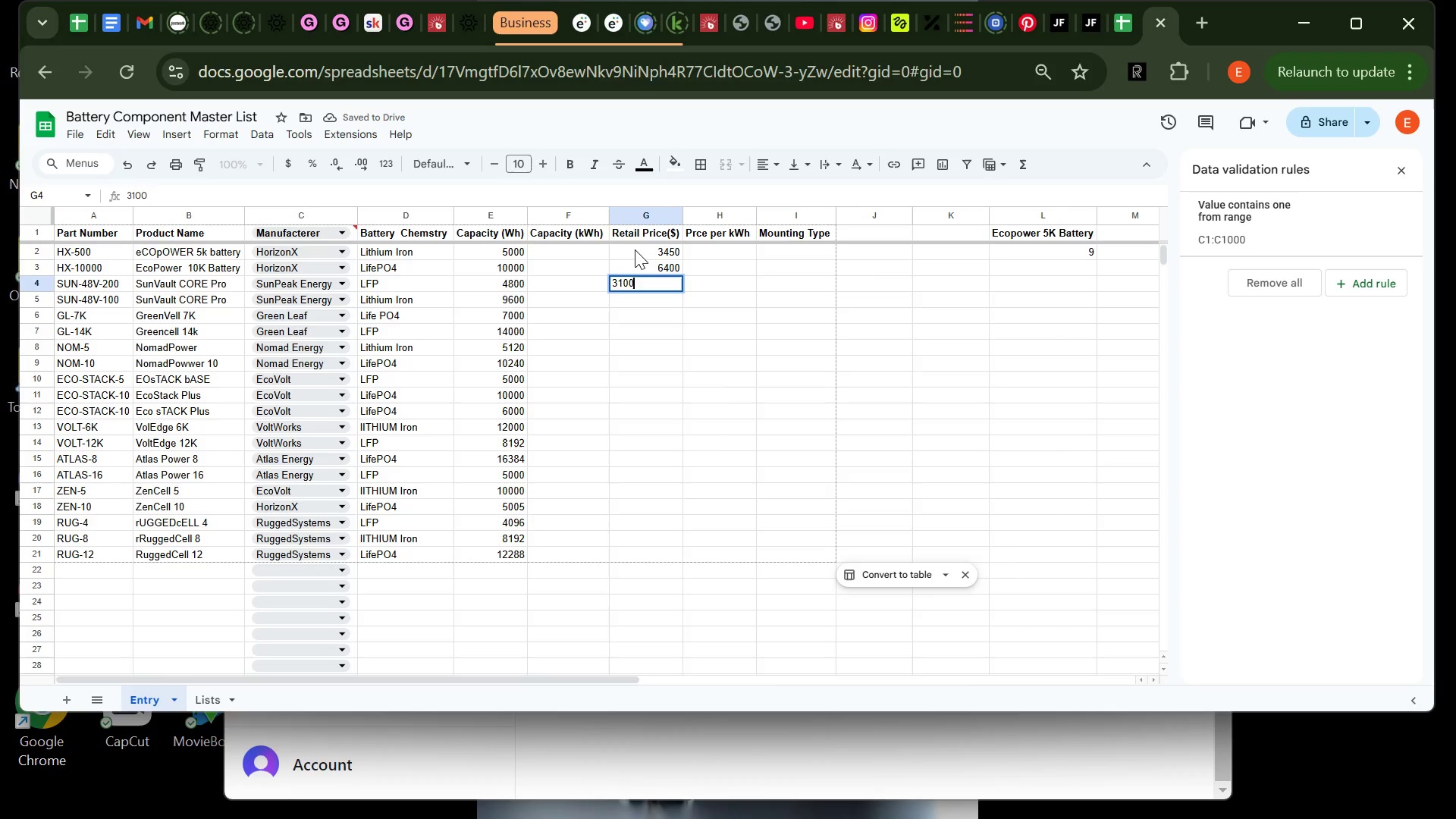 
key(Enter)
 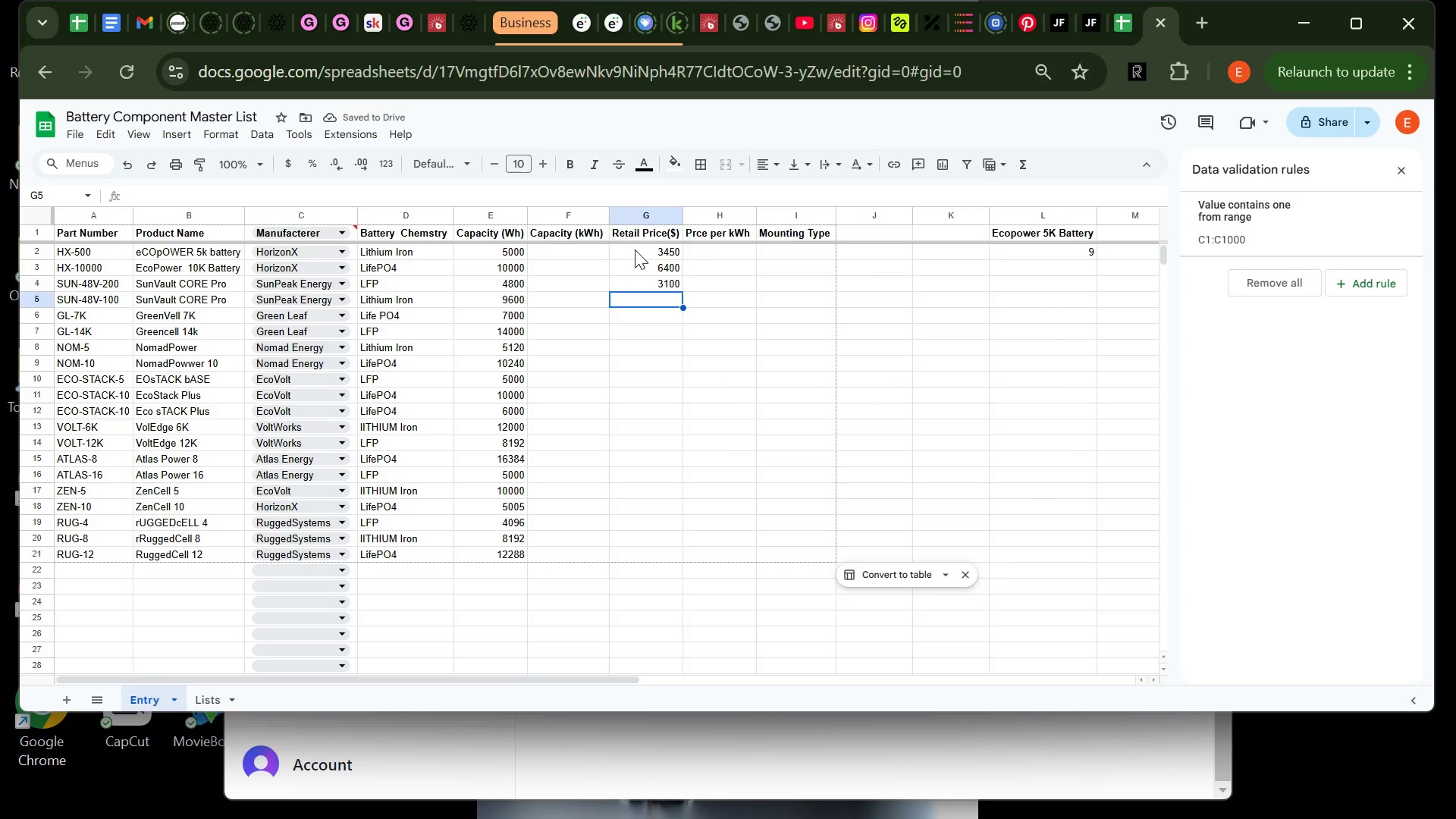 
type(6100)
 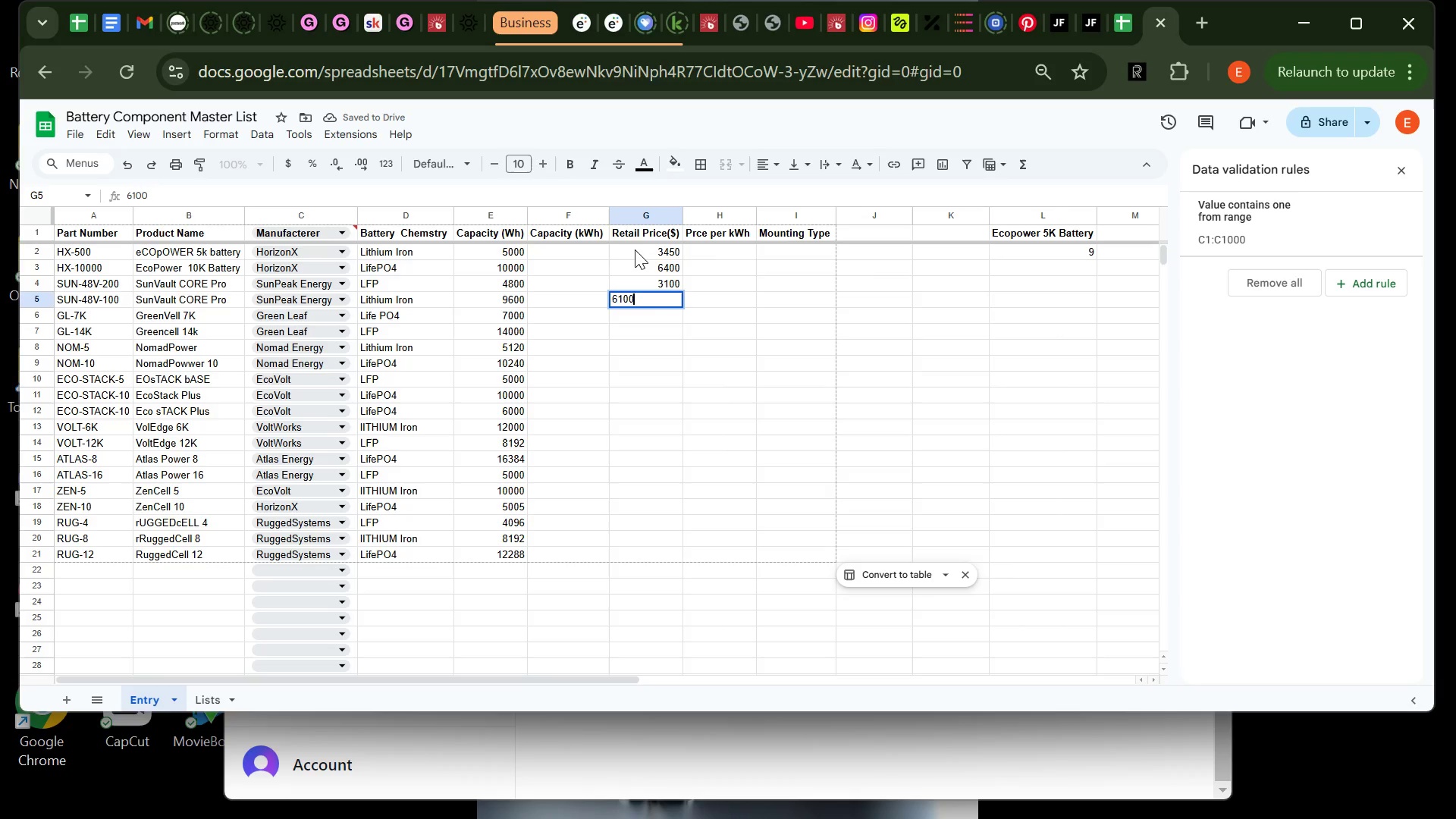 
key(Enter)
 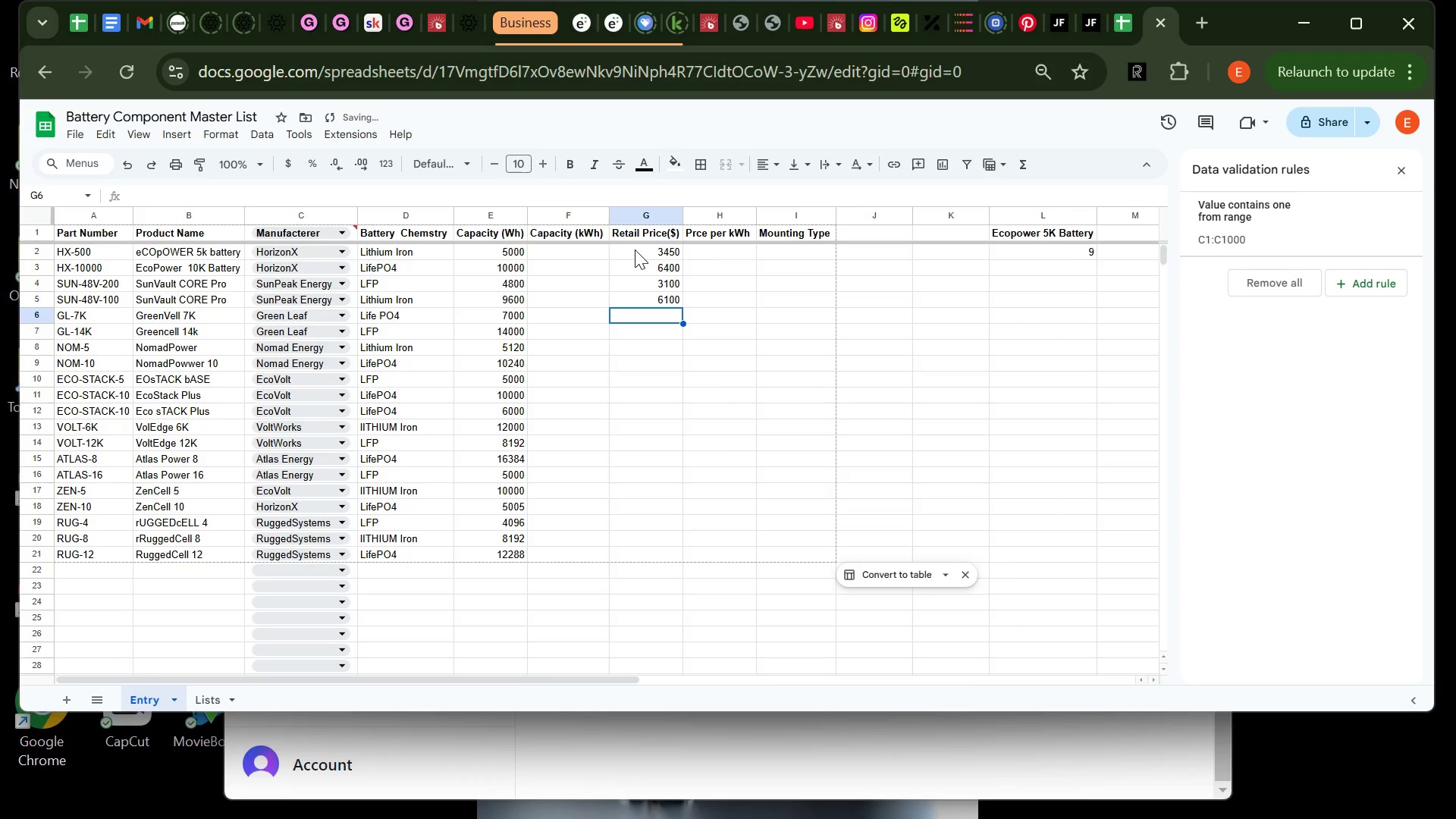 
type(4900)
 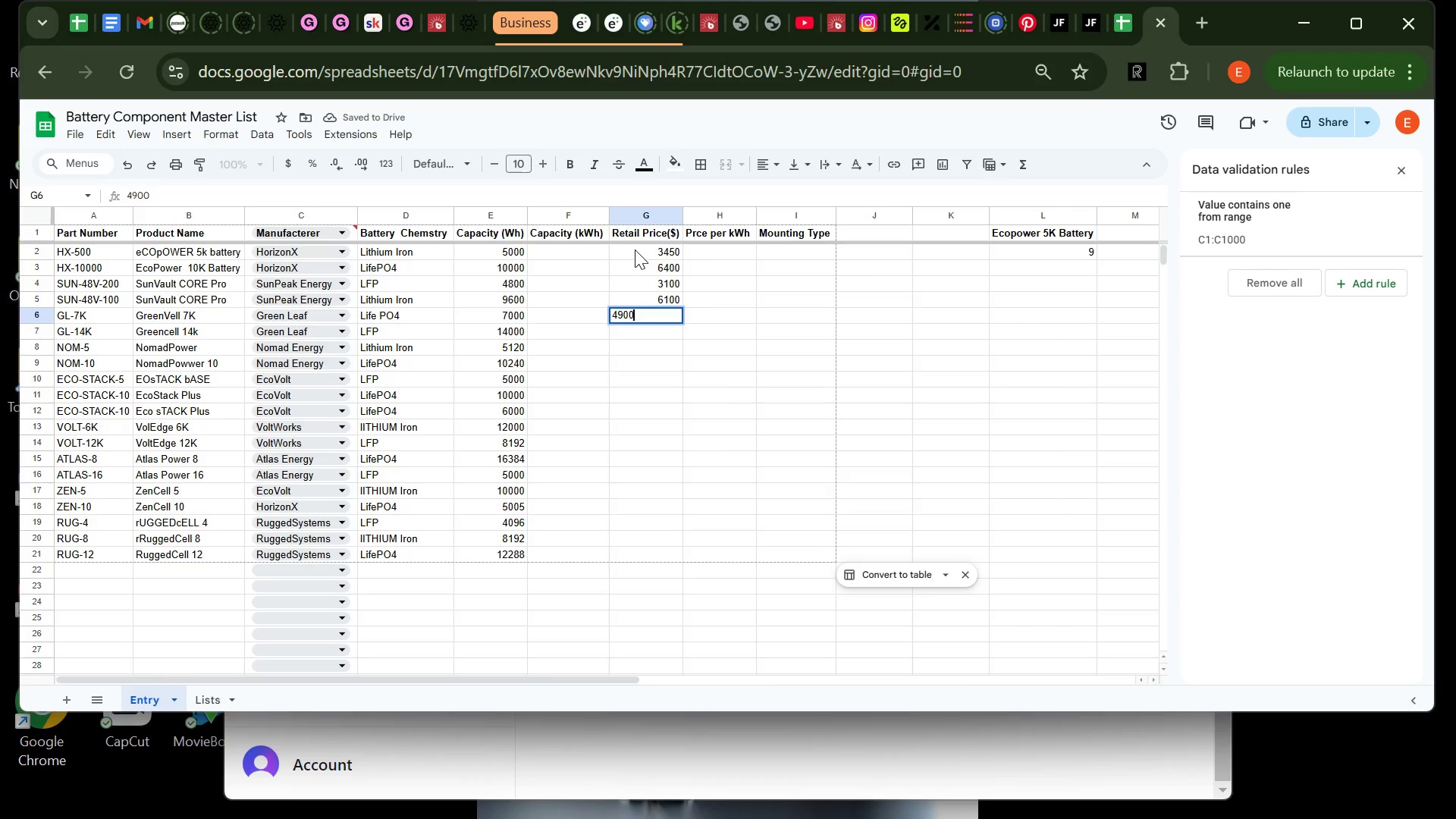 
key(Enter)
 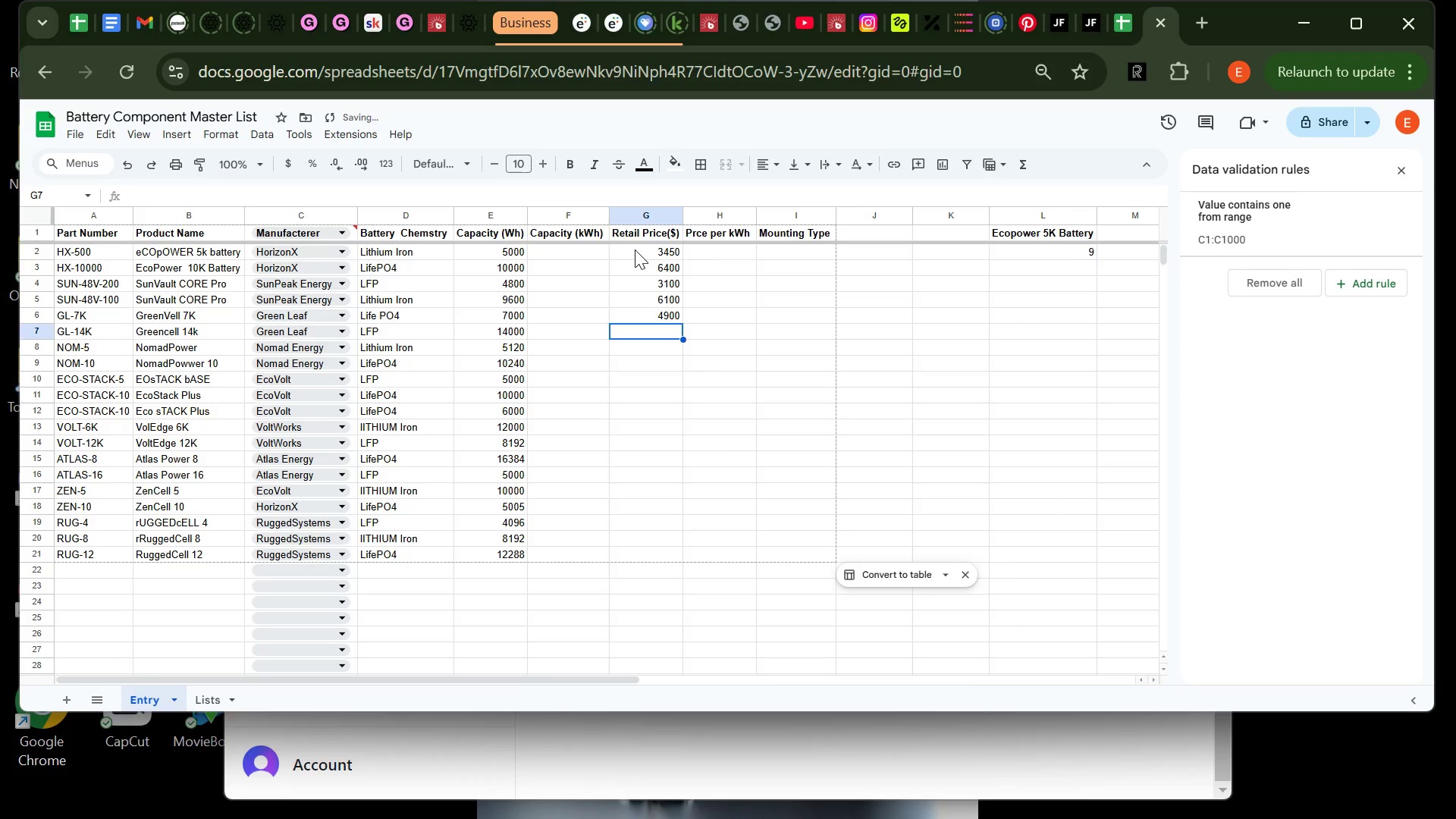 
type(888)
key(Backspace)
type(00)
 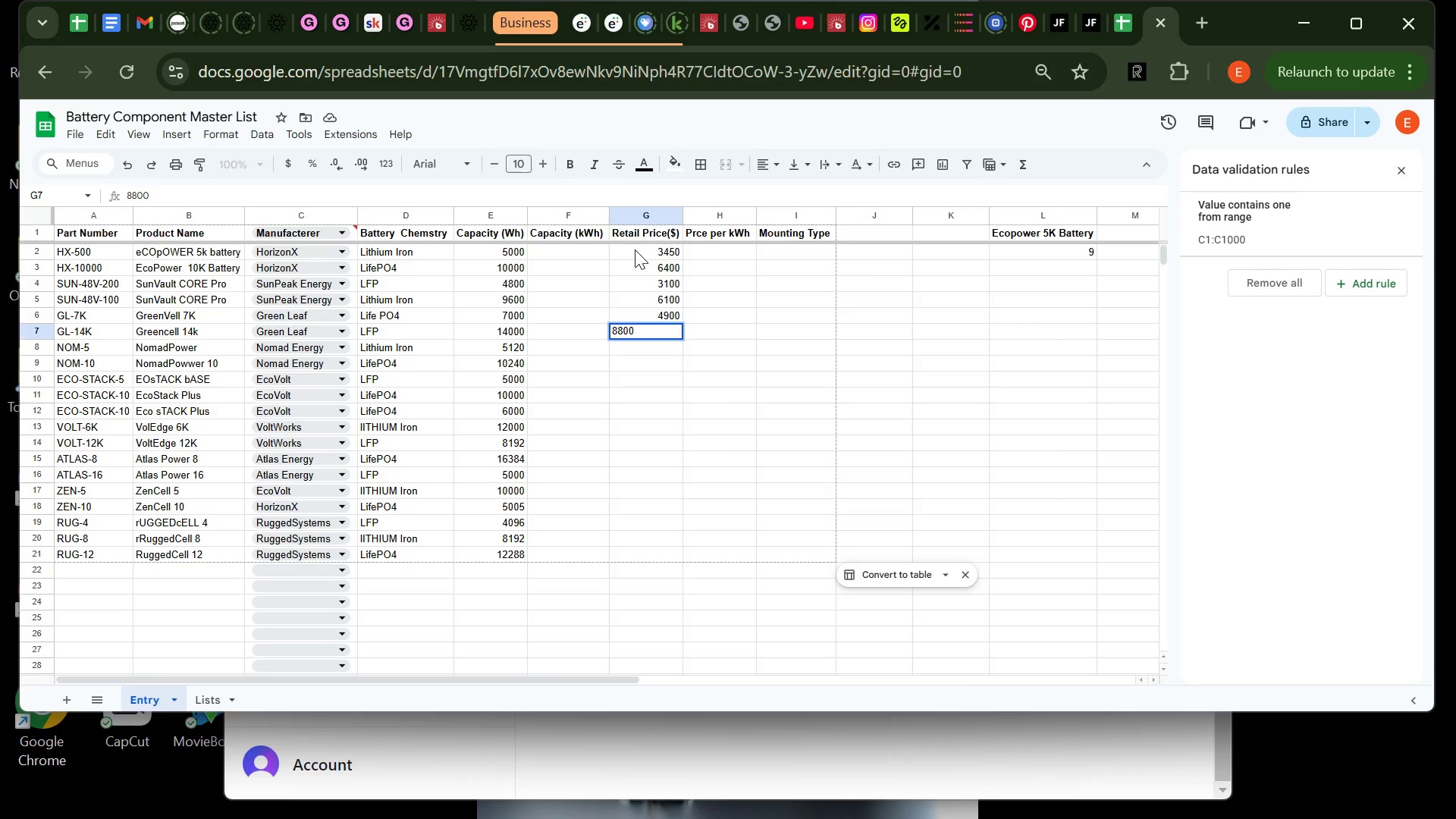 
key(Enter)
 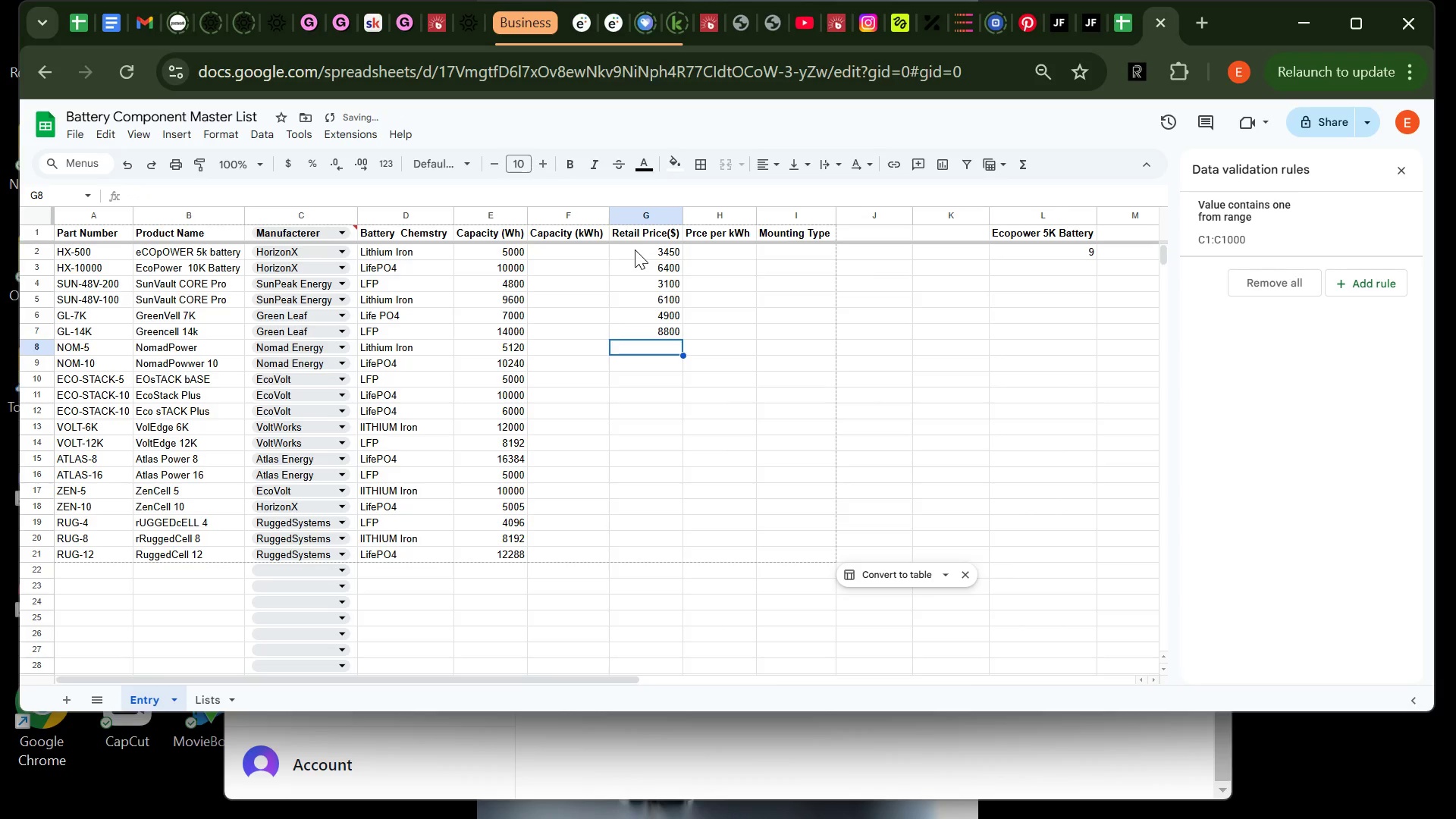 
type(3550)
 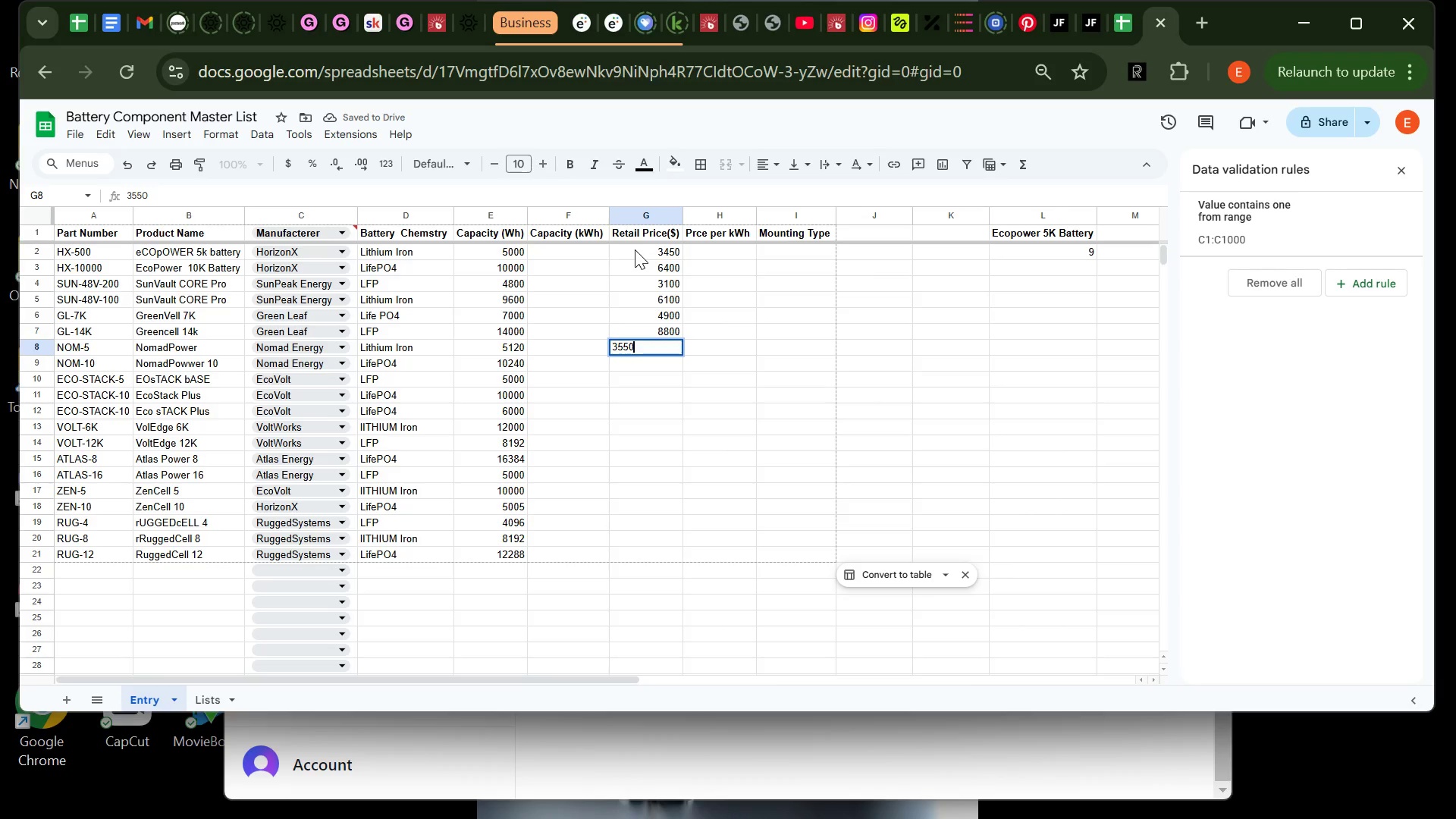 
key(Enter)
 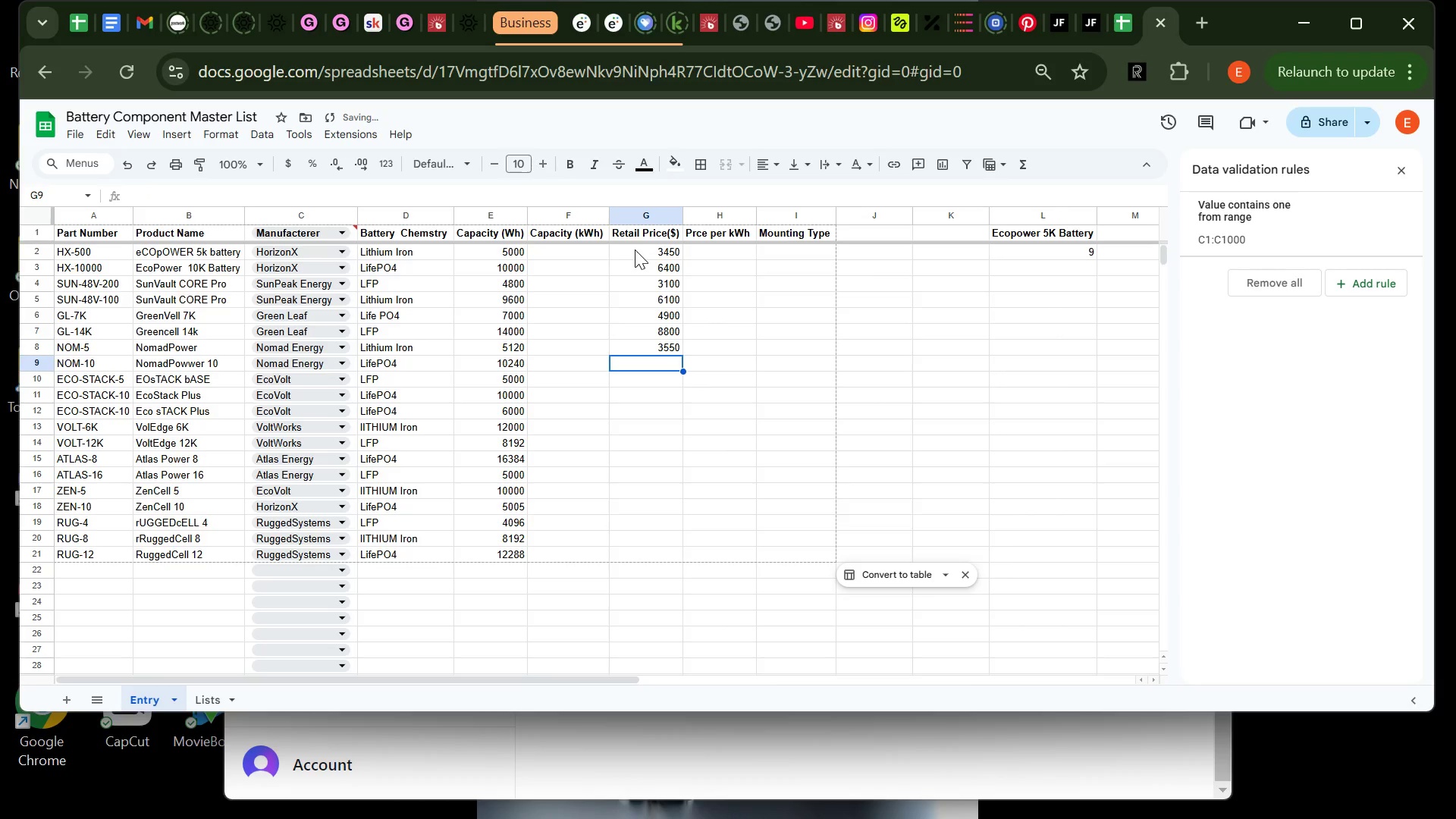 
type(6900)
 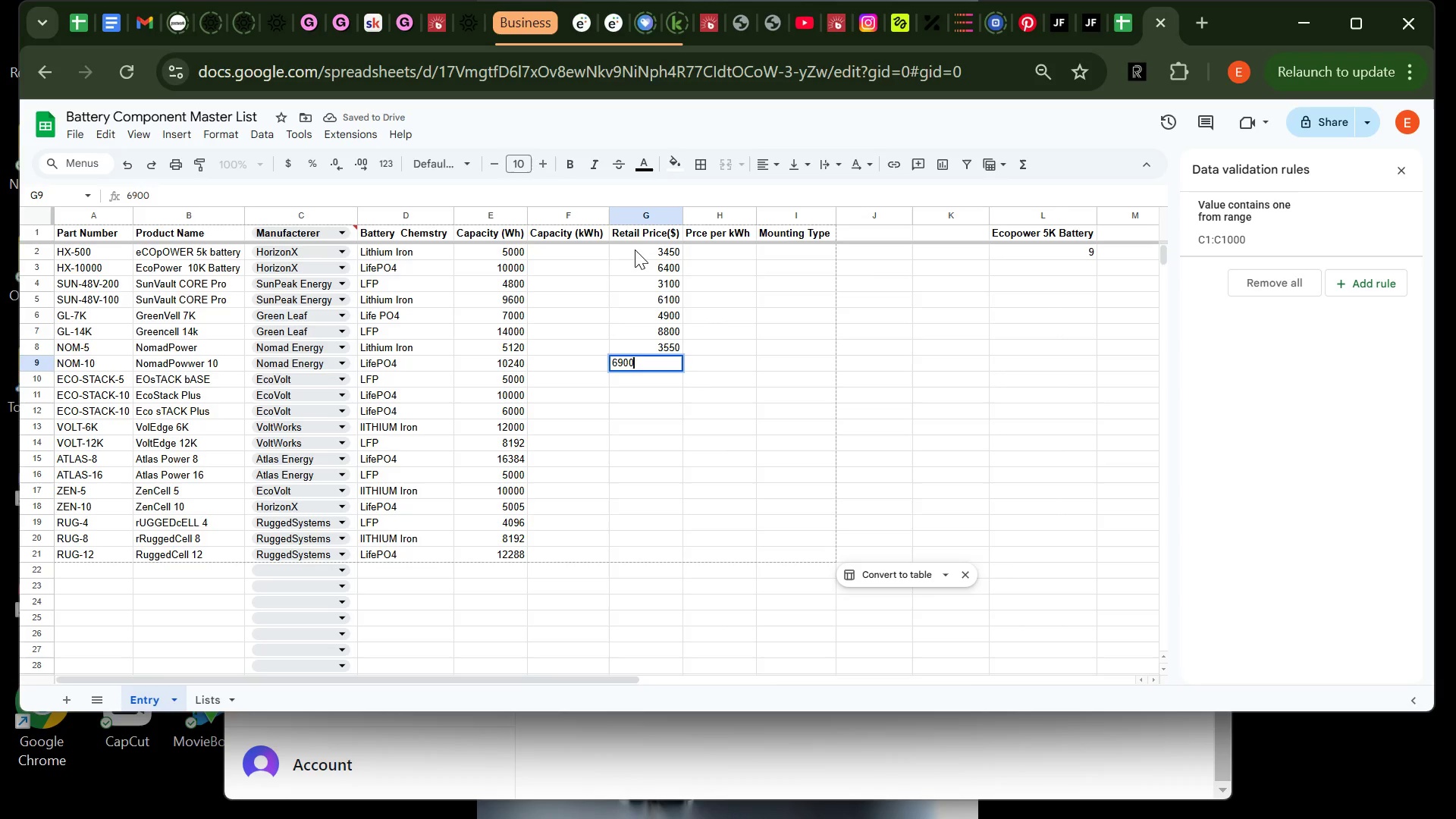 
key(Enter)
 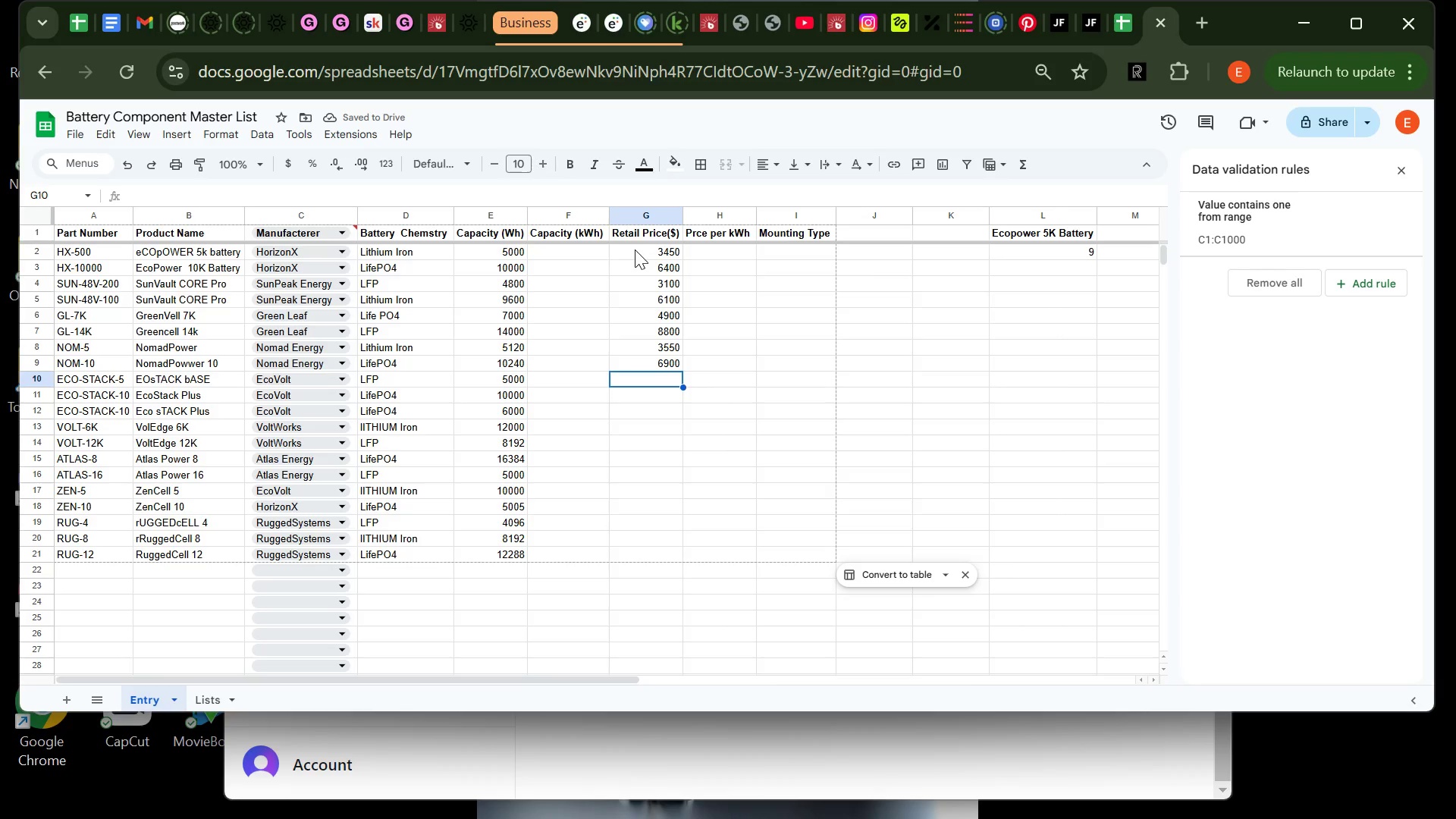 
type(3600)
 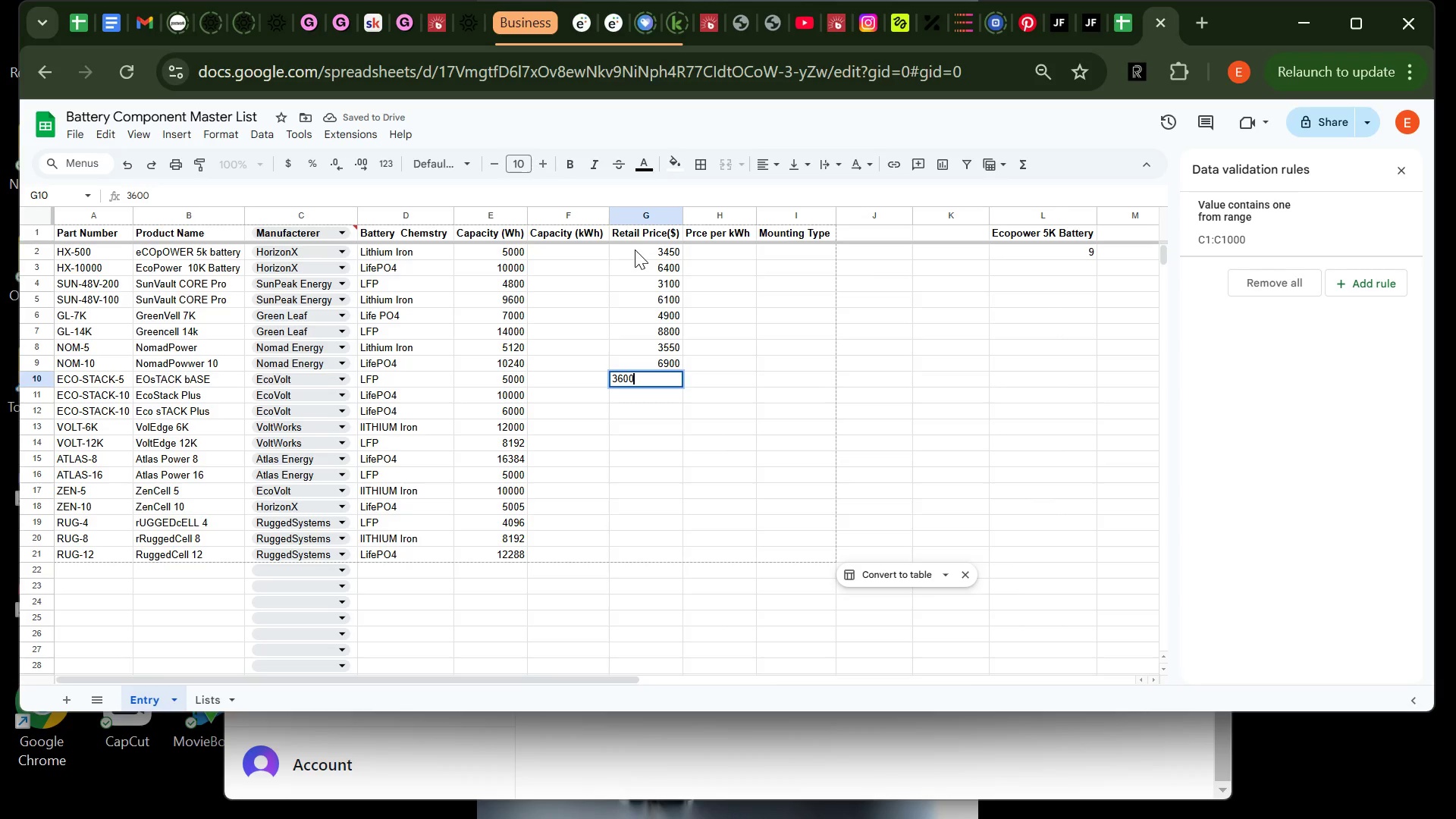 
key(Enter)
 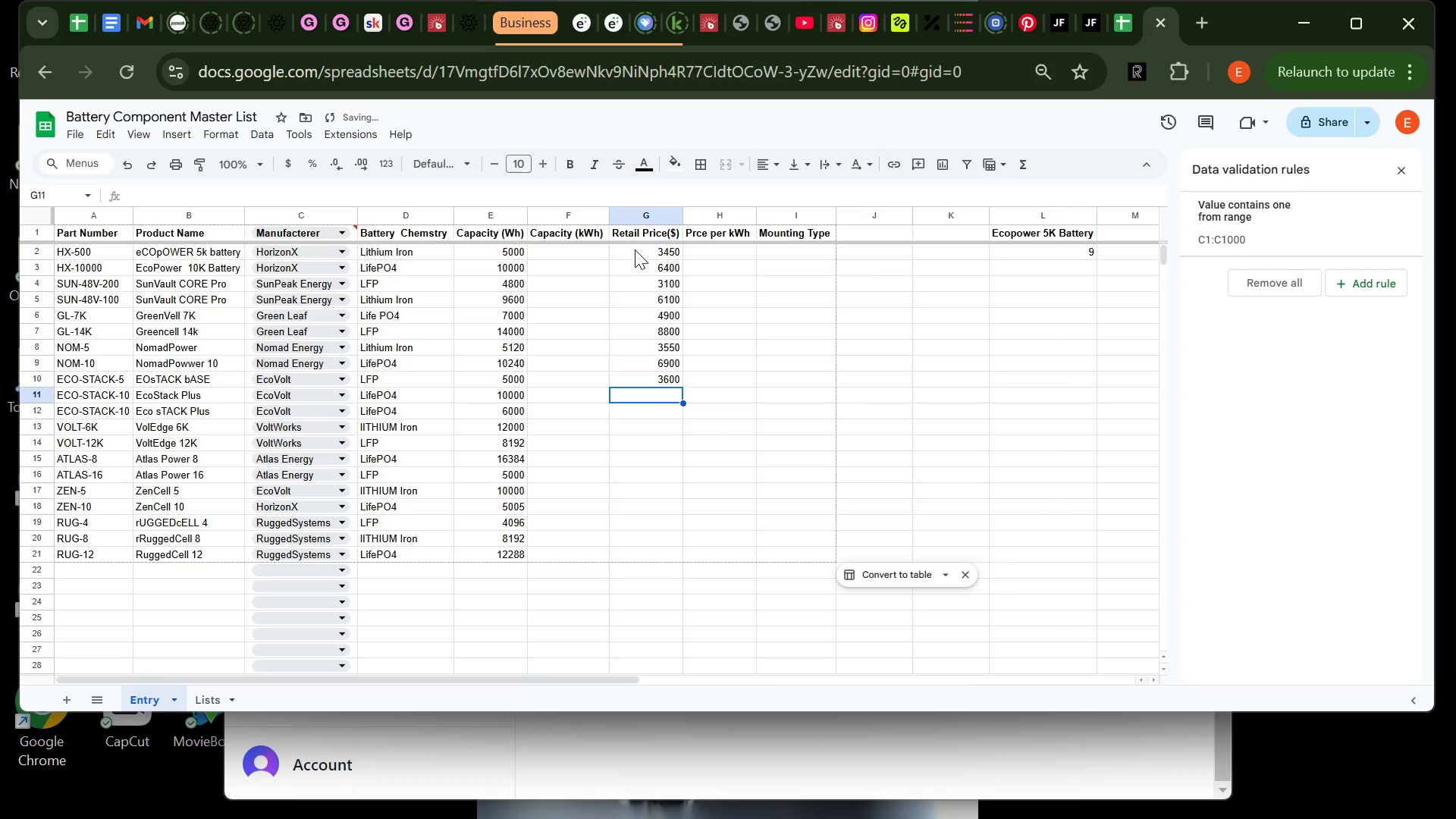 
type(6700)
 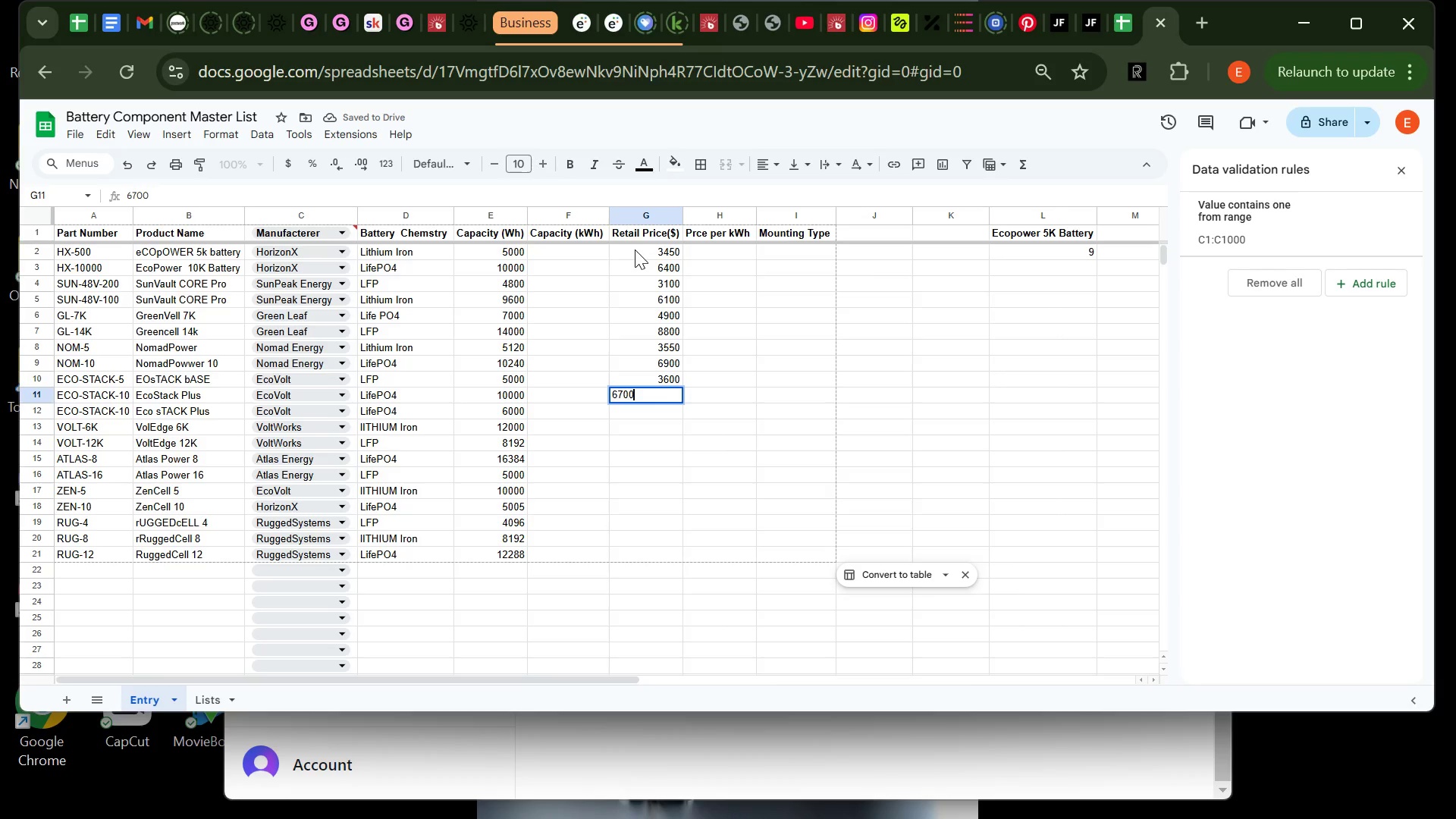 
key(Enter)
 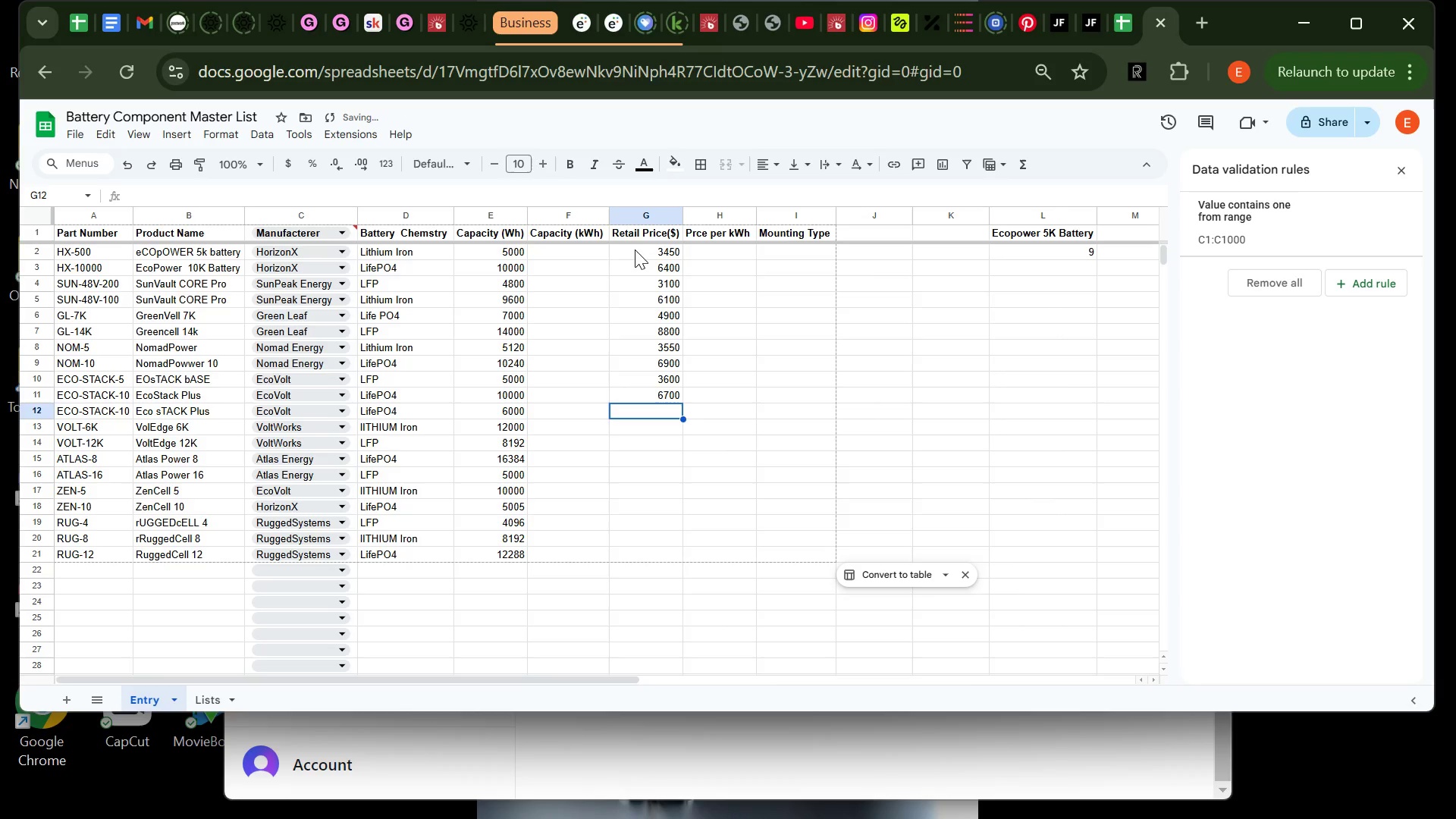 
type(6700)
 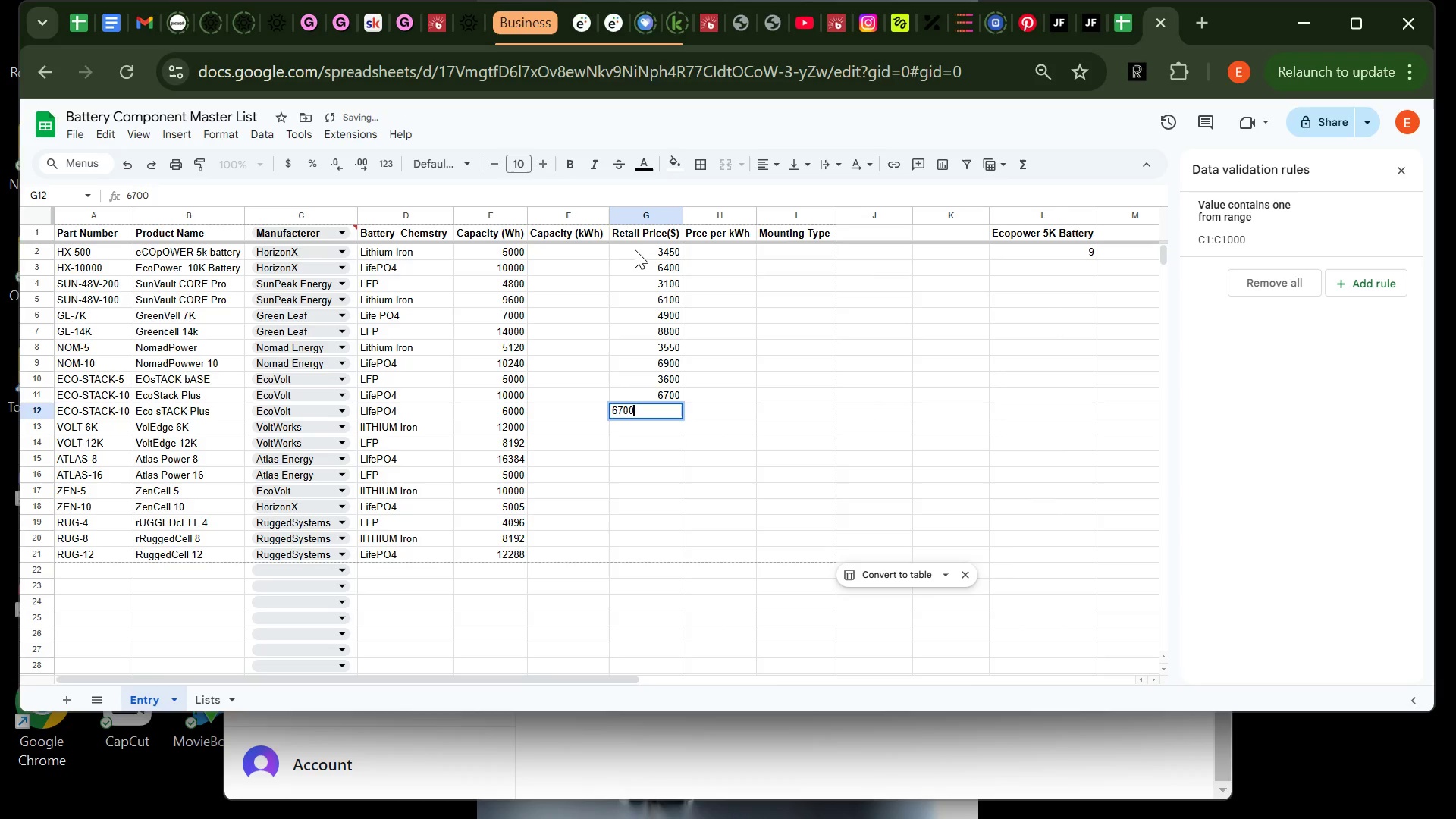 
key(Enter)
 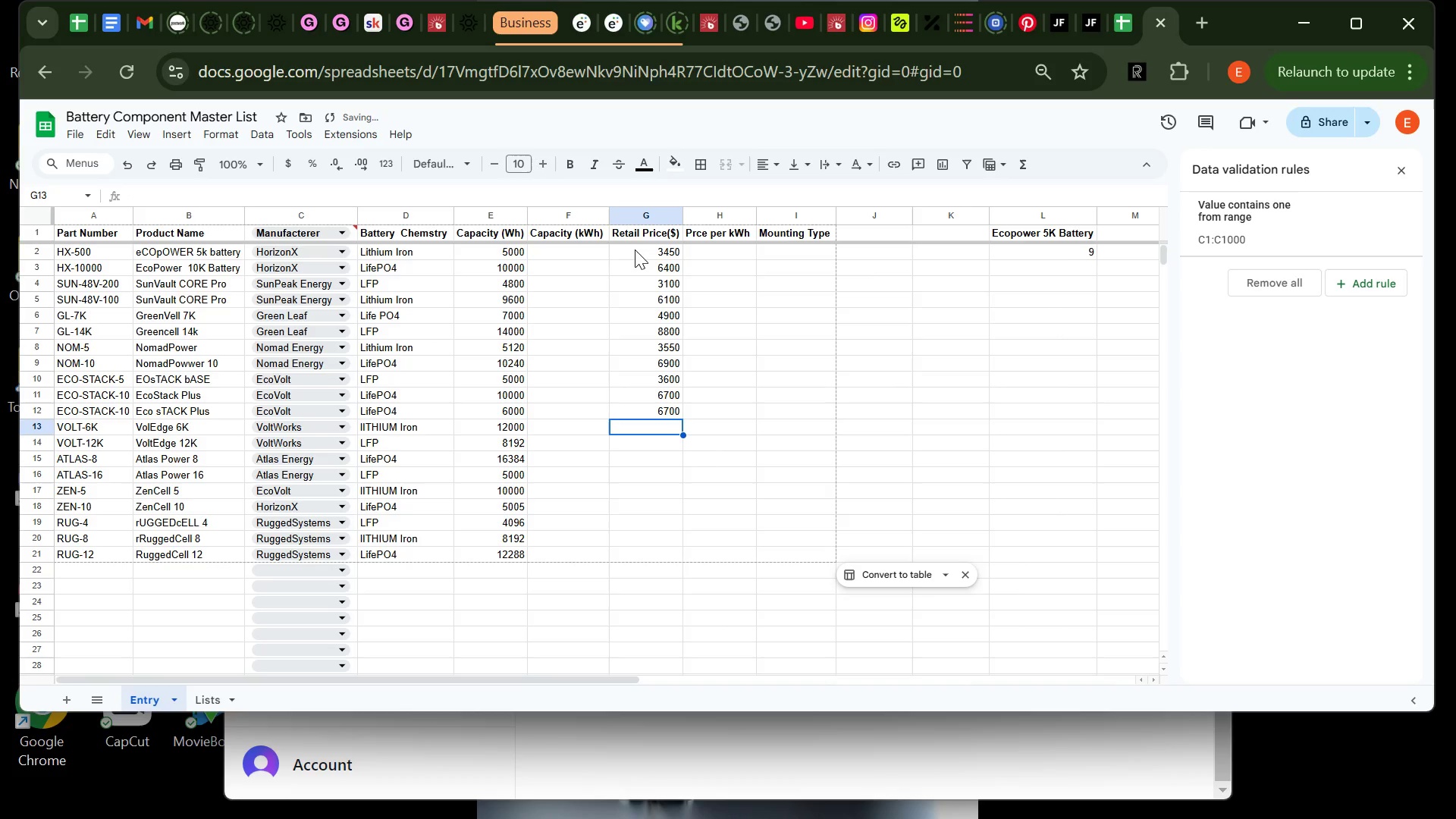 
type(4200)
 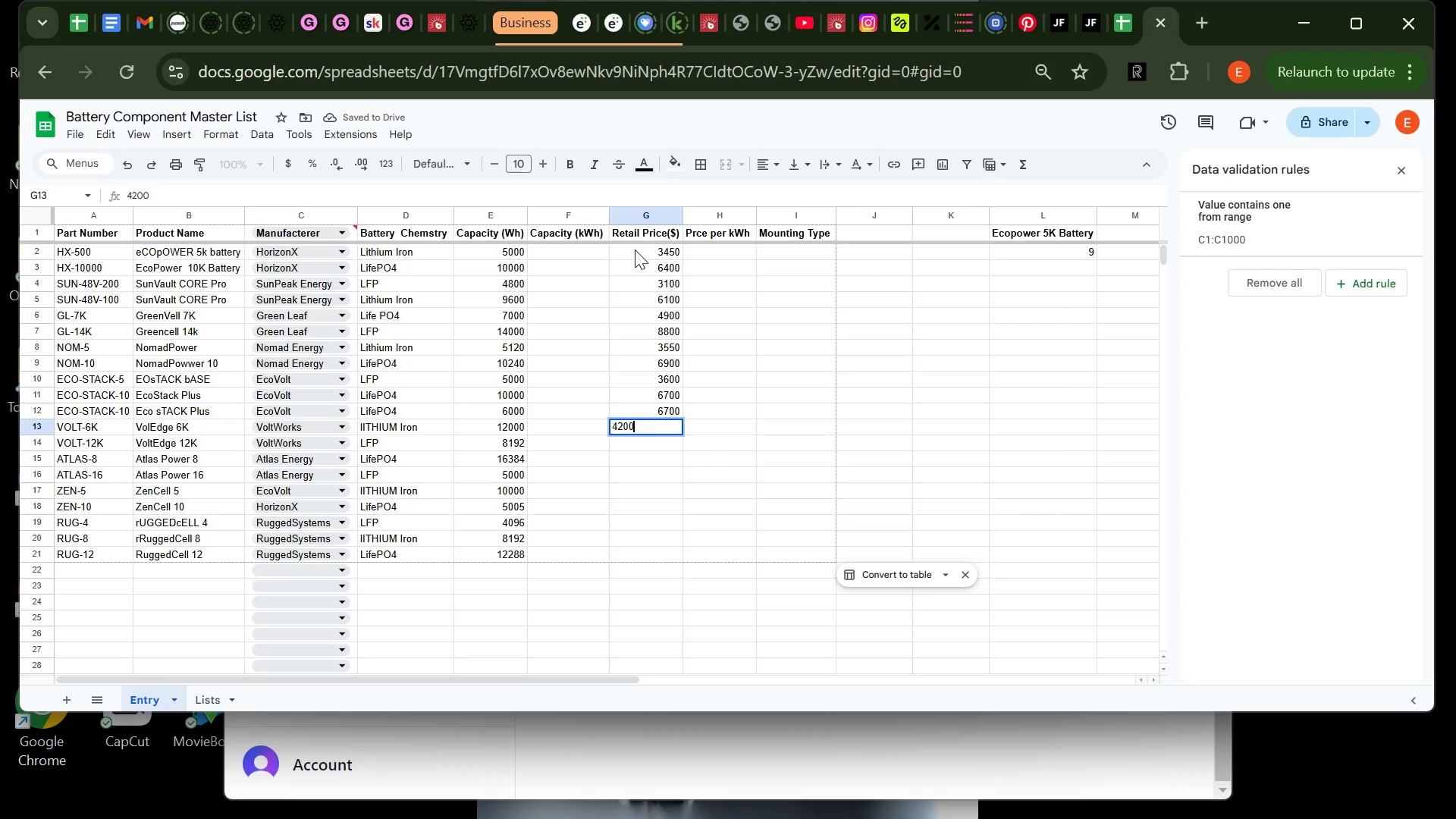 
key(Enter)
 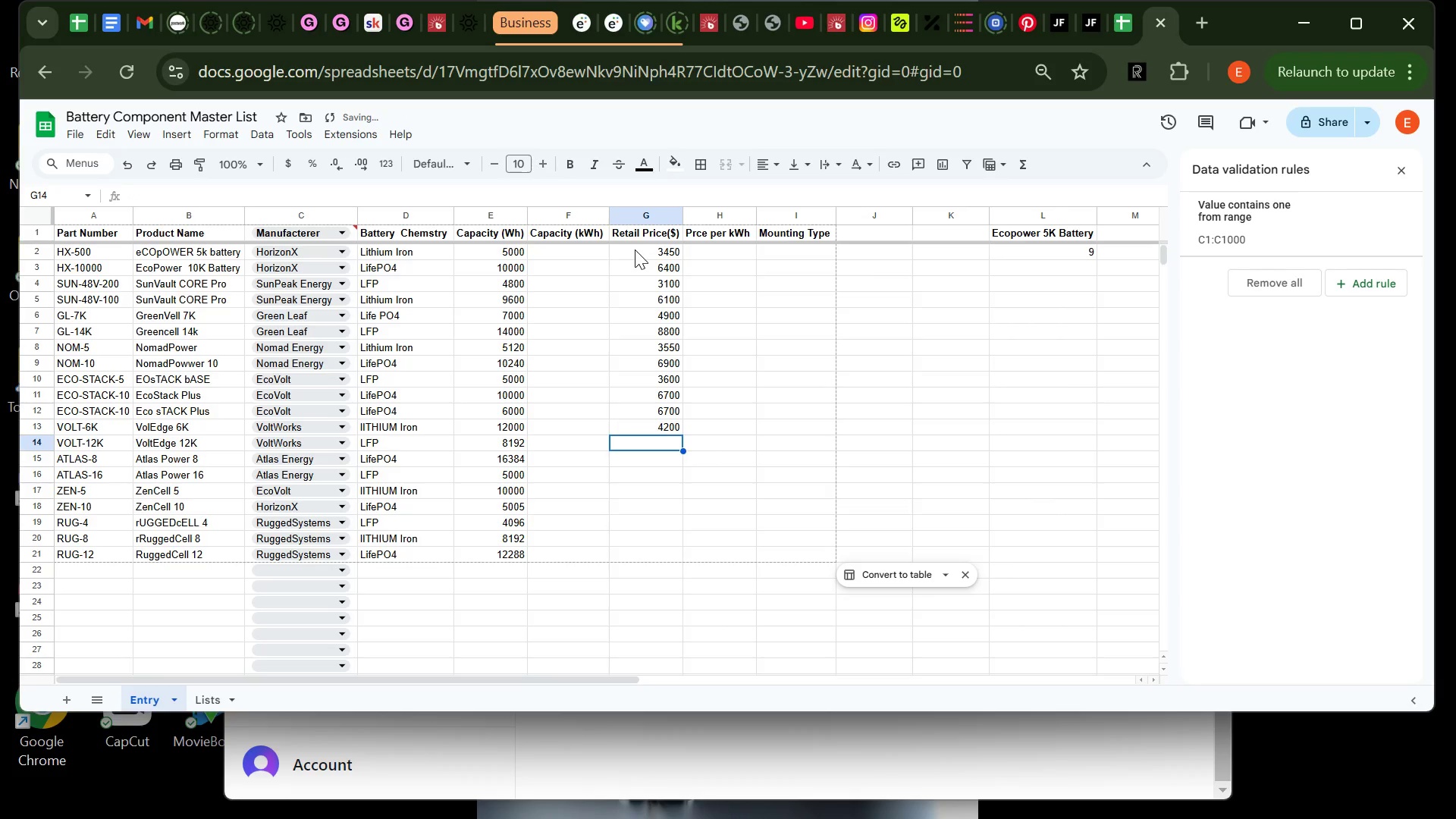 
type(7900)
 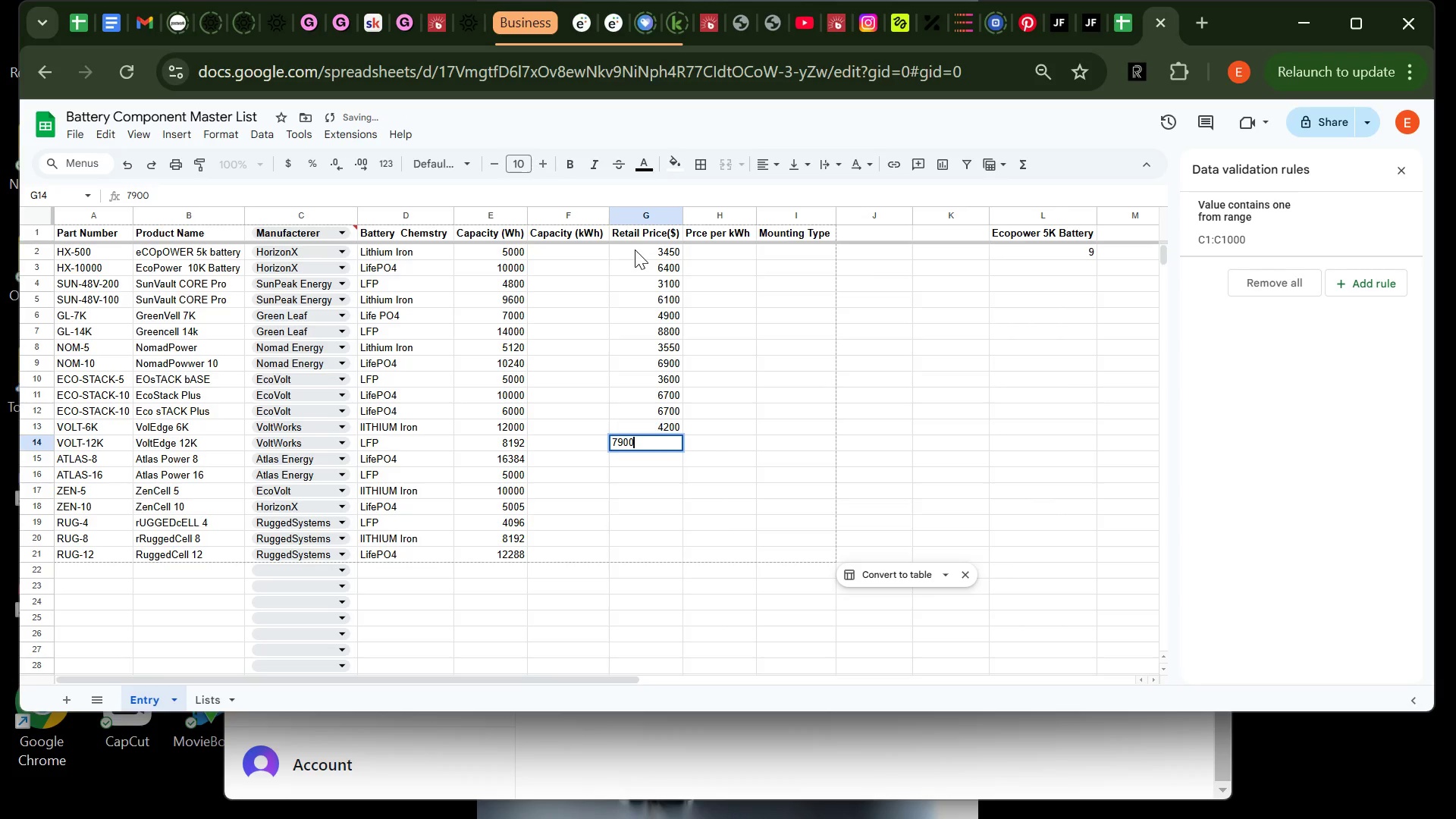 
key(Enter)
 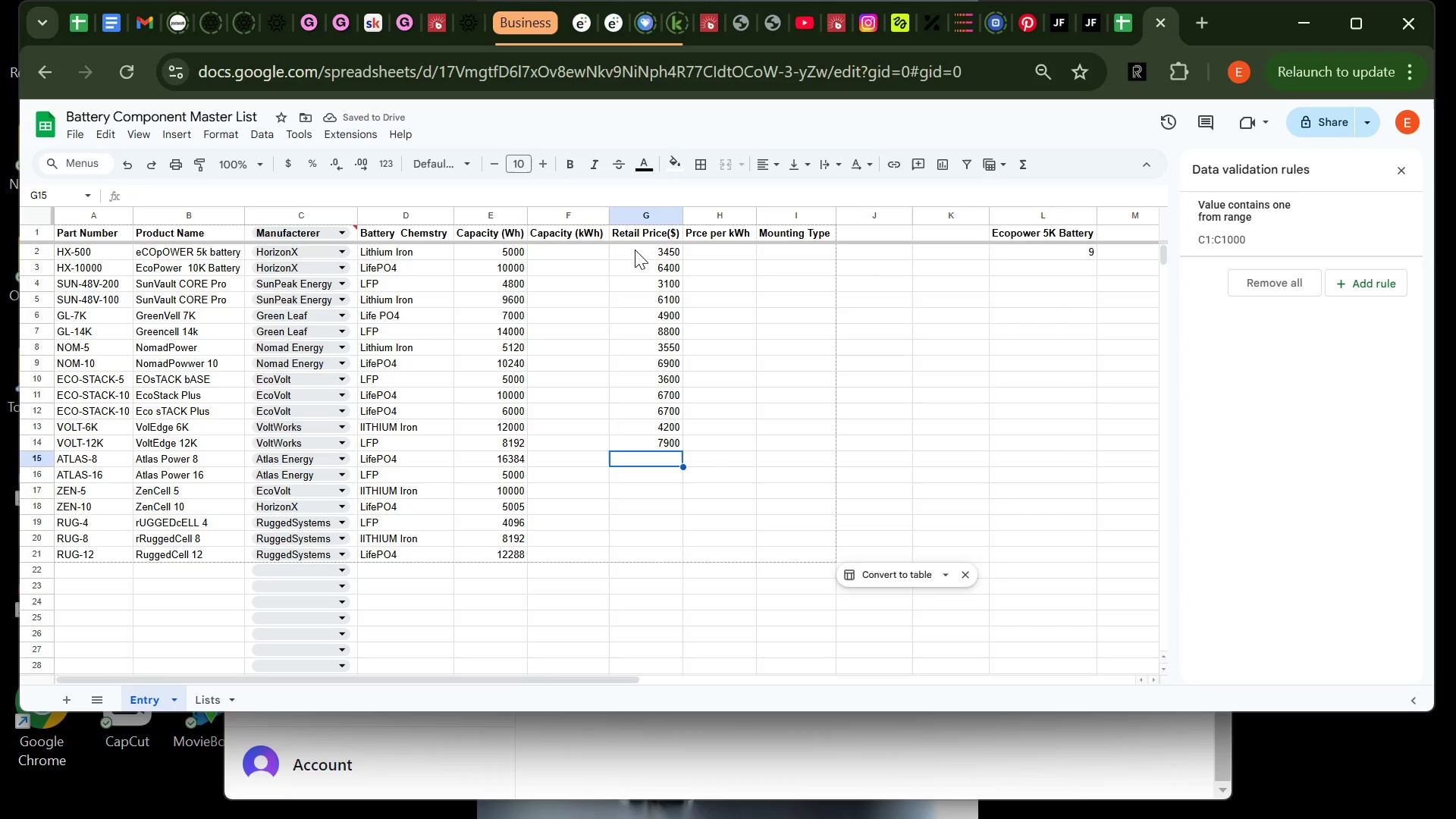 
wait(6.16)
 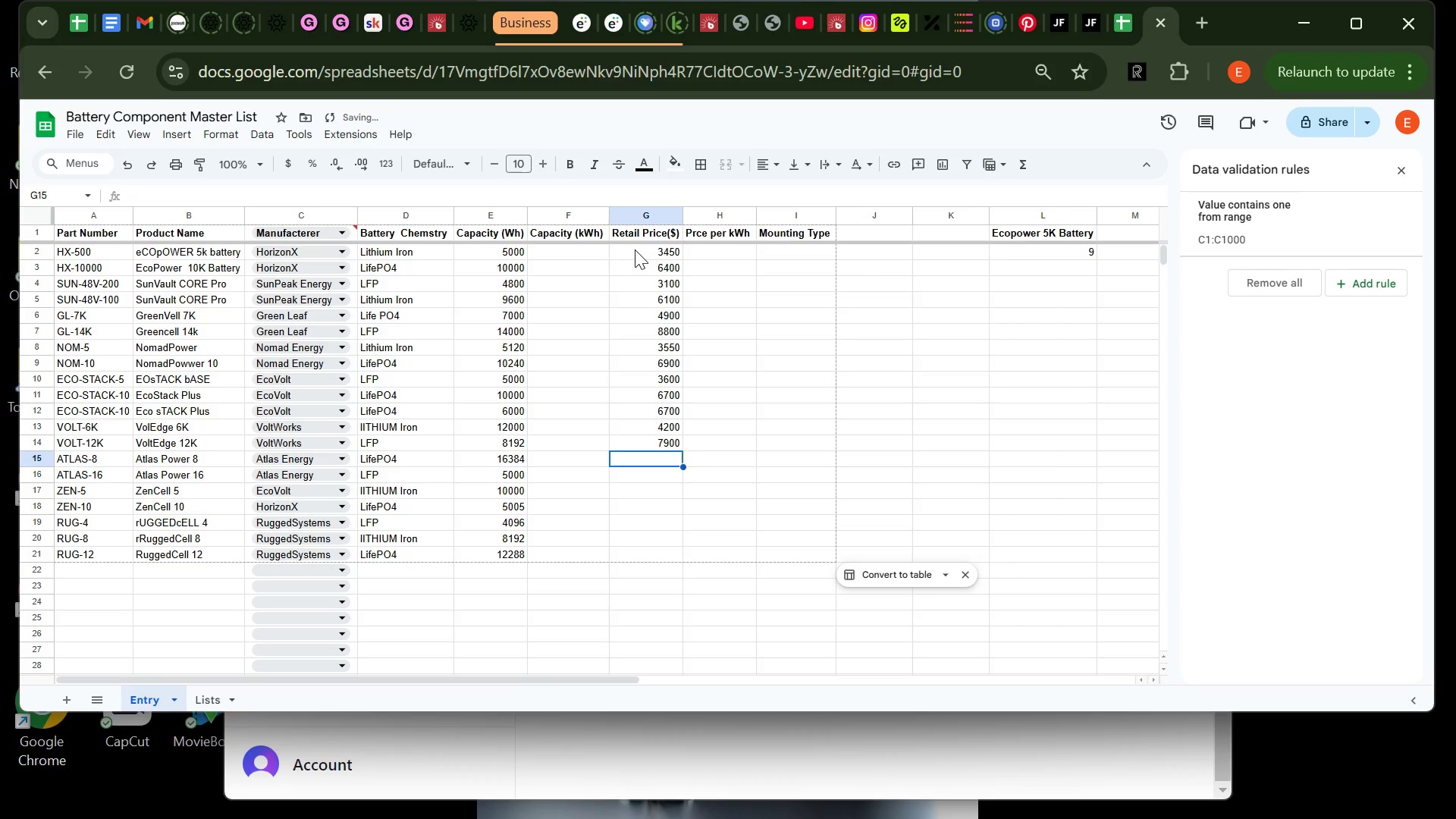 
type(5800)
 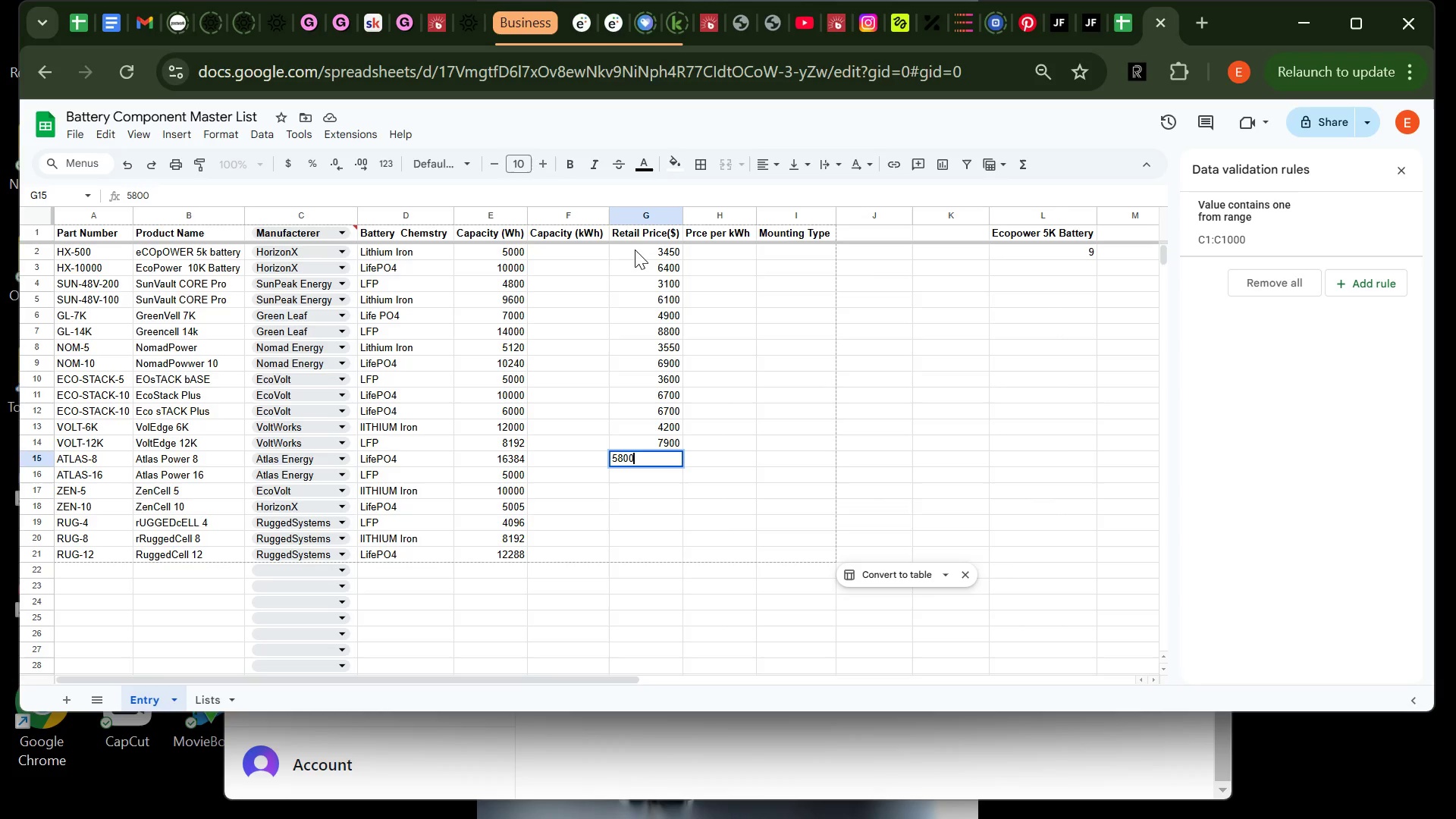 
key(Enter)
 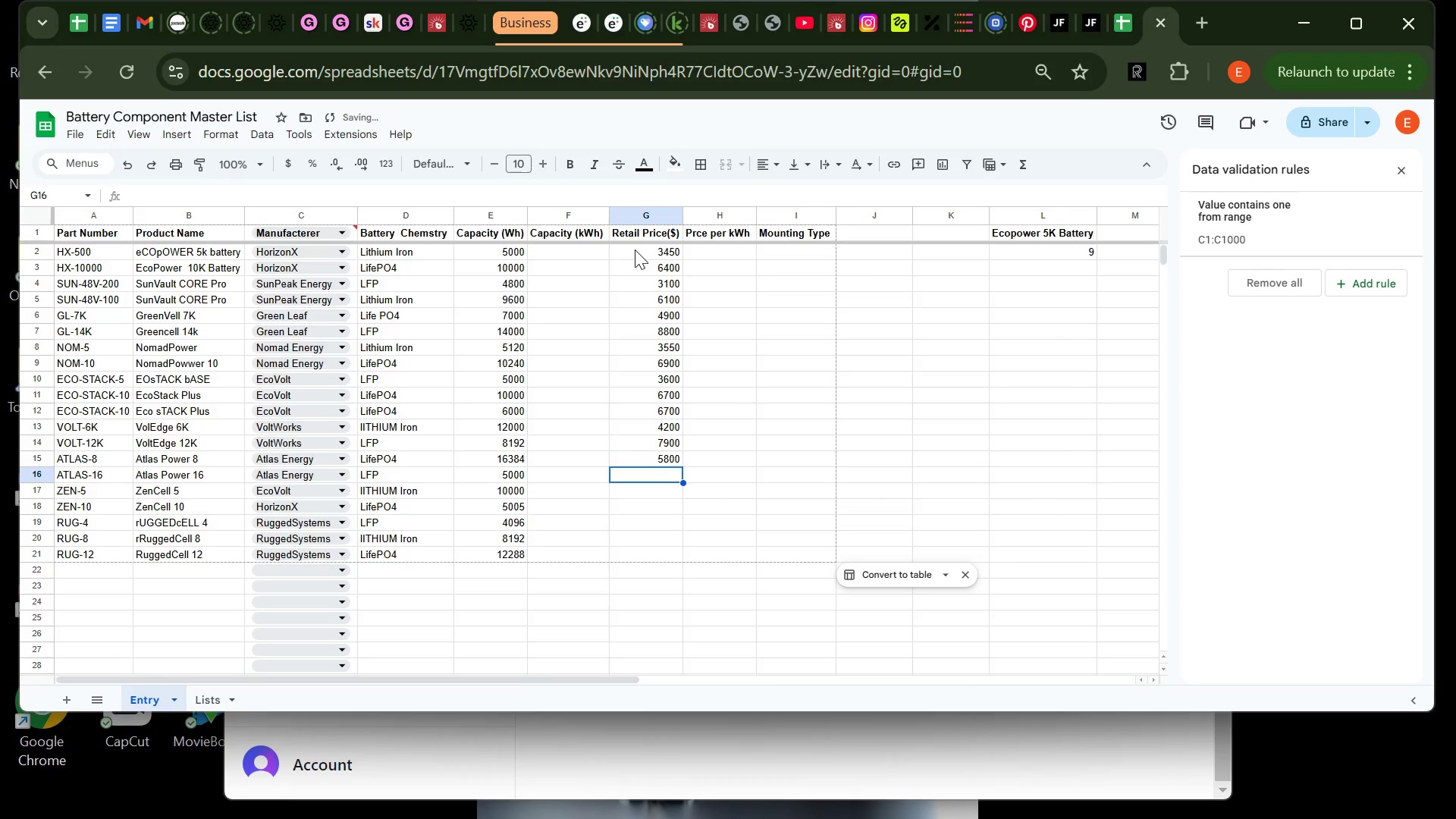 
type(10500)
 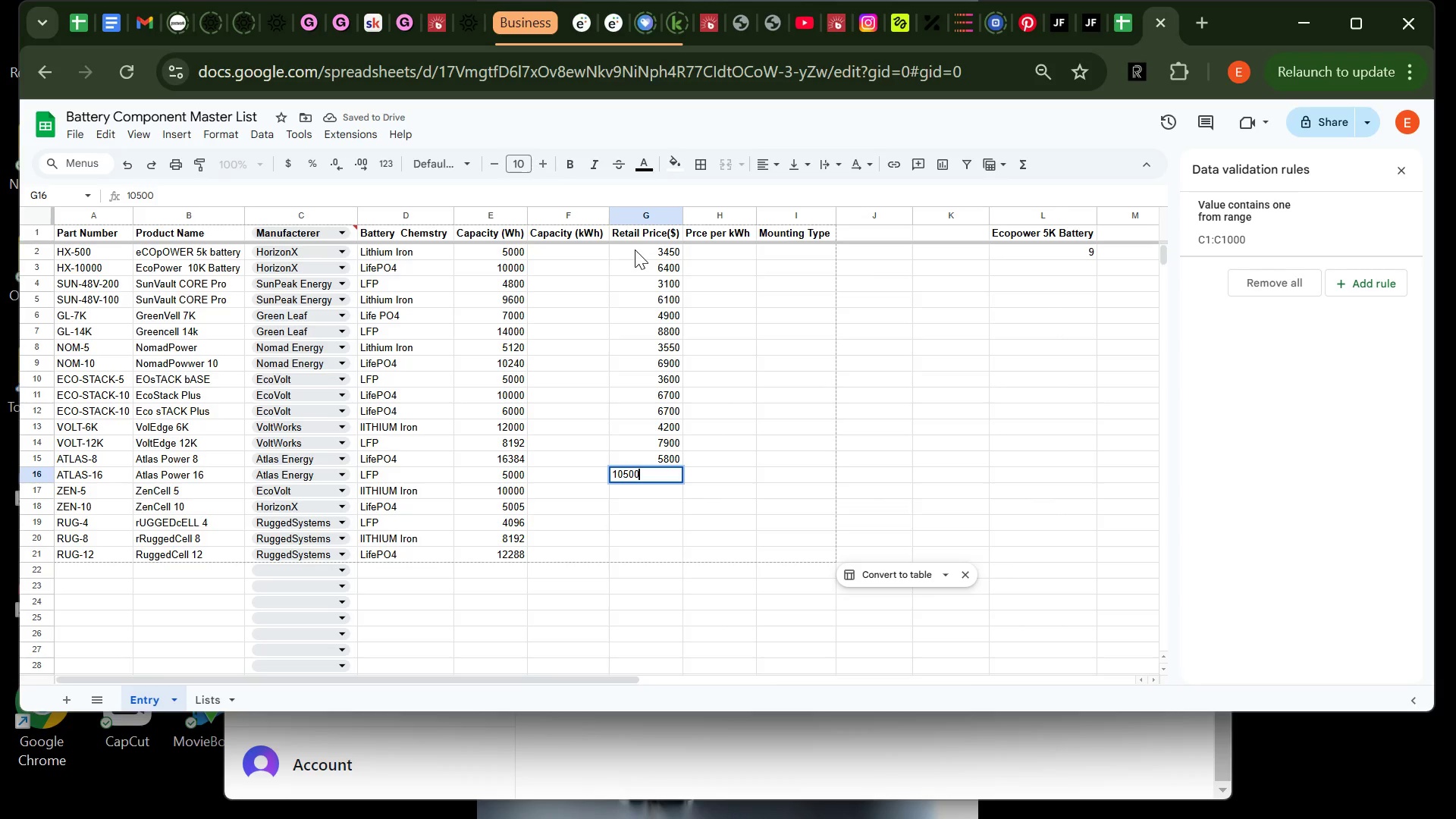 
key(Enter)
 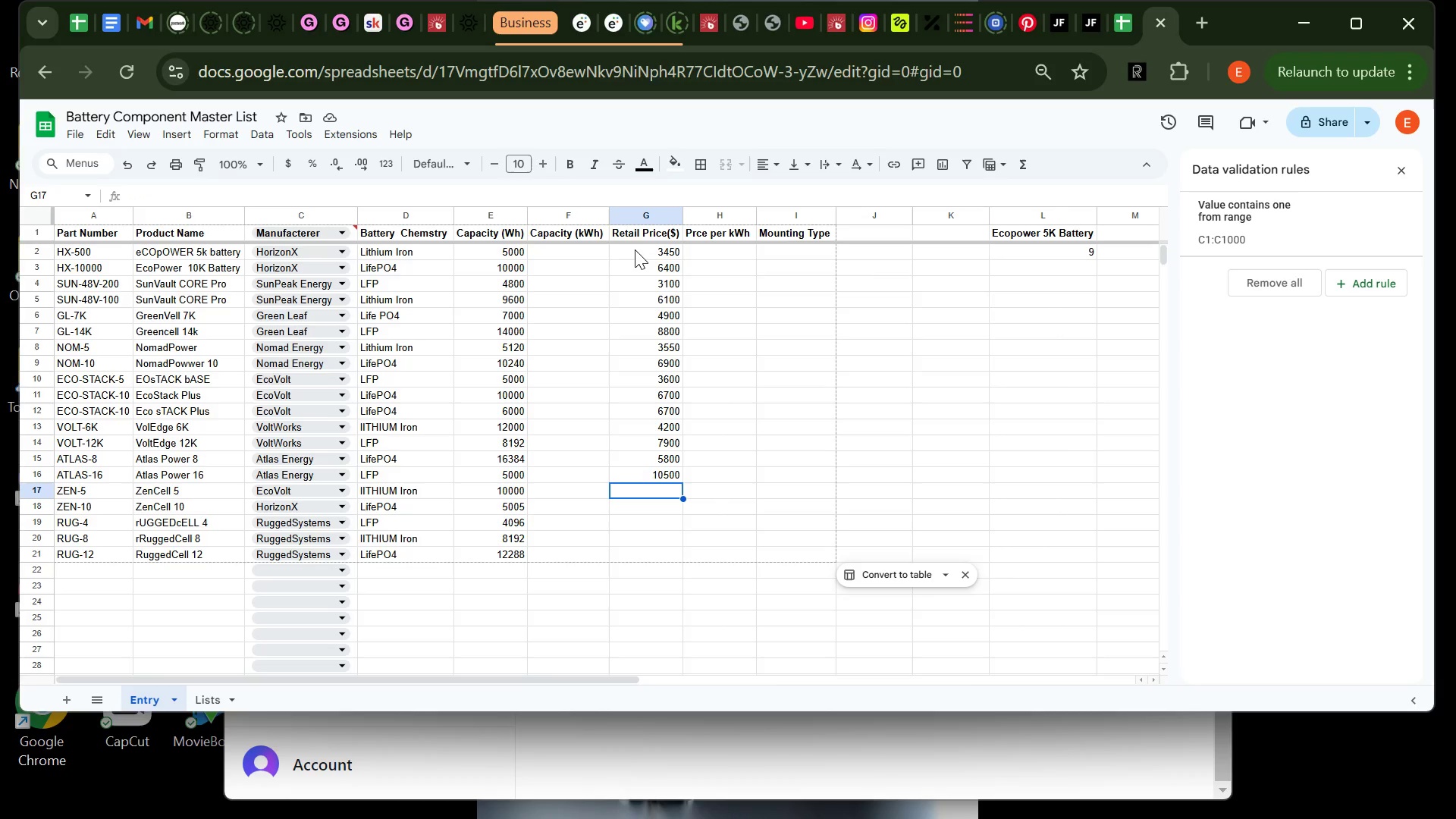 
wait(30.62)
 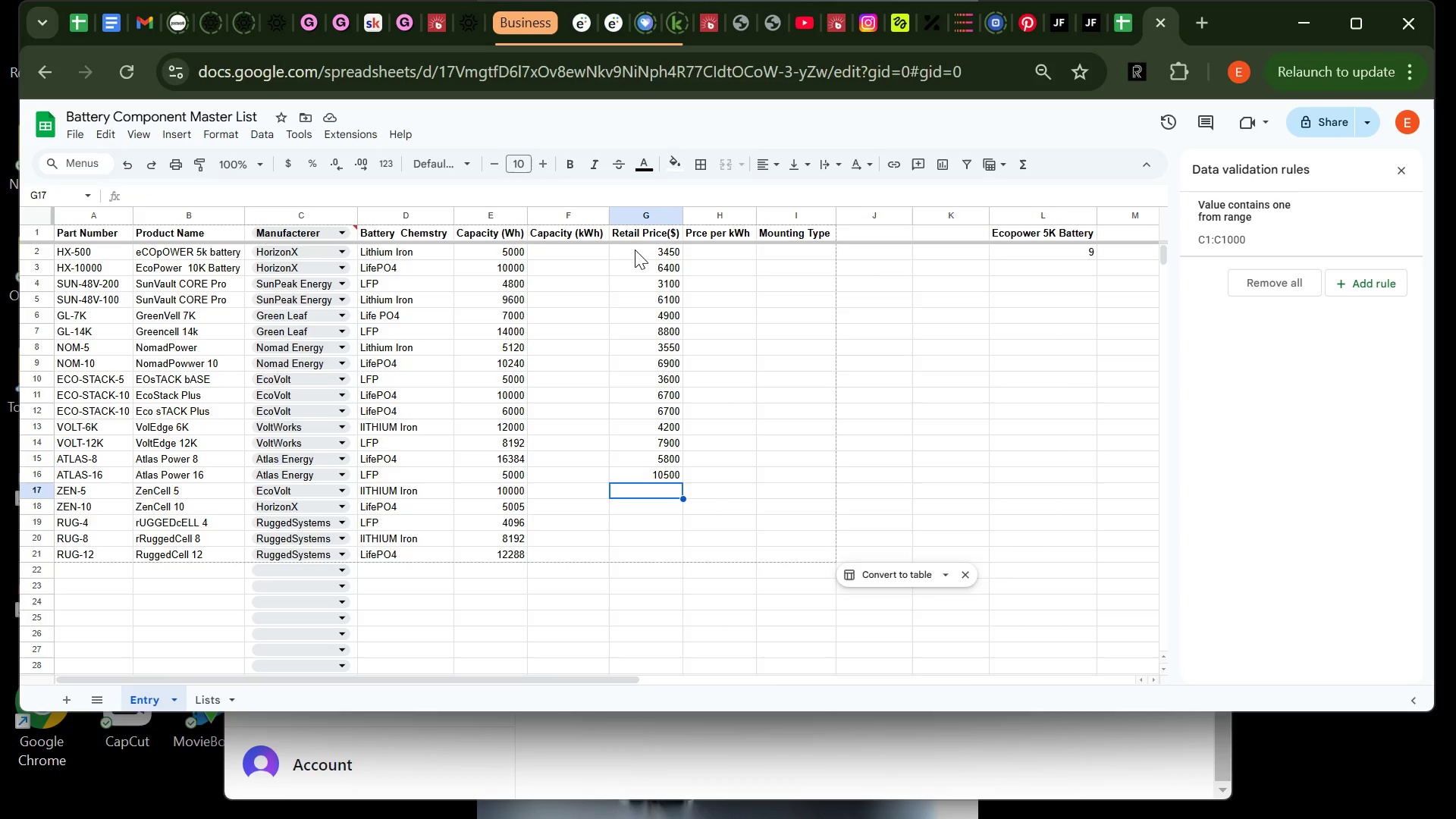 
type(3300)
 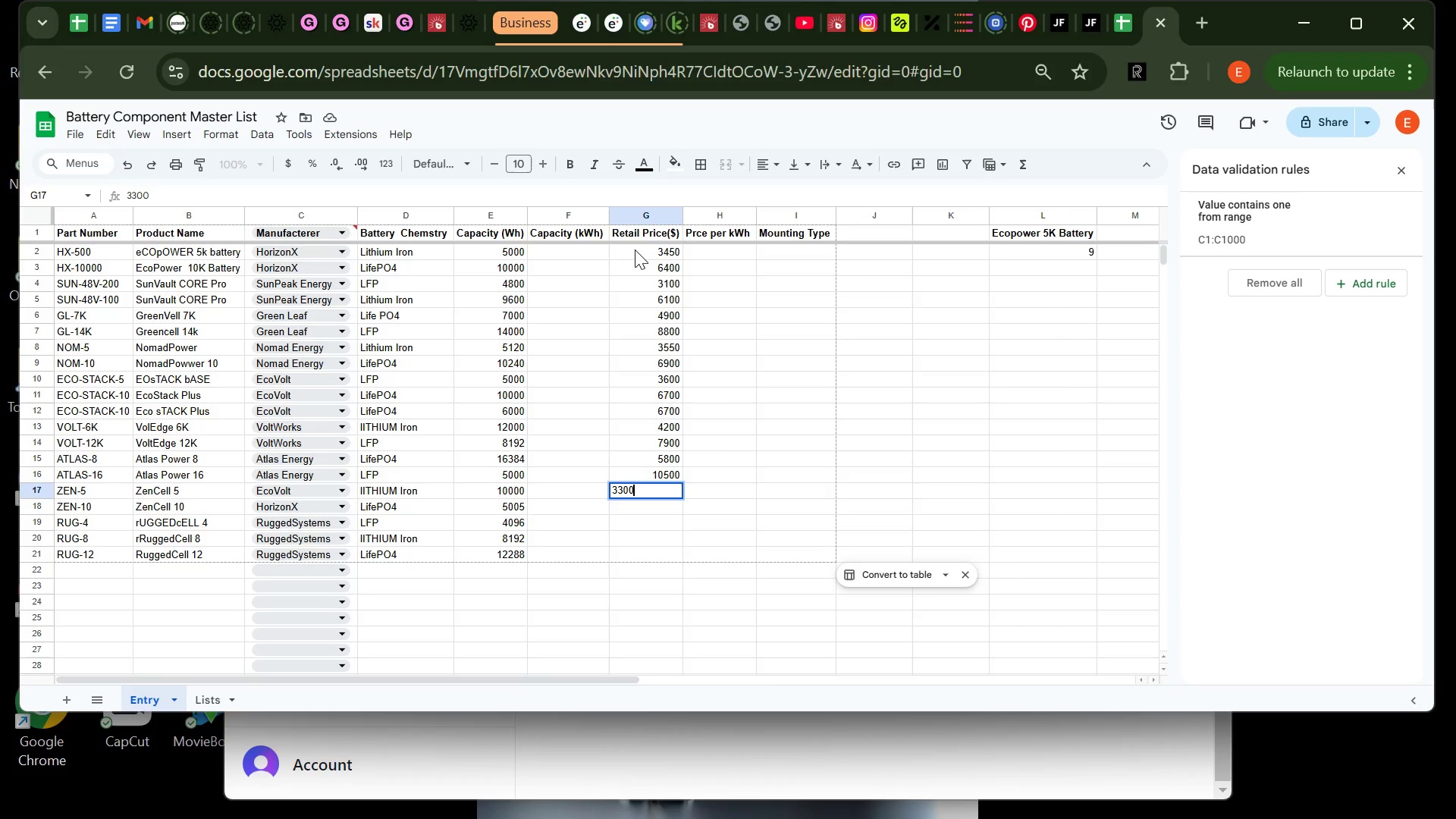 
key(Enter)
 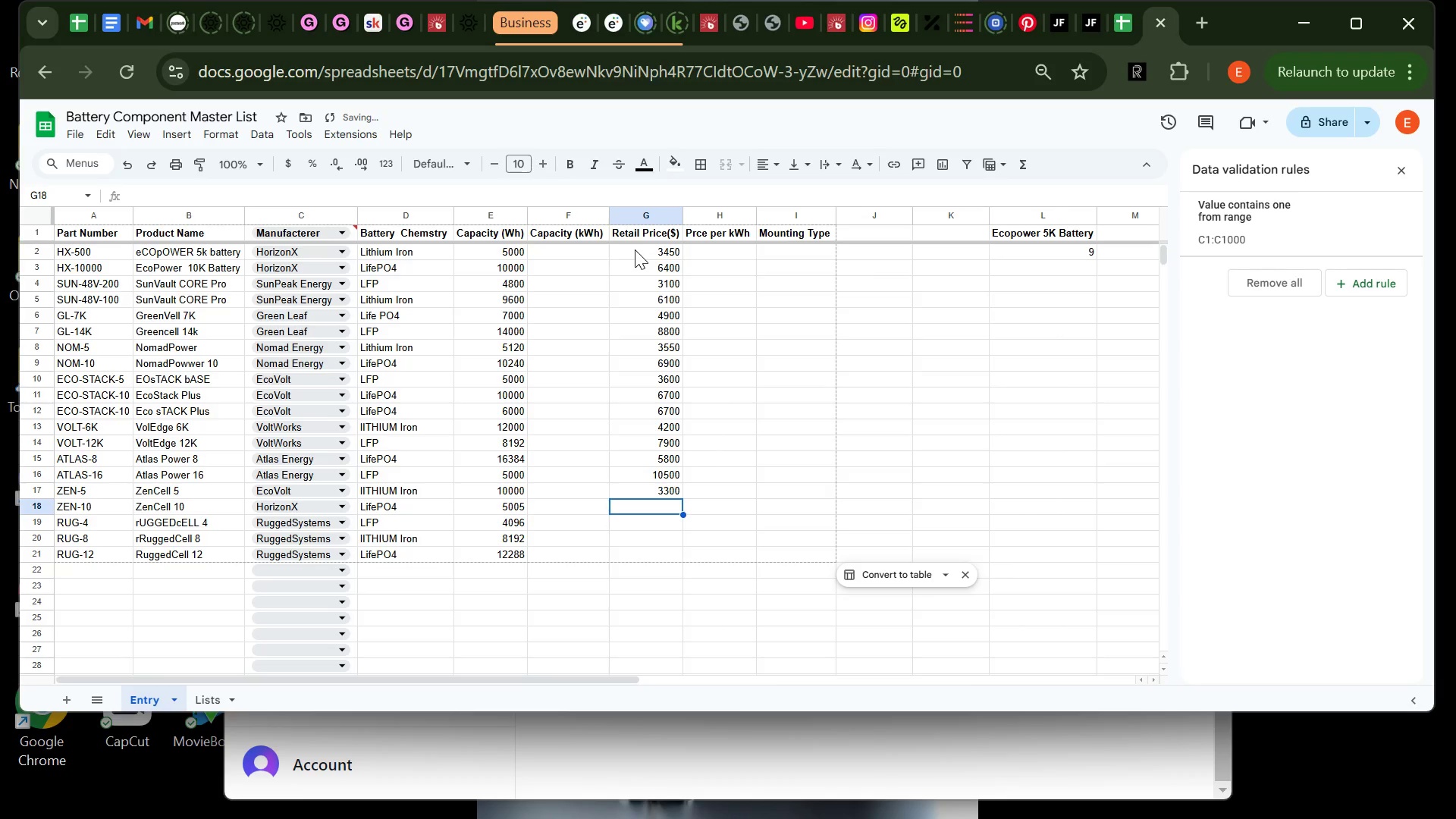 
type(6200)
 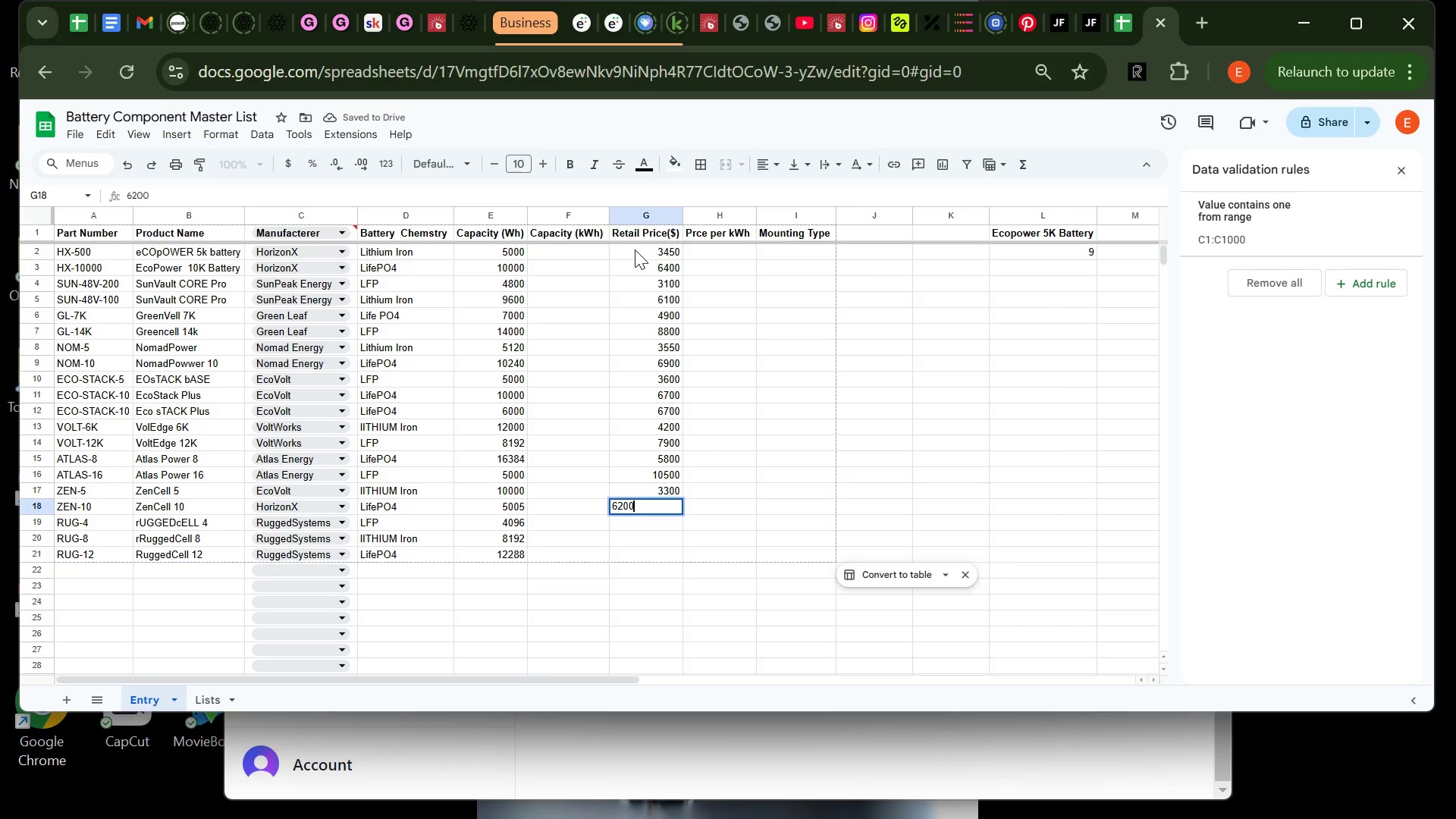 
key(Enter)
 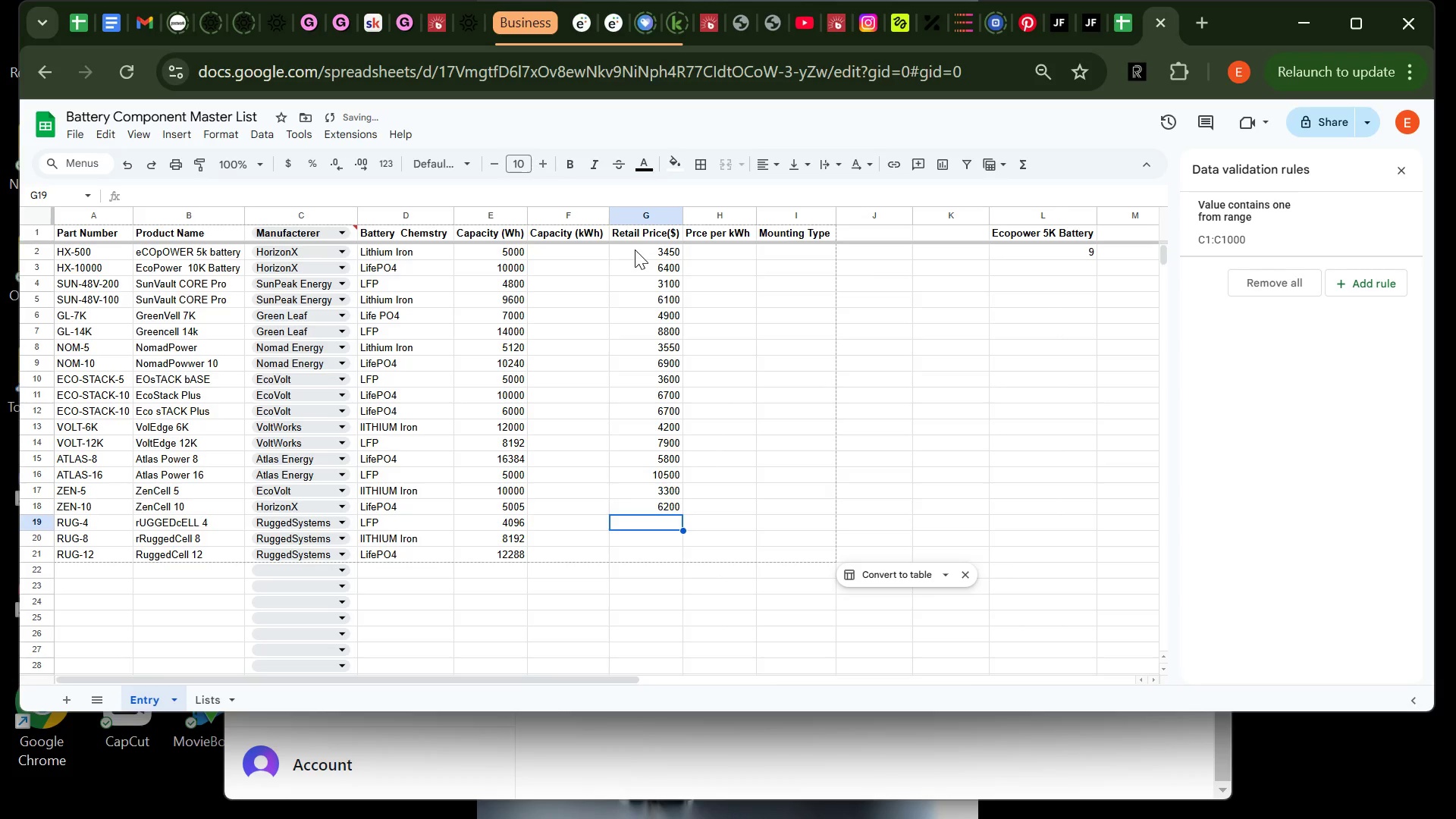 
type(3100)
 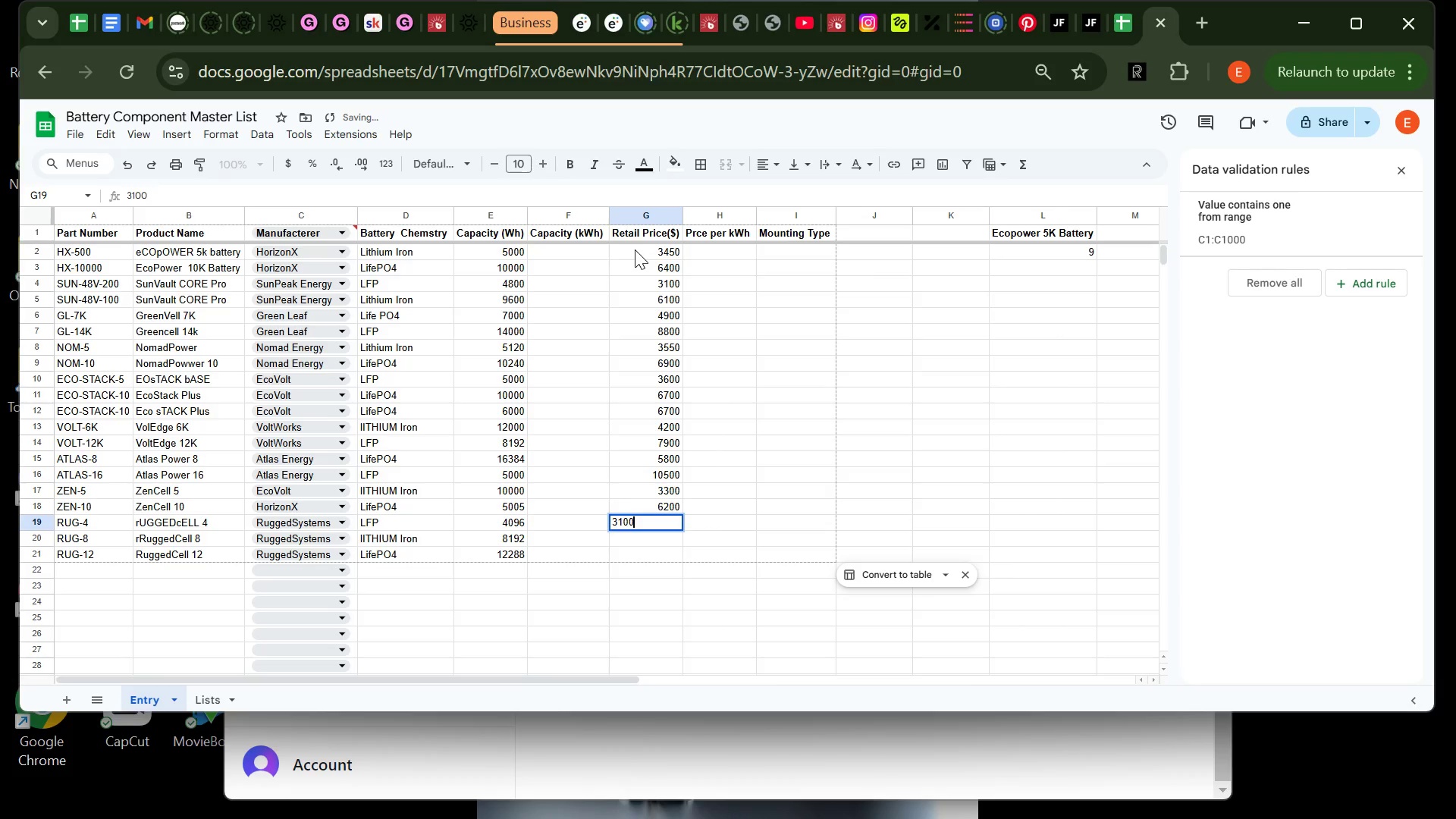 
key(Enter)
 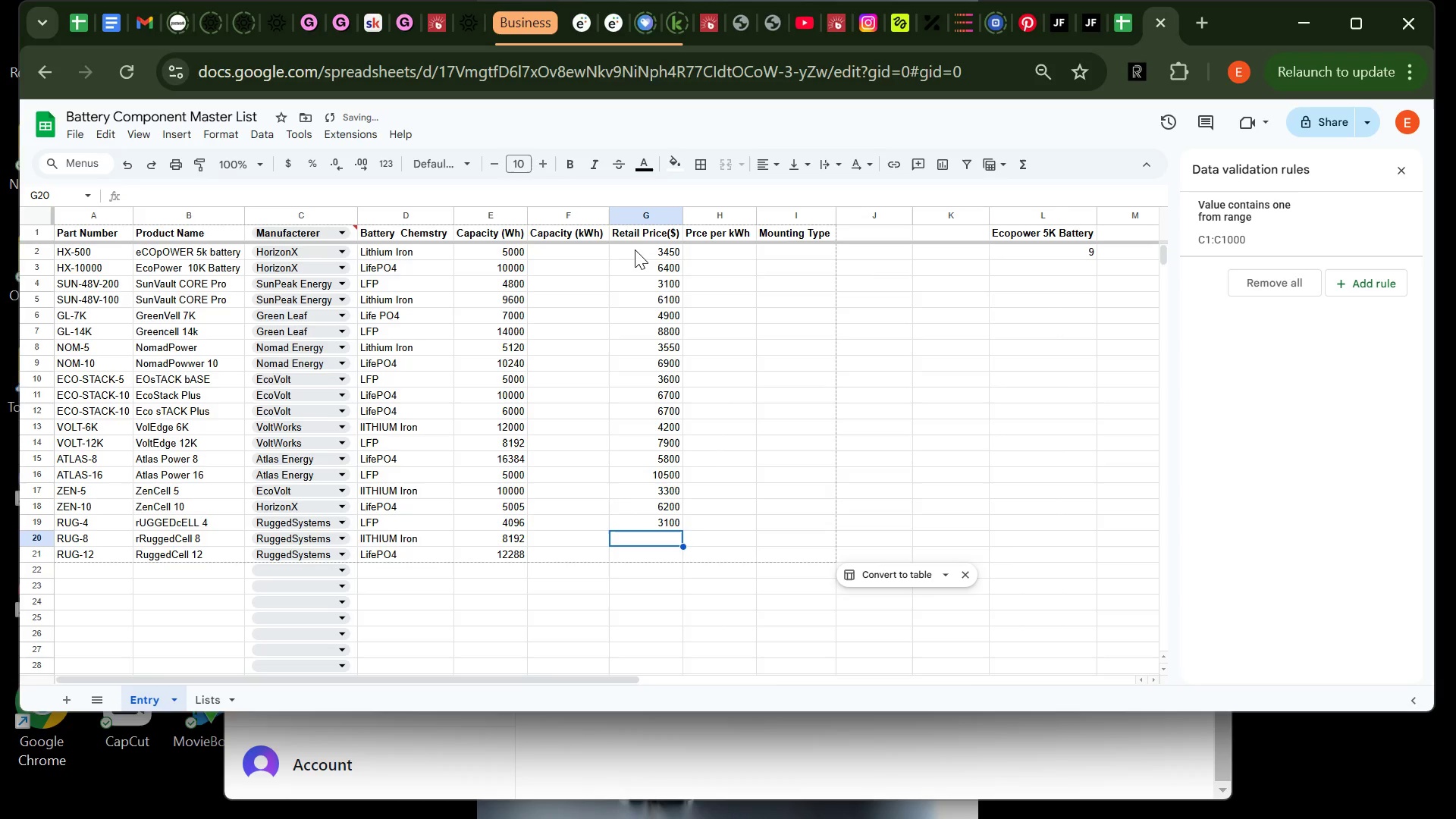 
type(5900)
 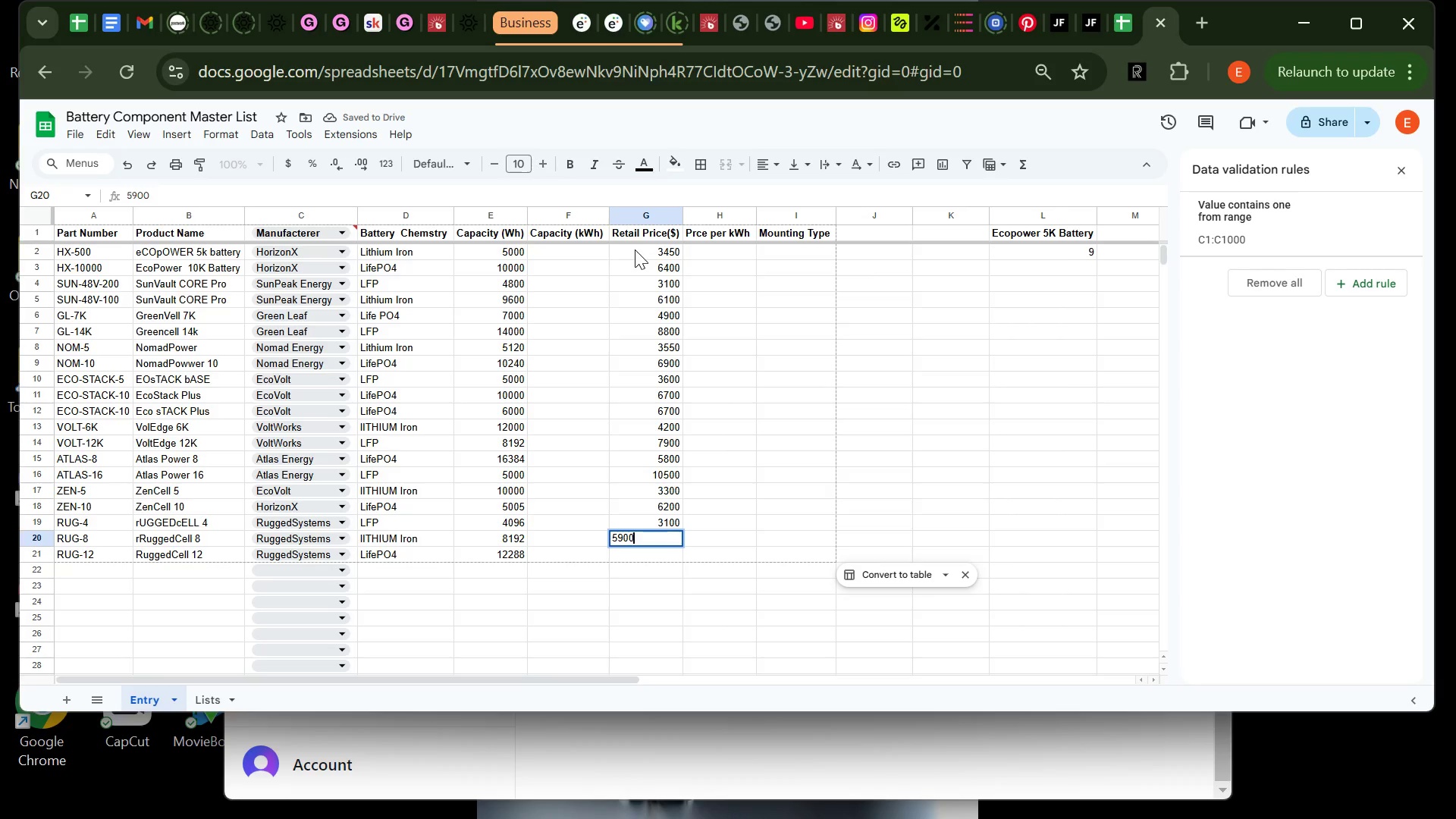 
key(Enter)
 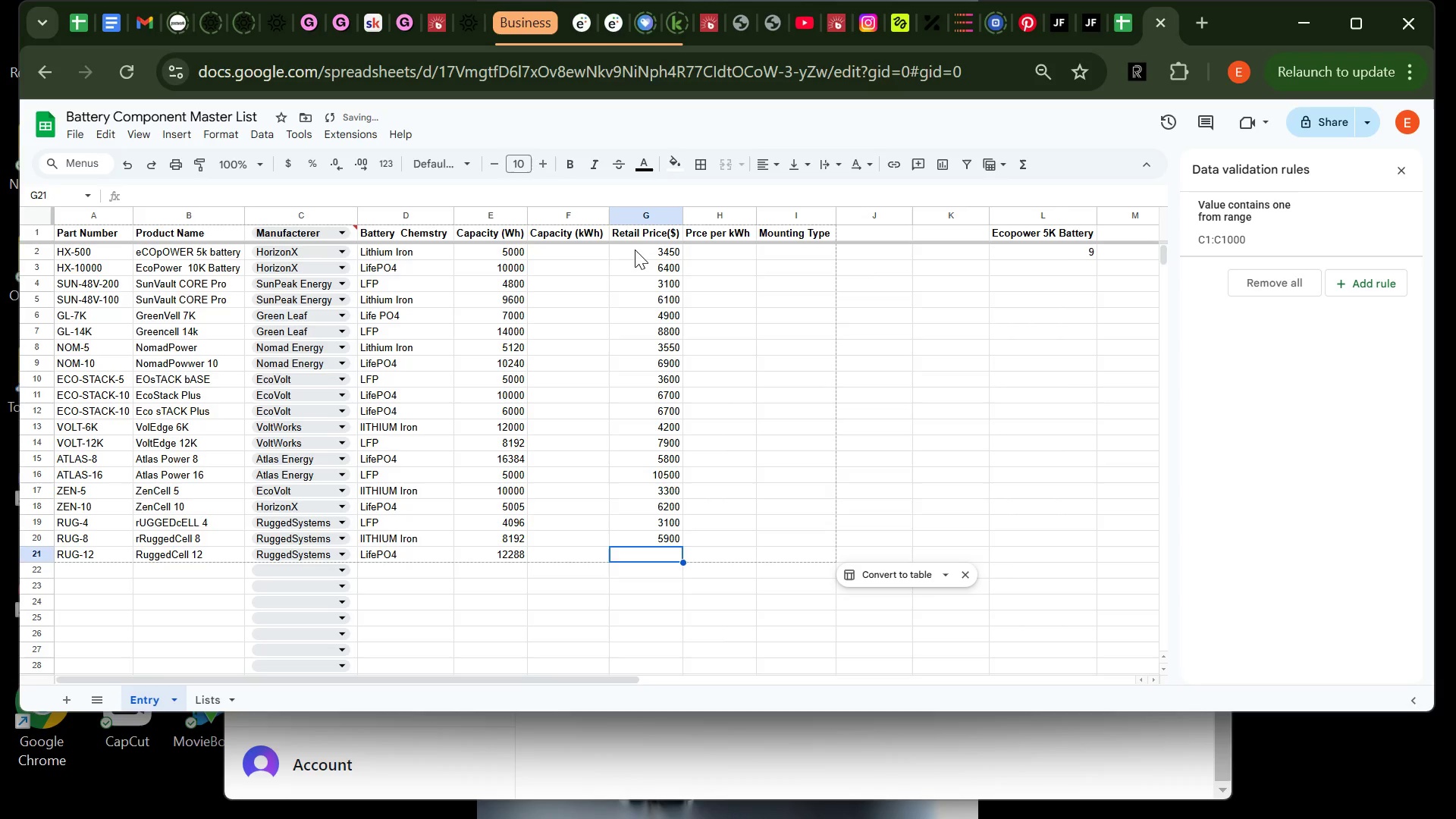 
type(8600)
 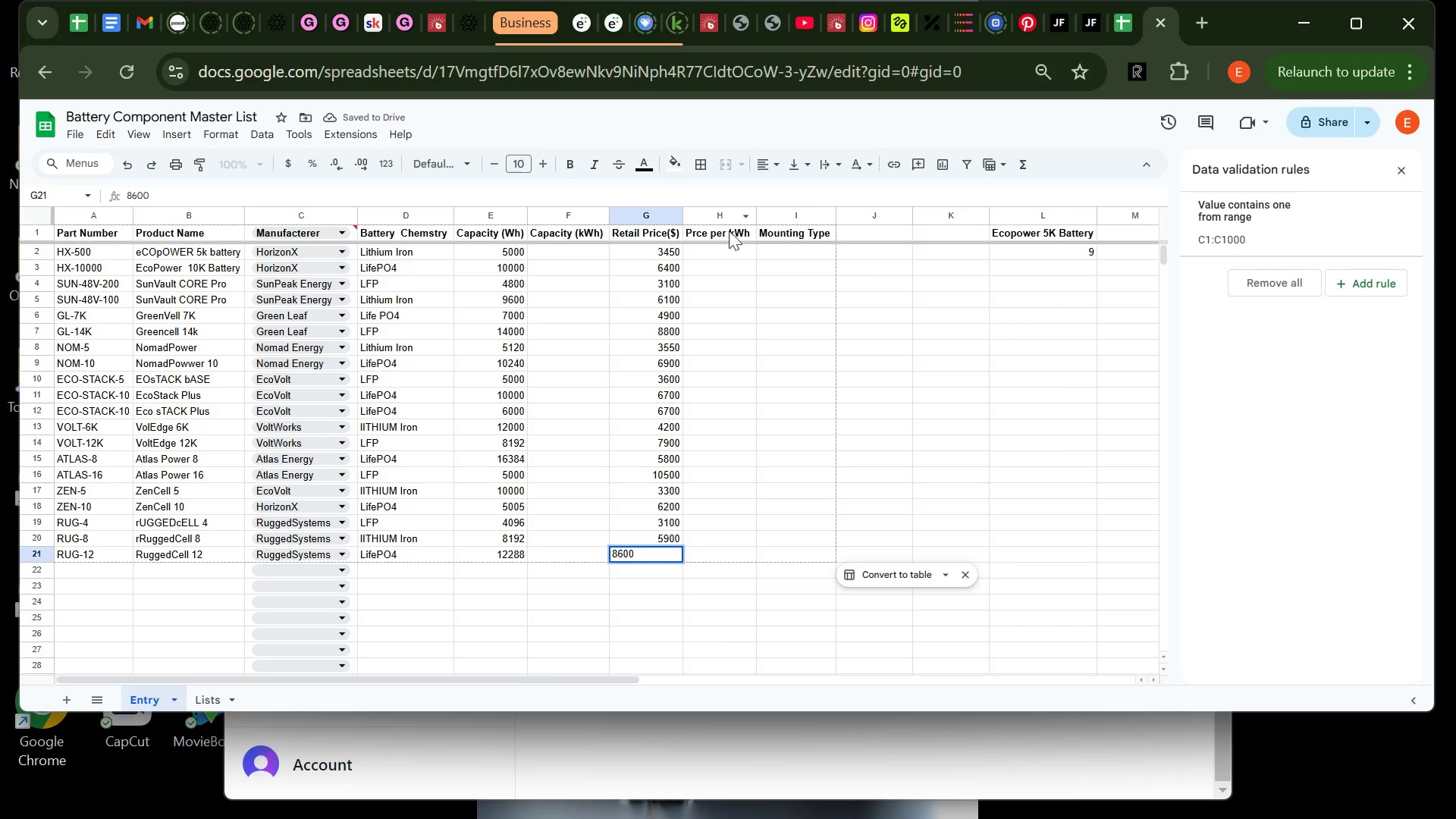 
left_click([767, 252])
 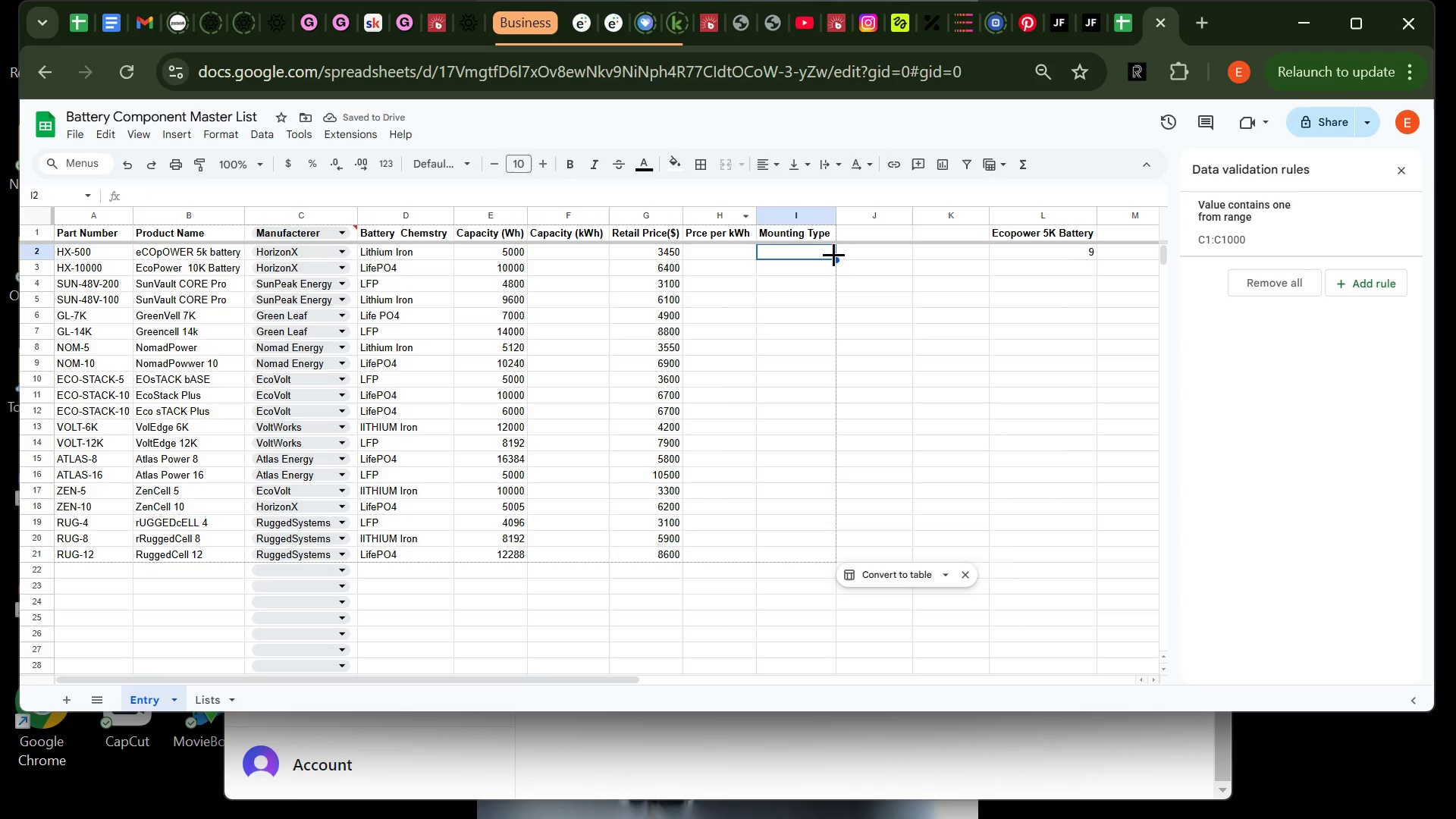 
left_click([796, 208])
 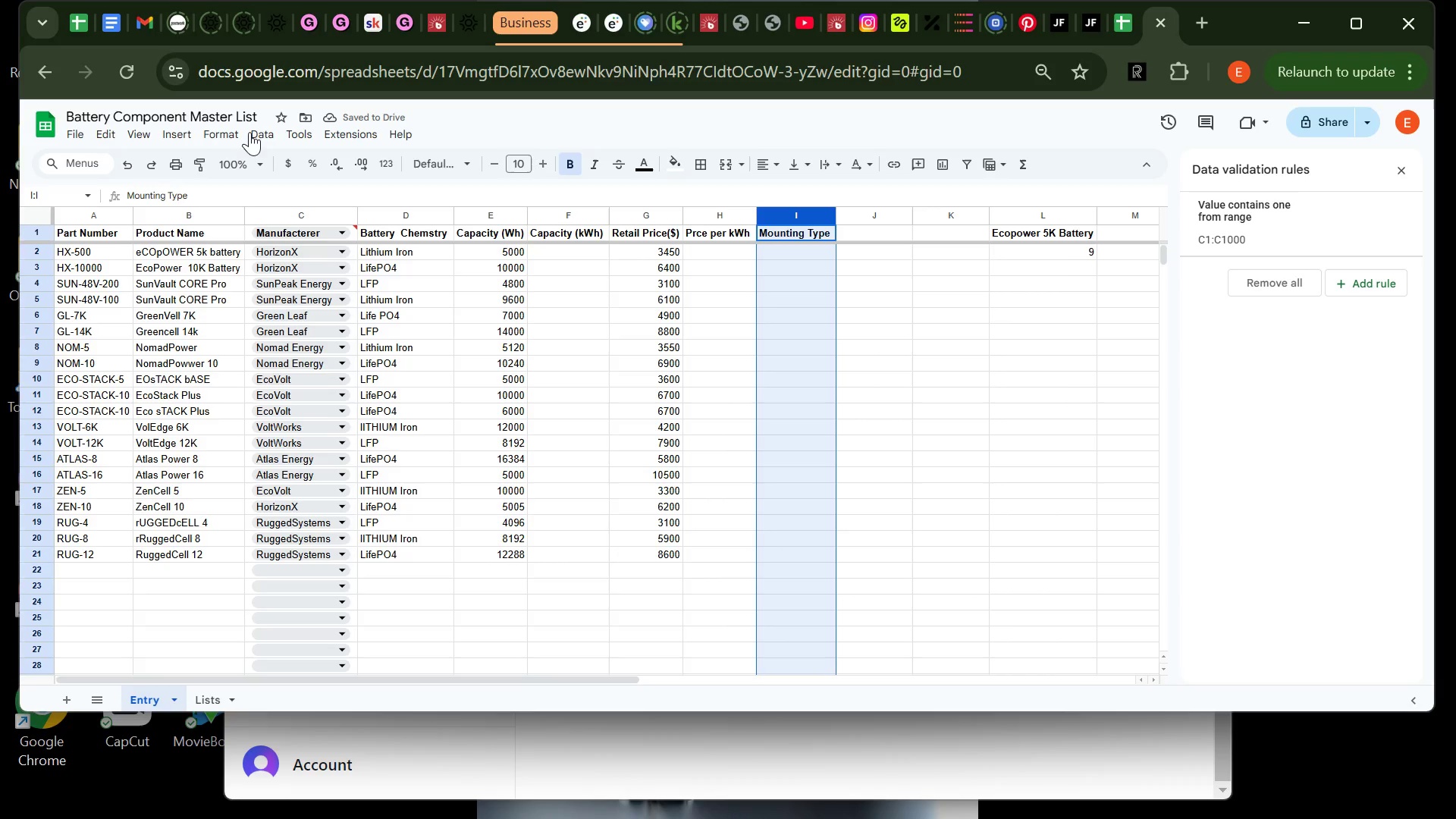 
left_click([253, 127])
 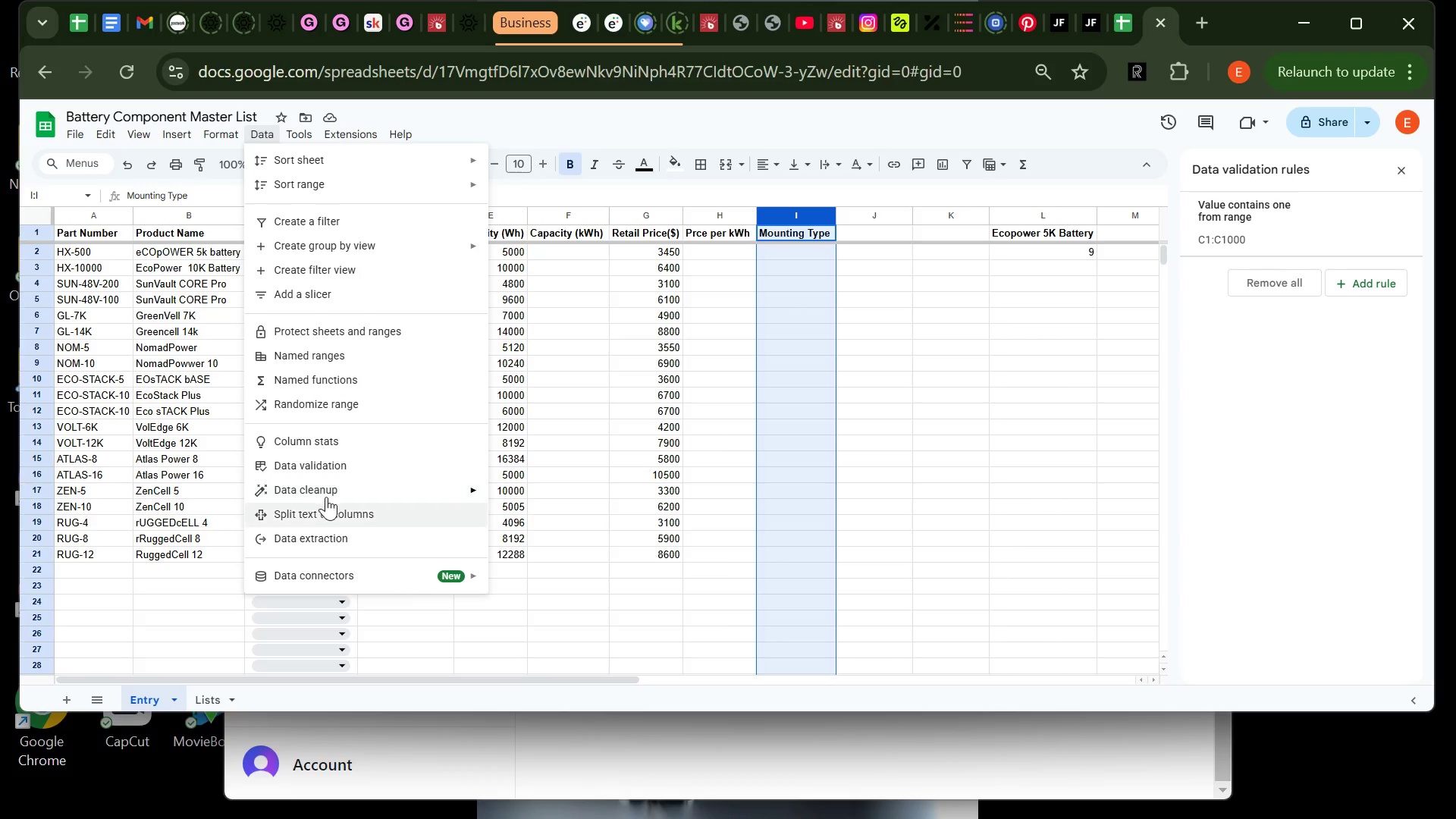 
left_click([340, 458])
 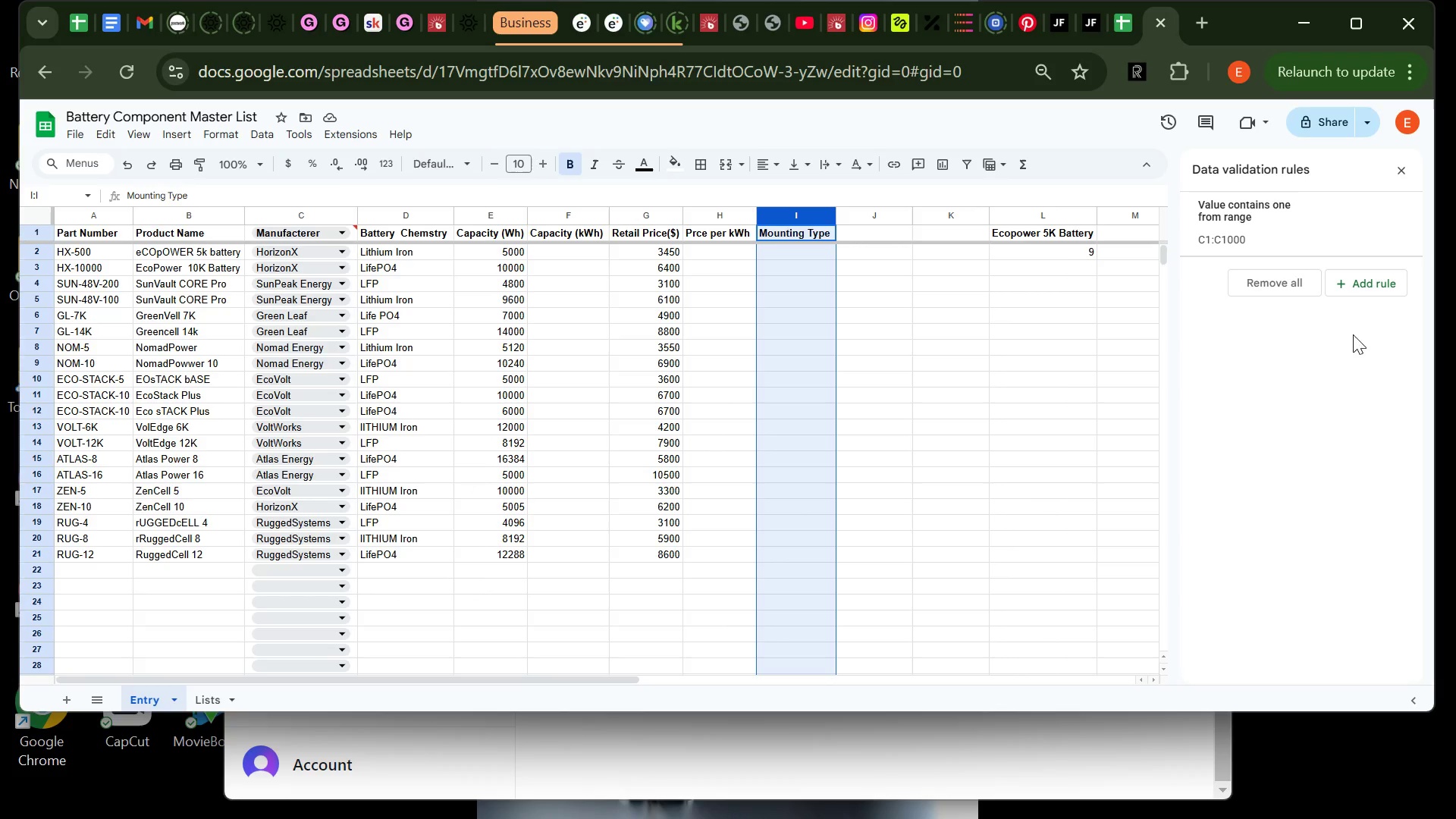 
left_click([1363, 284])
 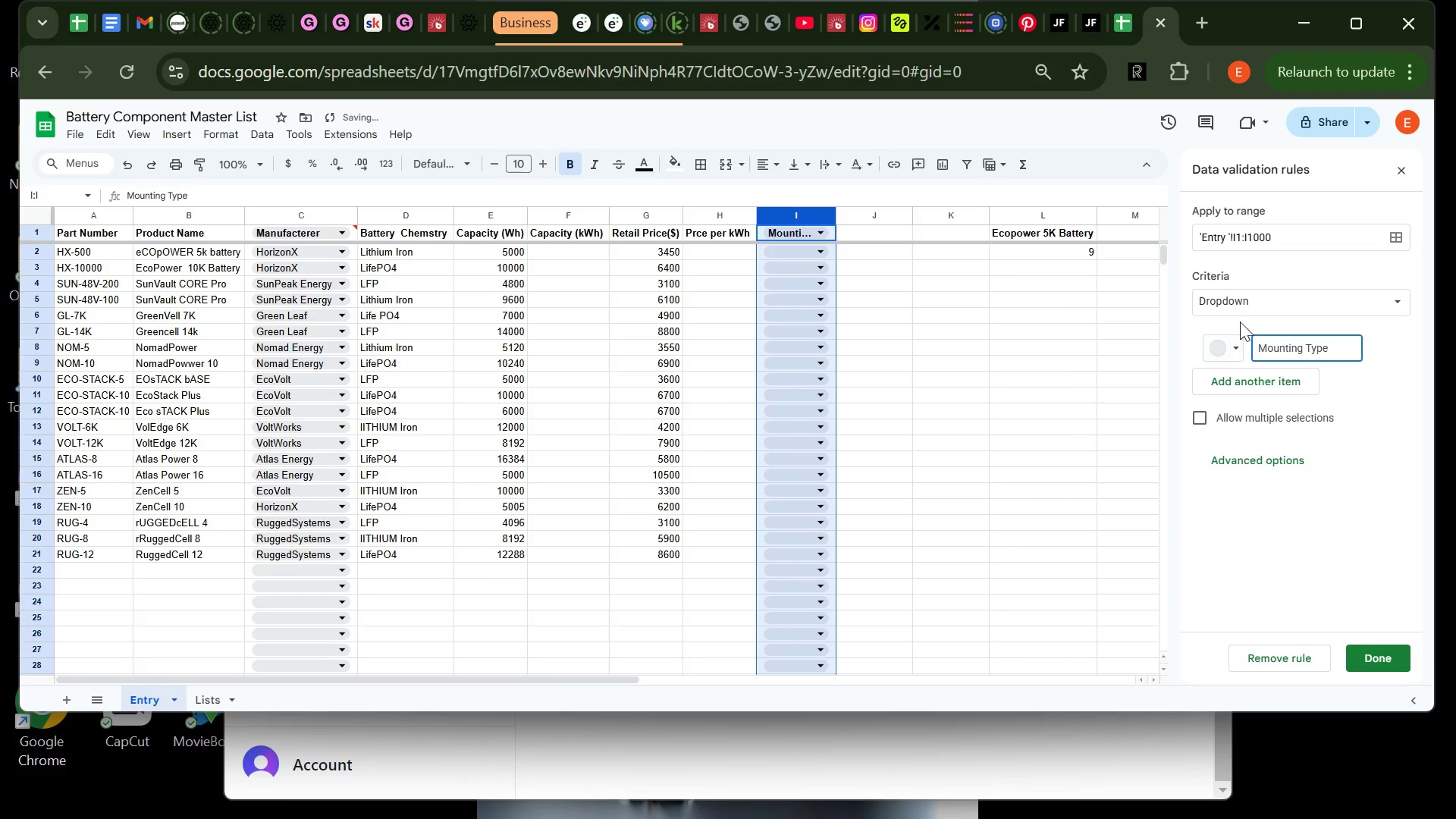 
left_click([1239, 302])
 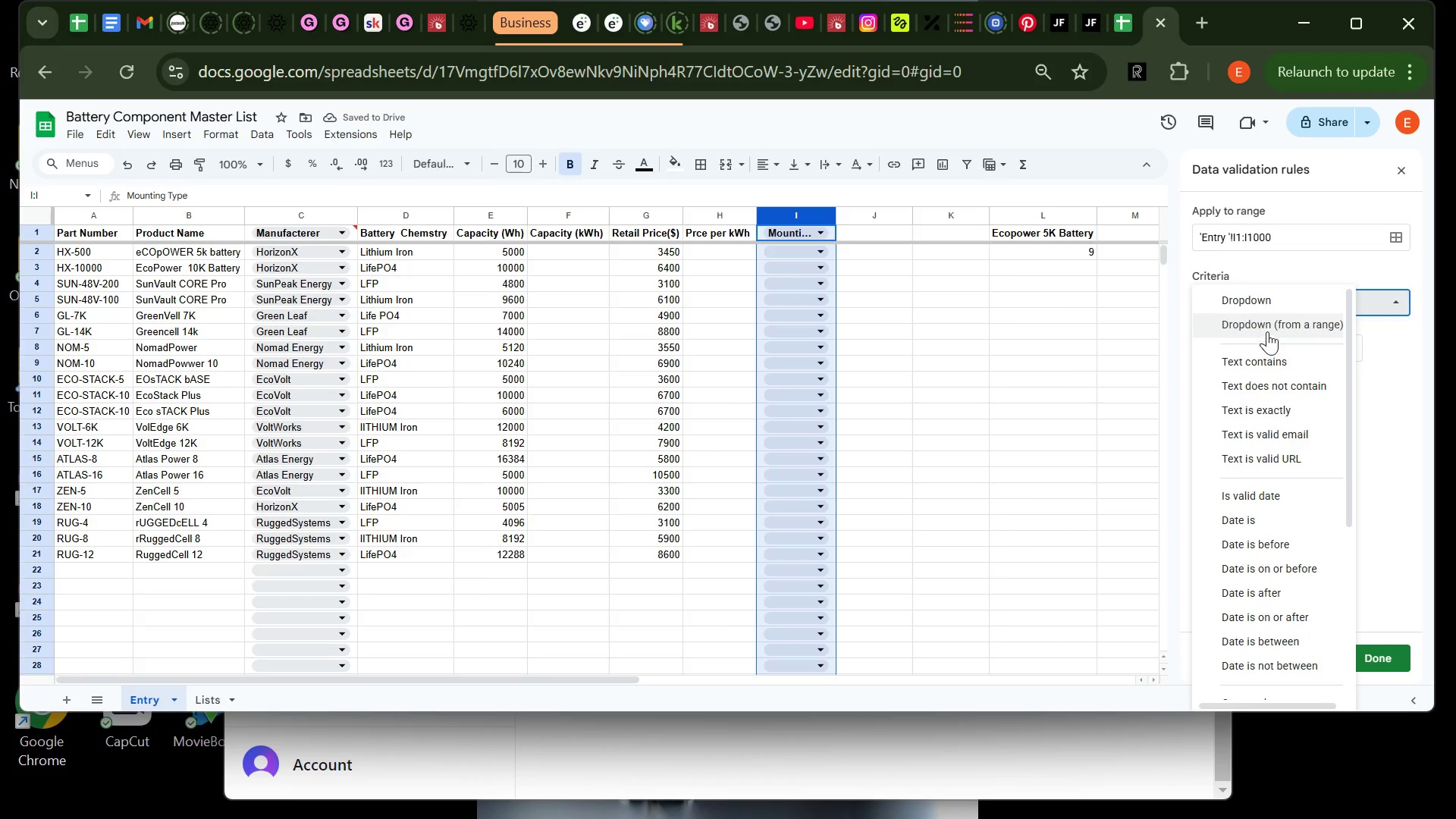 
left_click([1267, 332])
 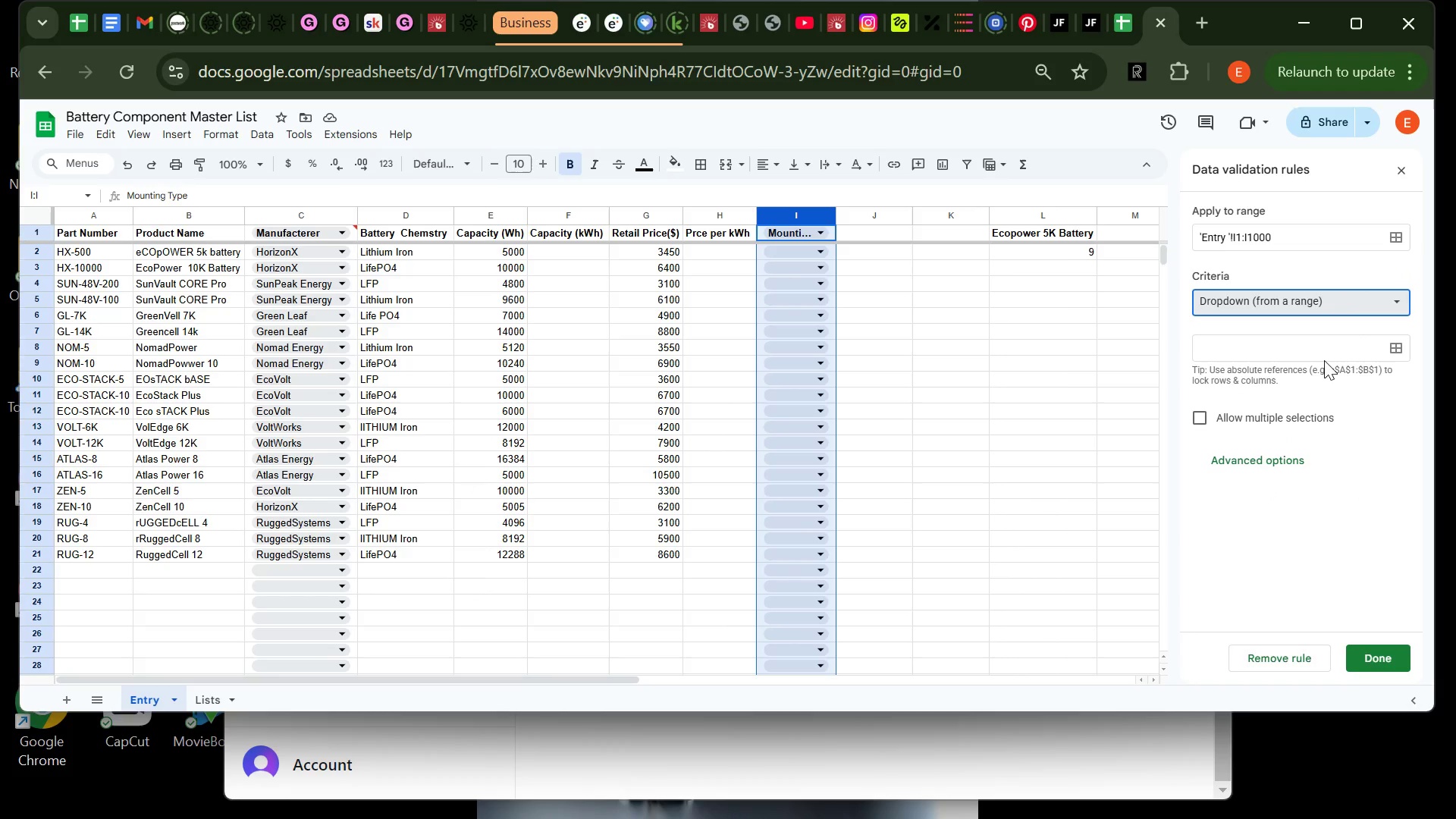 
left_click([1398, 347])
 